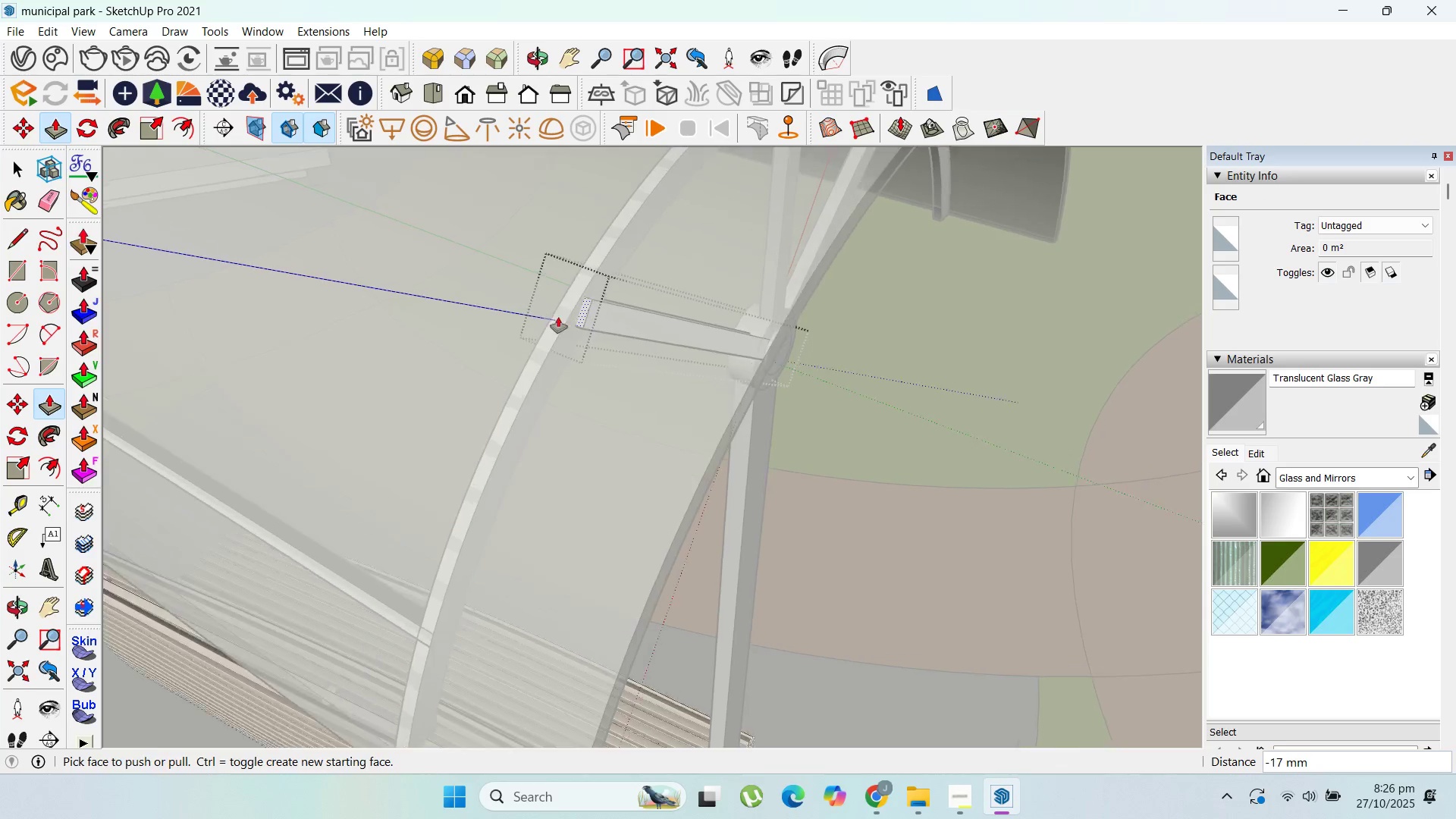 
scroll: coordinate [579, 314], scroll_direction: up, amount: 1.0
 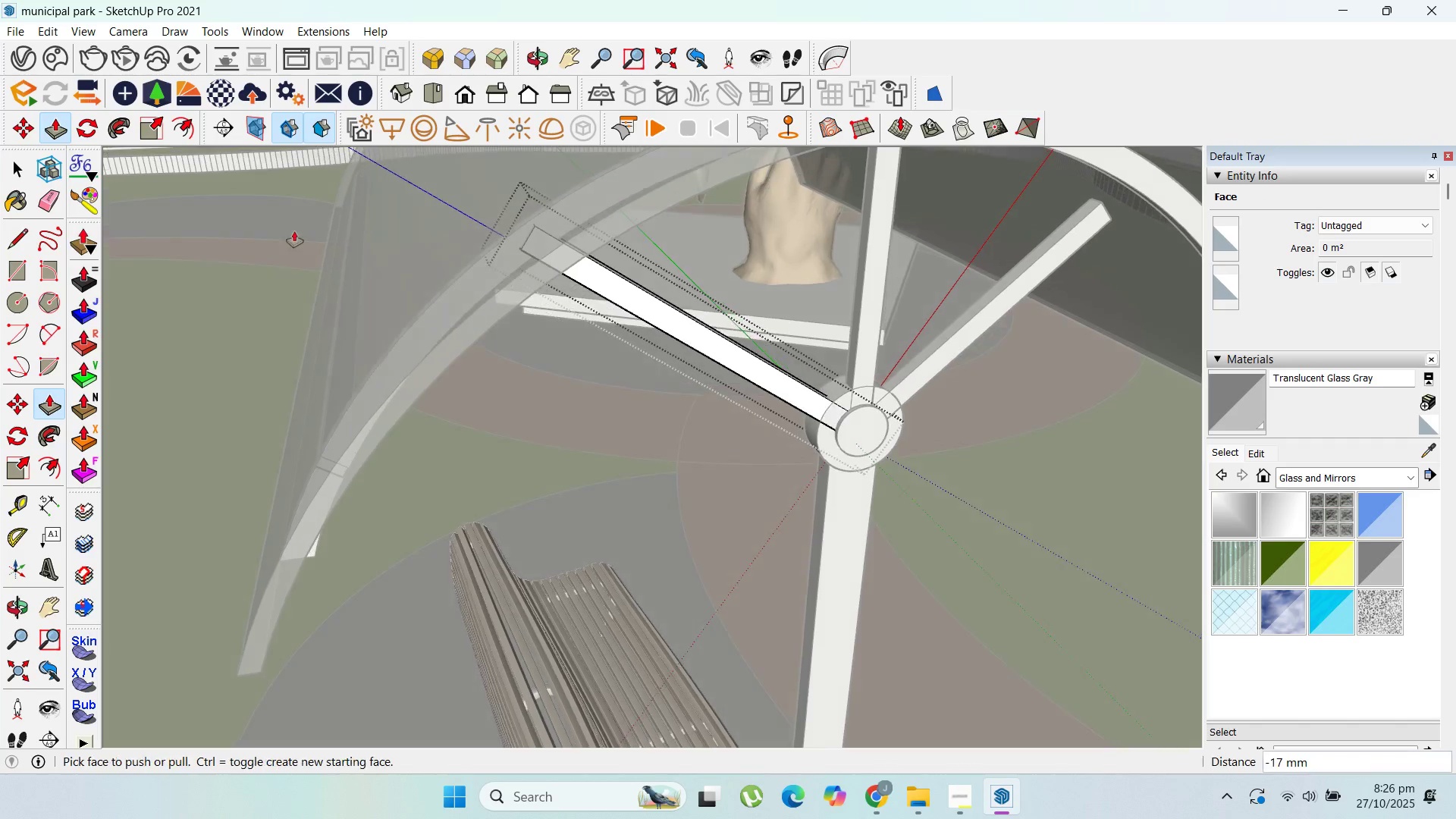 
scroll: coordinate [509, 360], scroll_direction: down, amount: 5.0
 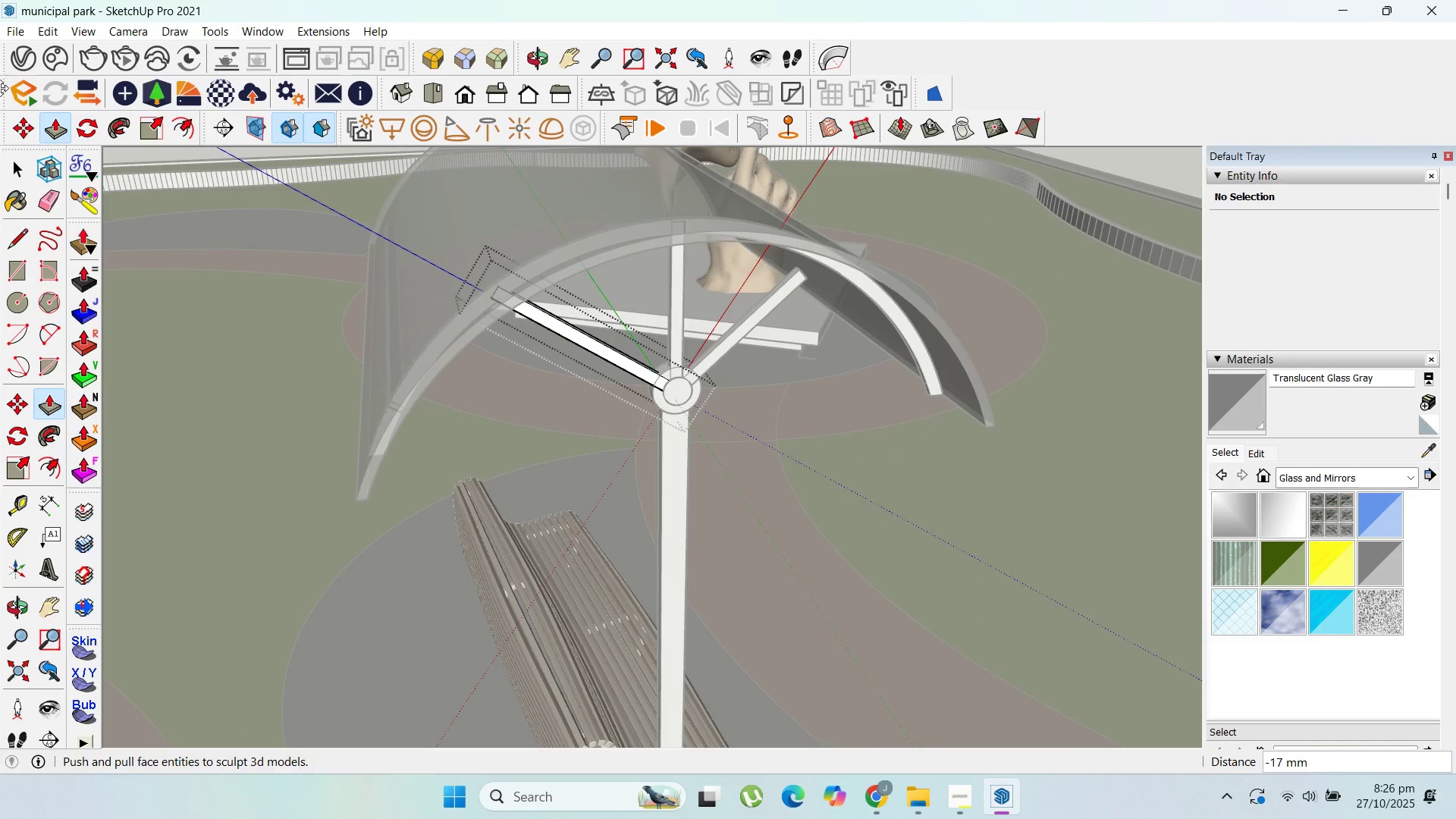 
key(Escape)
 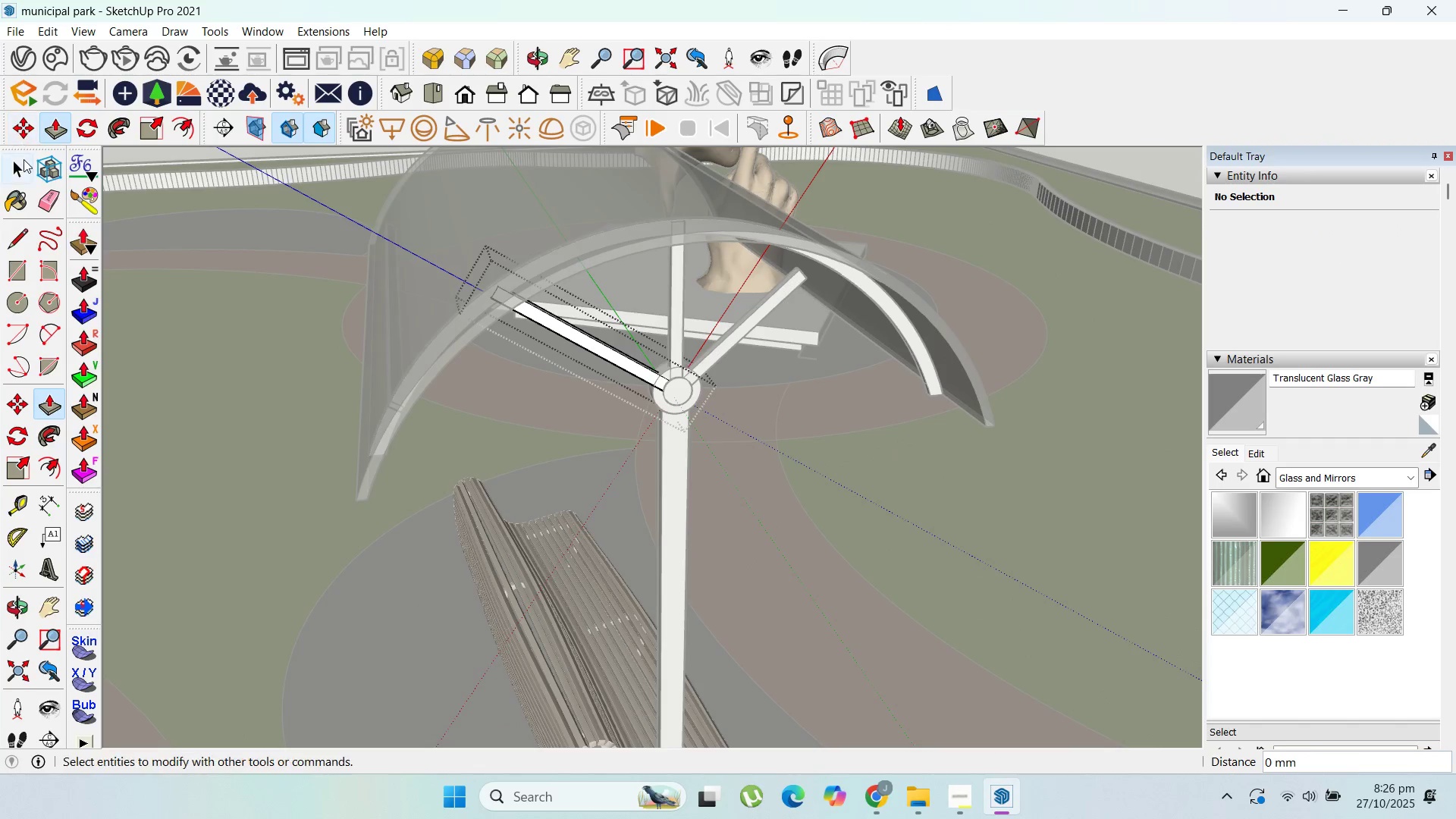 
key(Escape)
 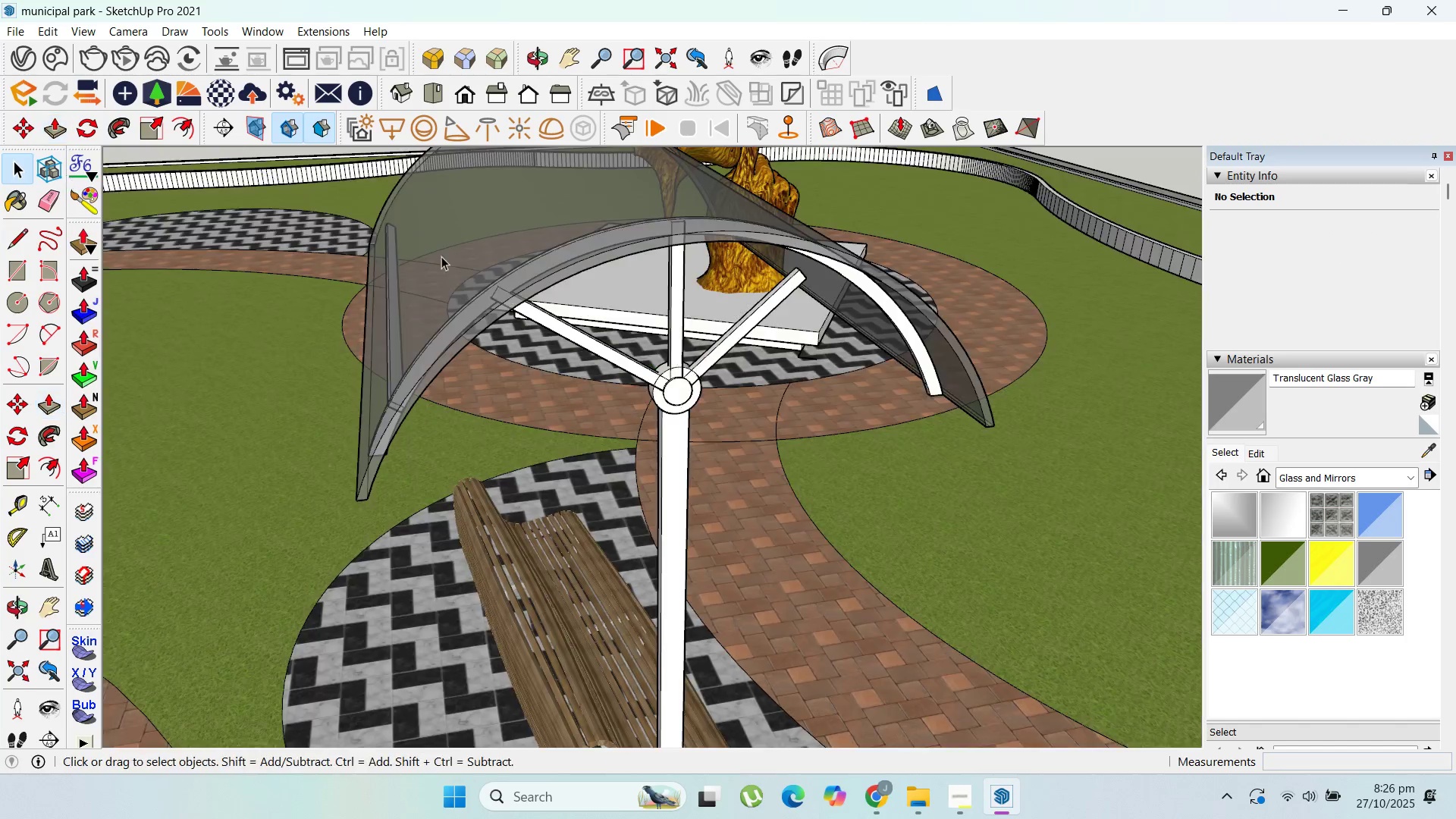 
key(Escape)
 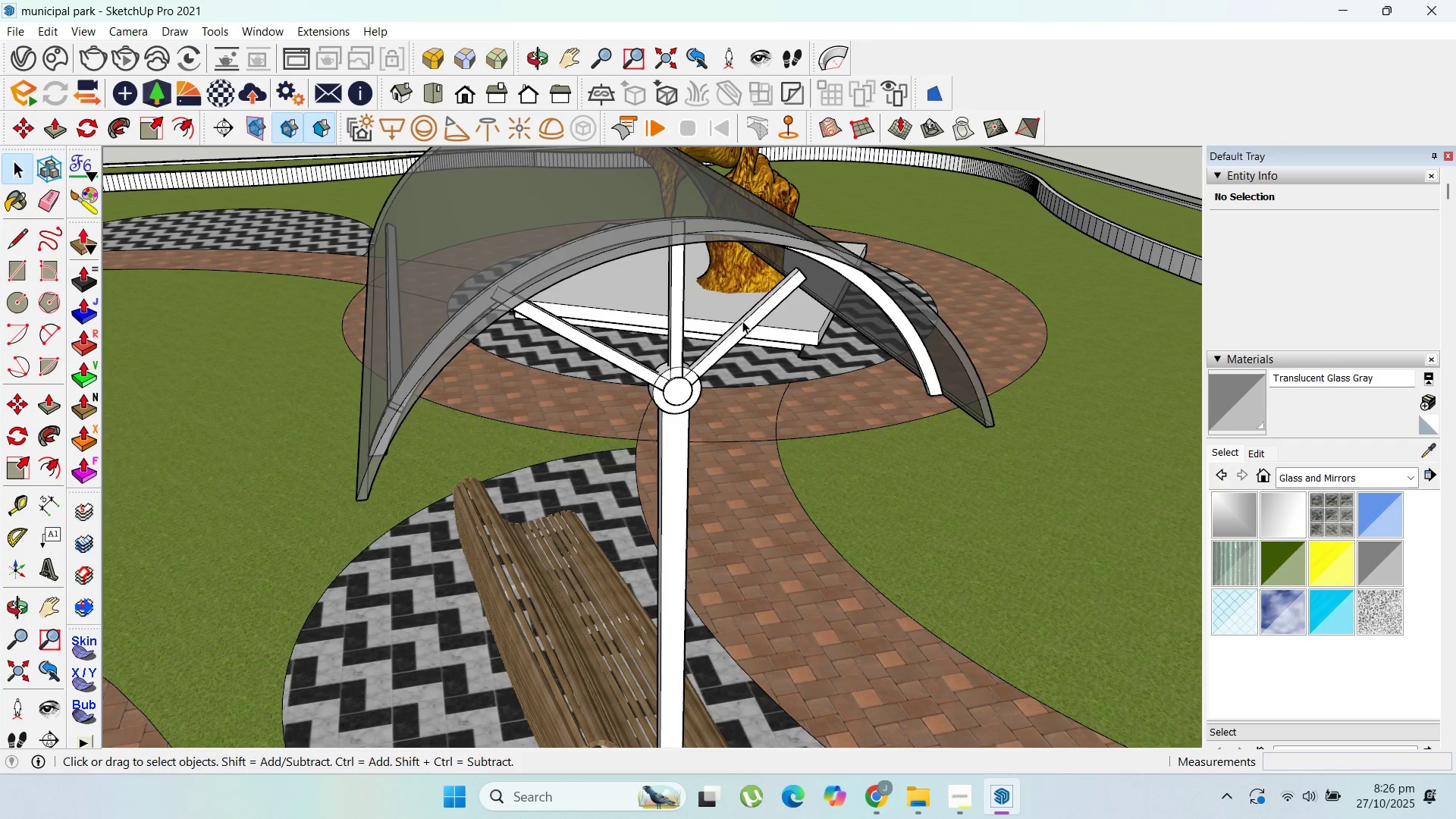 
key(Escape)
 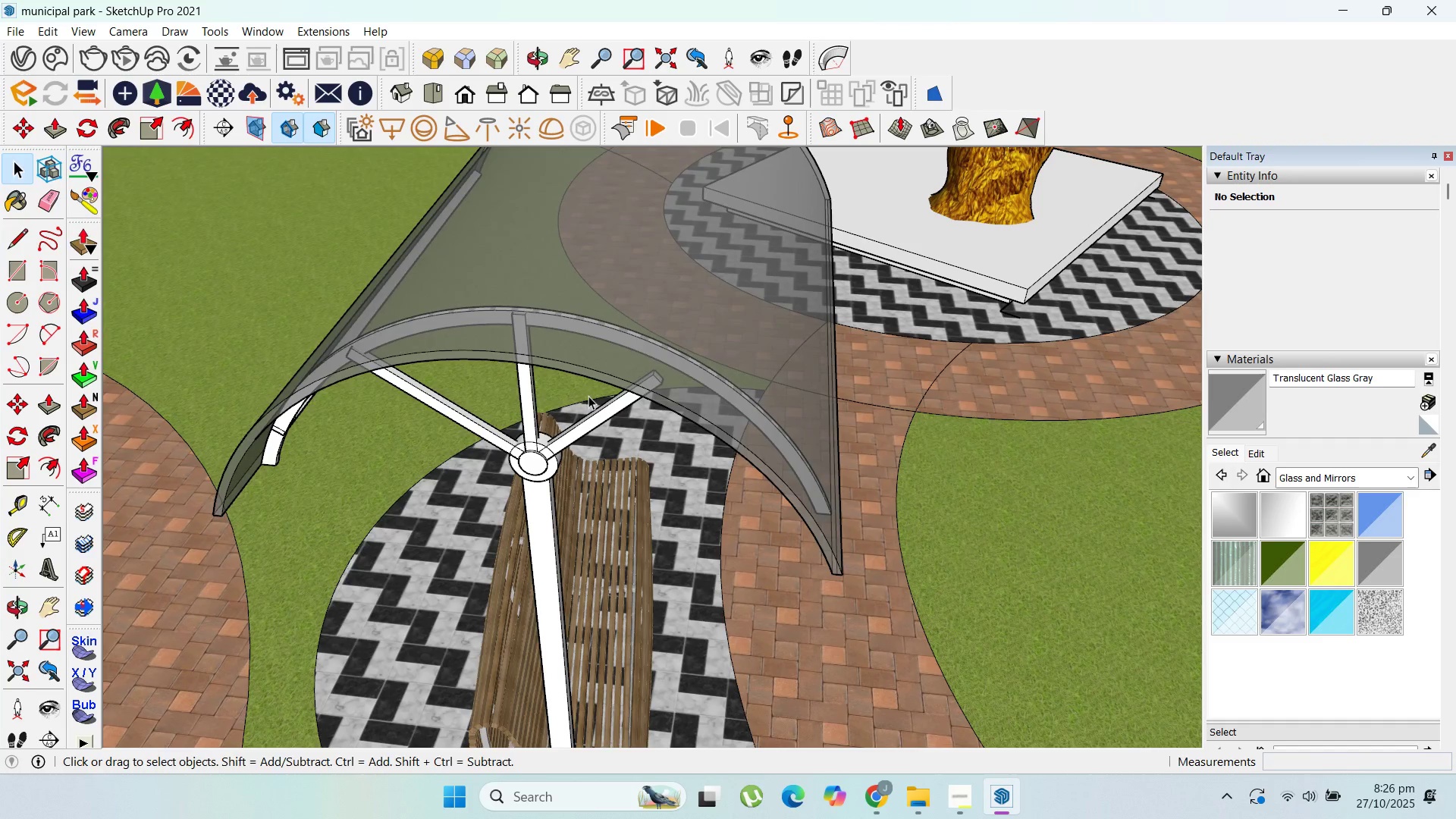 
scroll: coordinate [584, 431], scroll_direction: up, amount: 5.0
 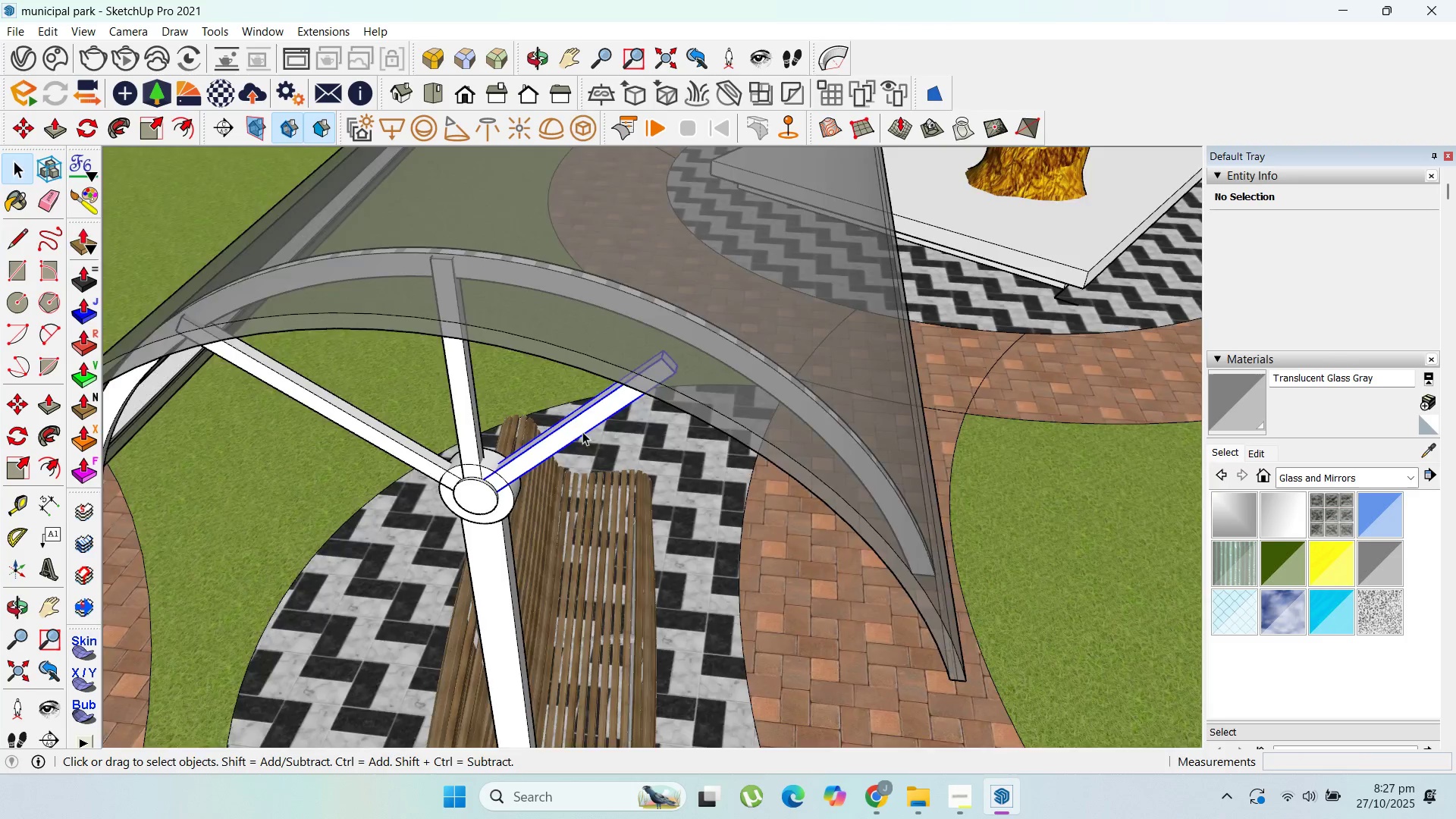 
double_click([582, 431])
 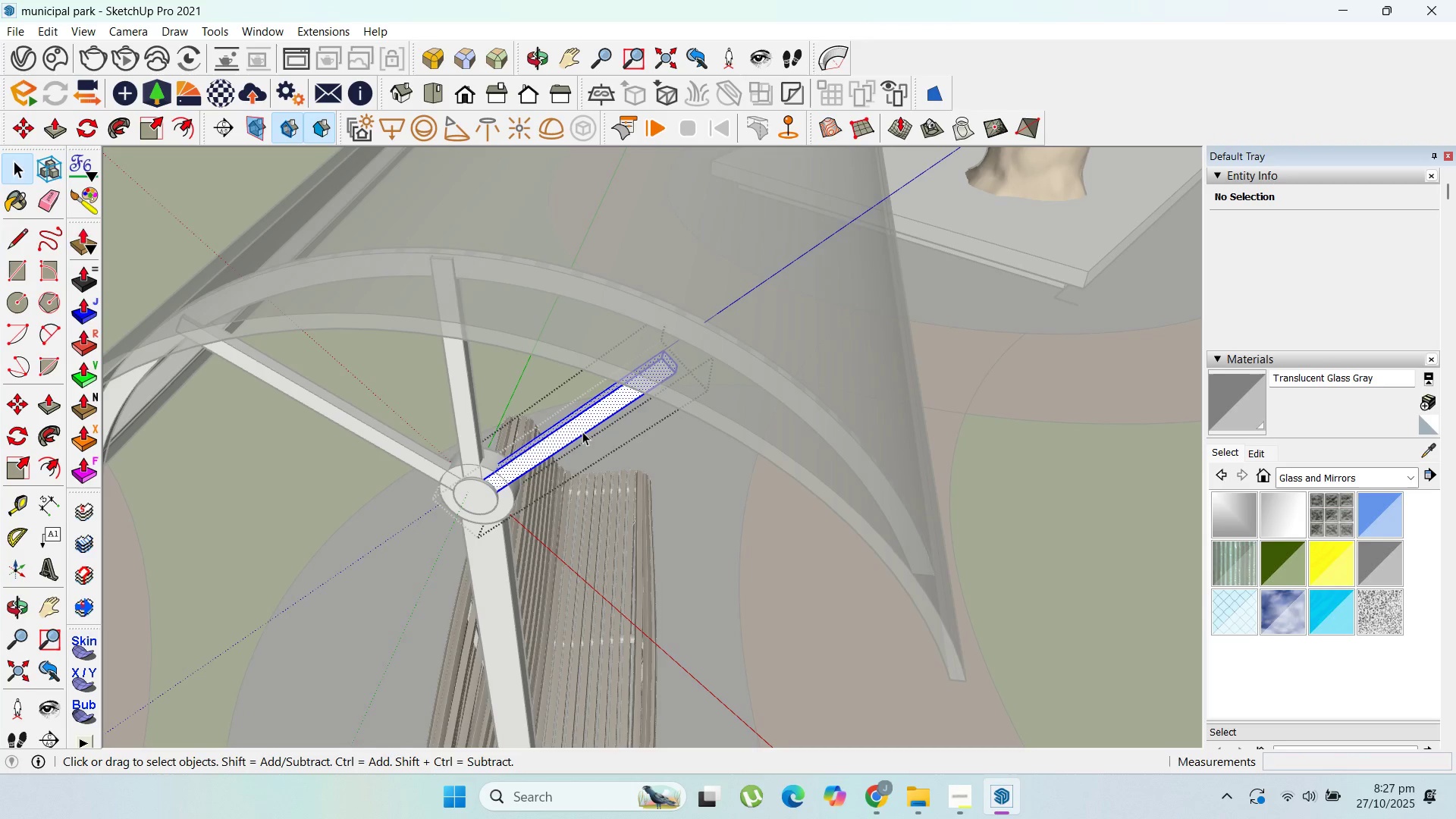 
triple_click([582, 431])
 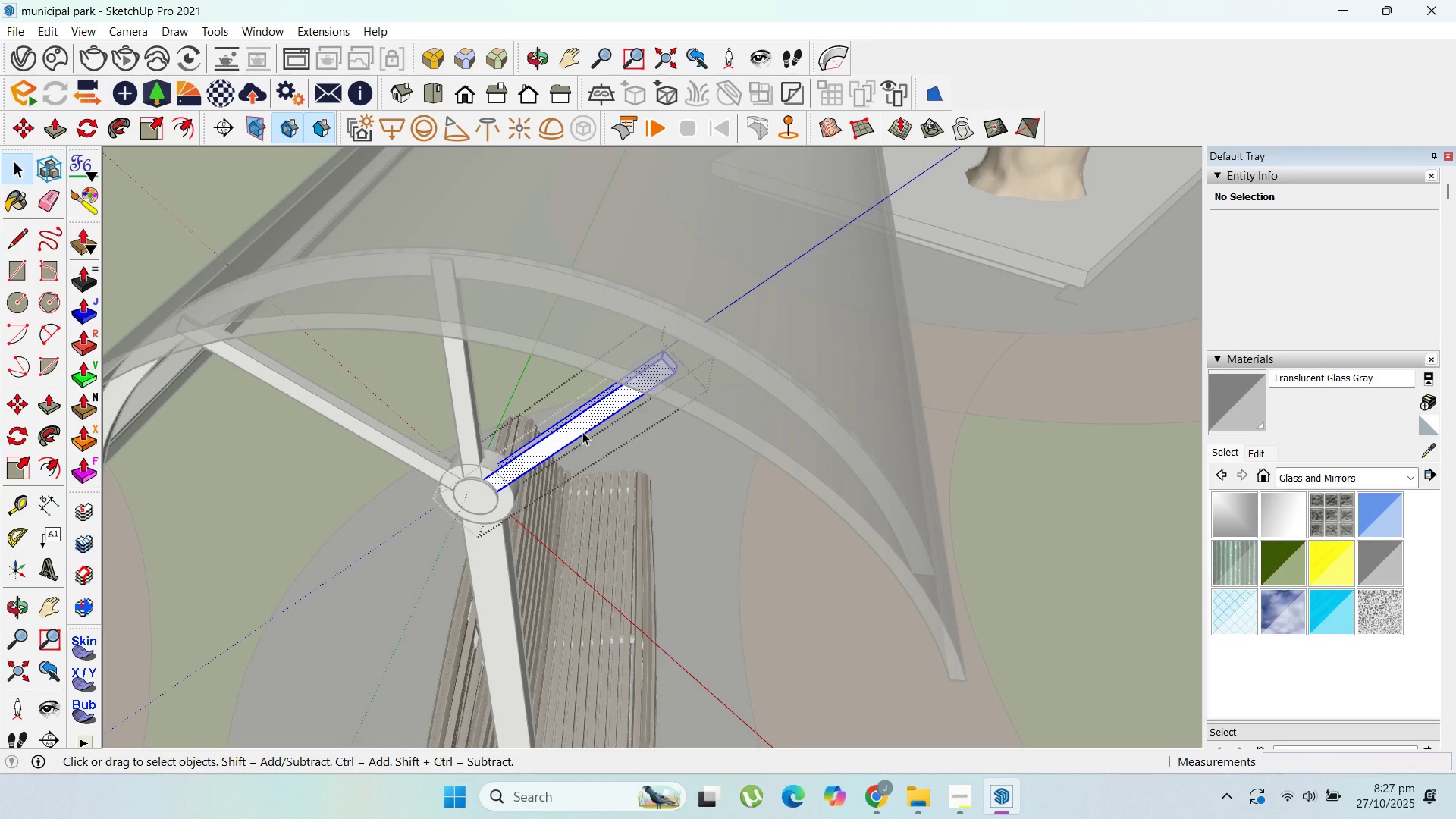 
triple_click([582, 431])
 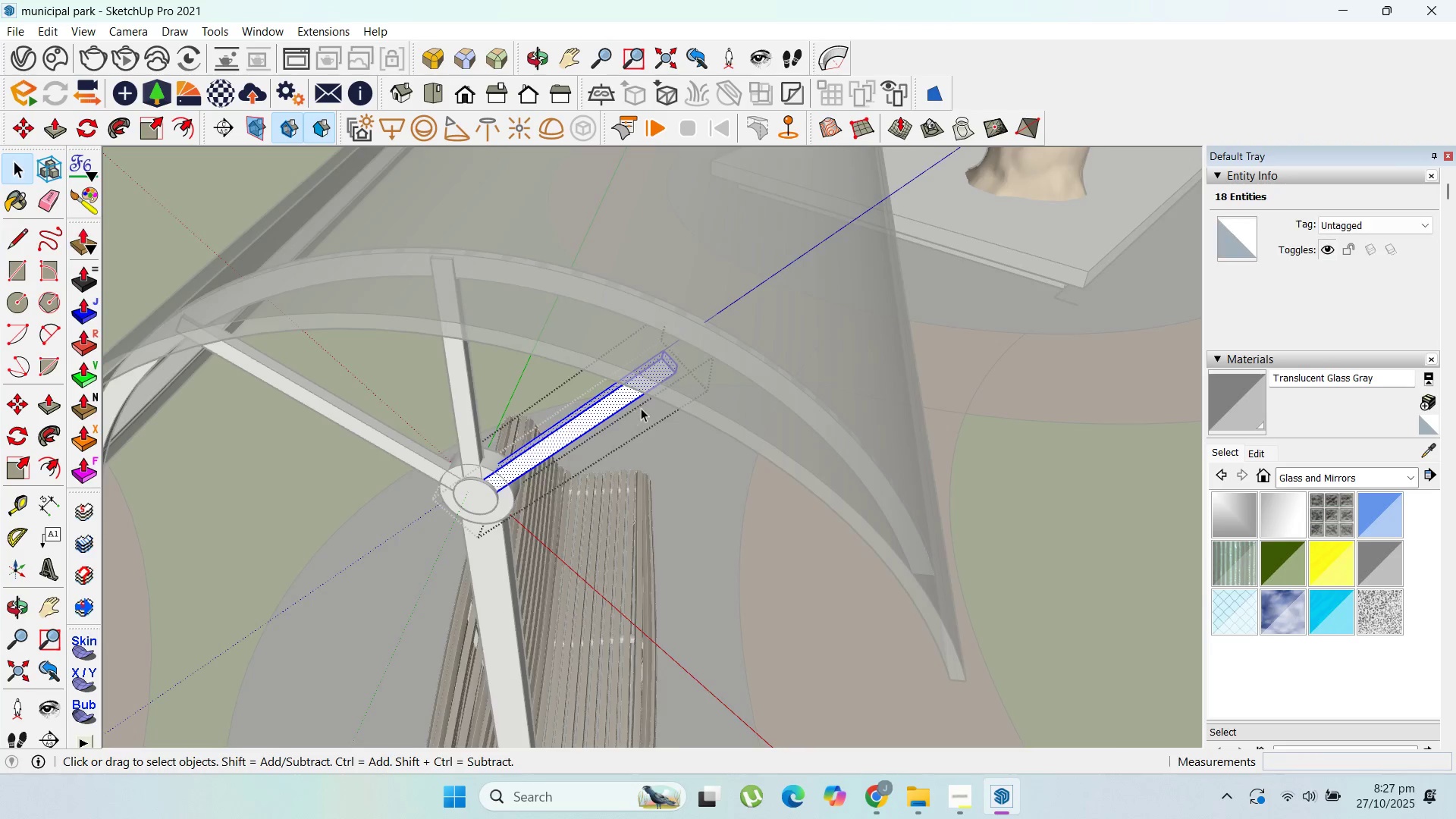 
scroll: coordinate [642, 408], scroll_direction: up, amount: 3.0
 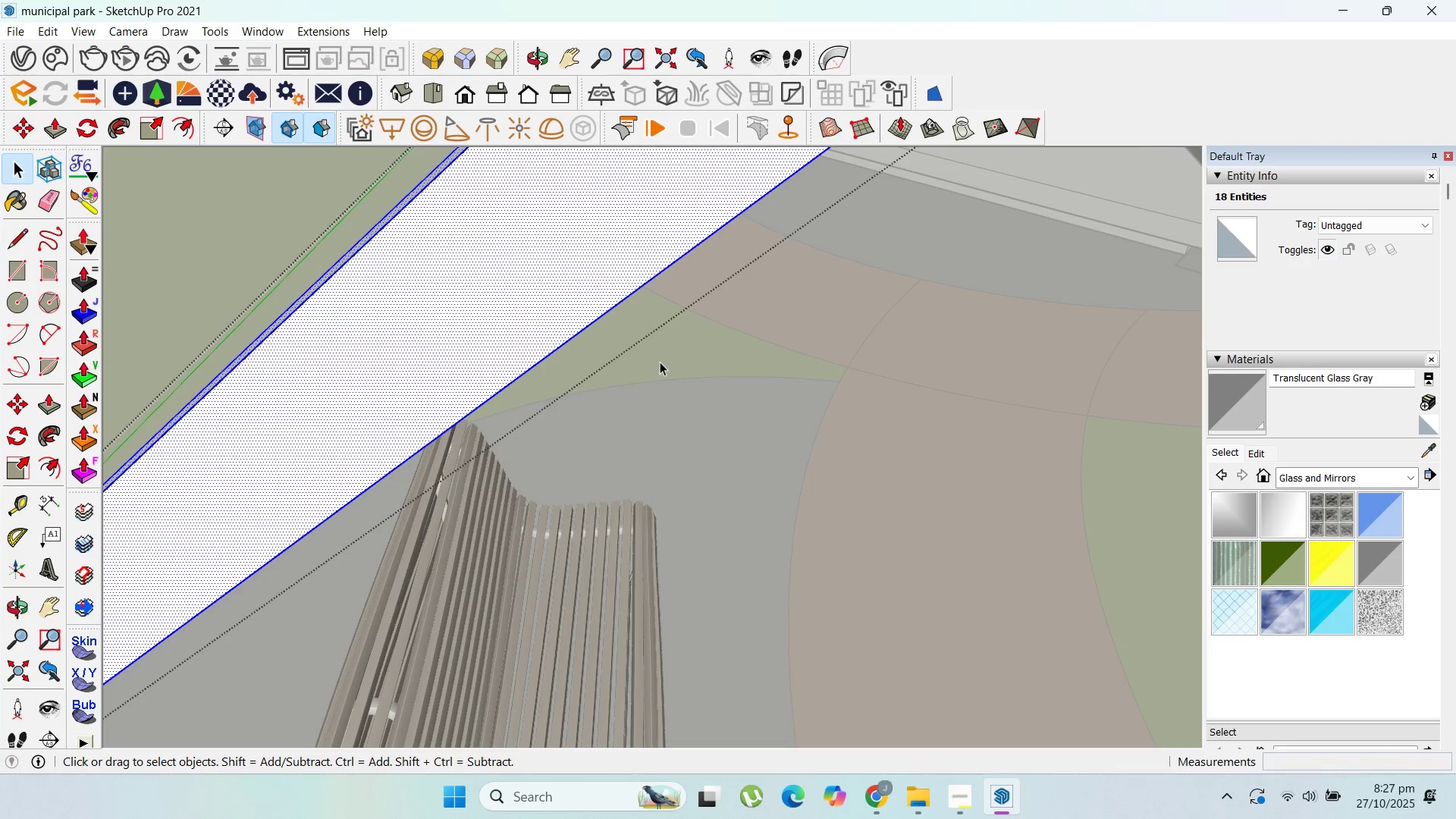 
key(P)
 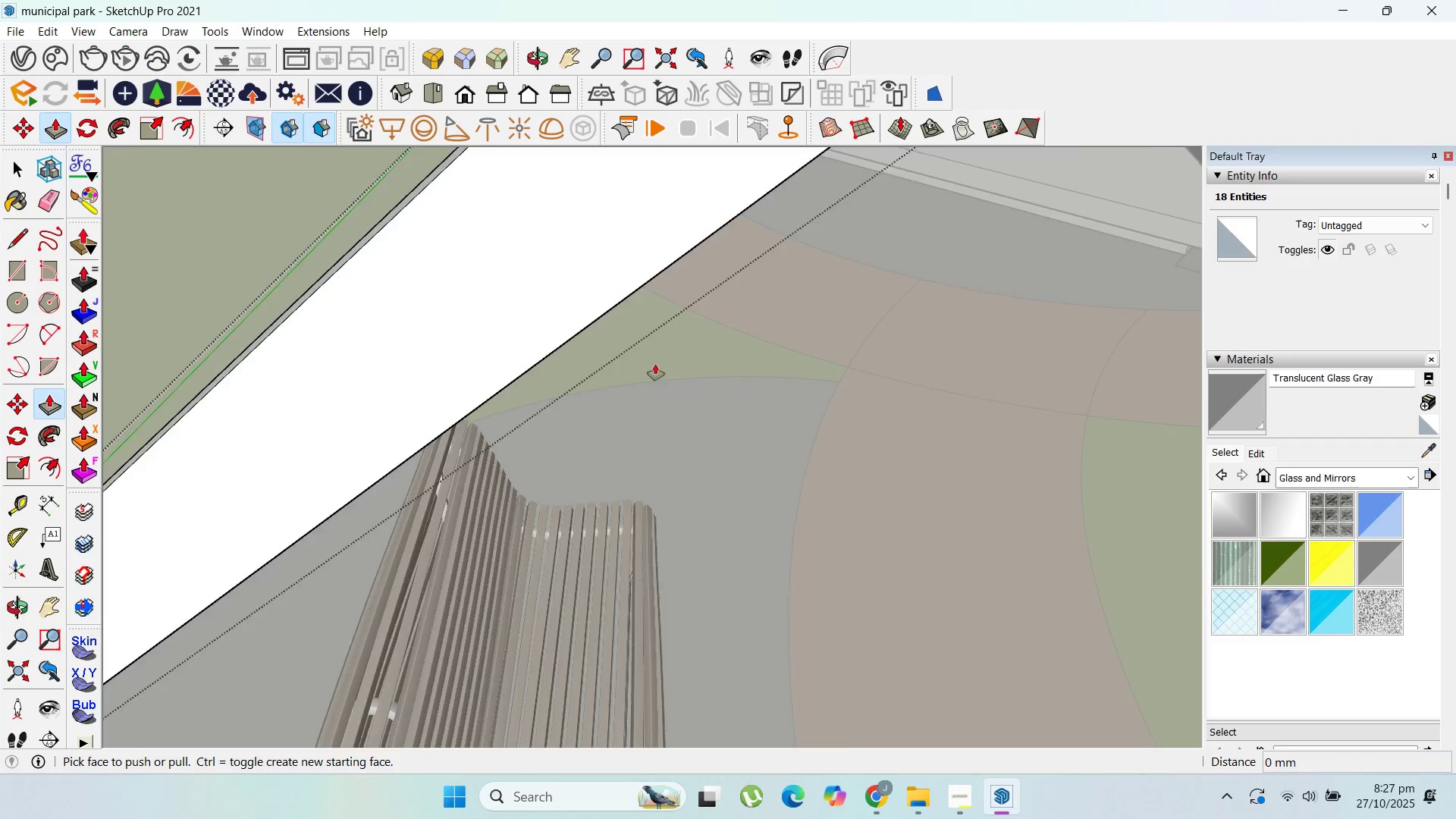 
scroll: coordinate [667, 328], scroll_direction: down, amount: 2.0
 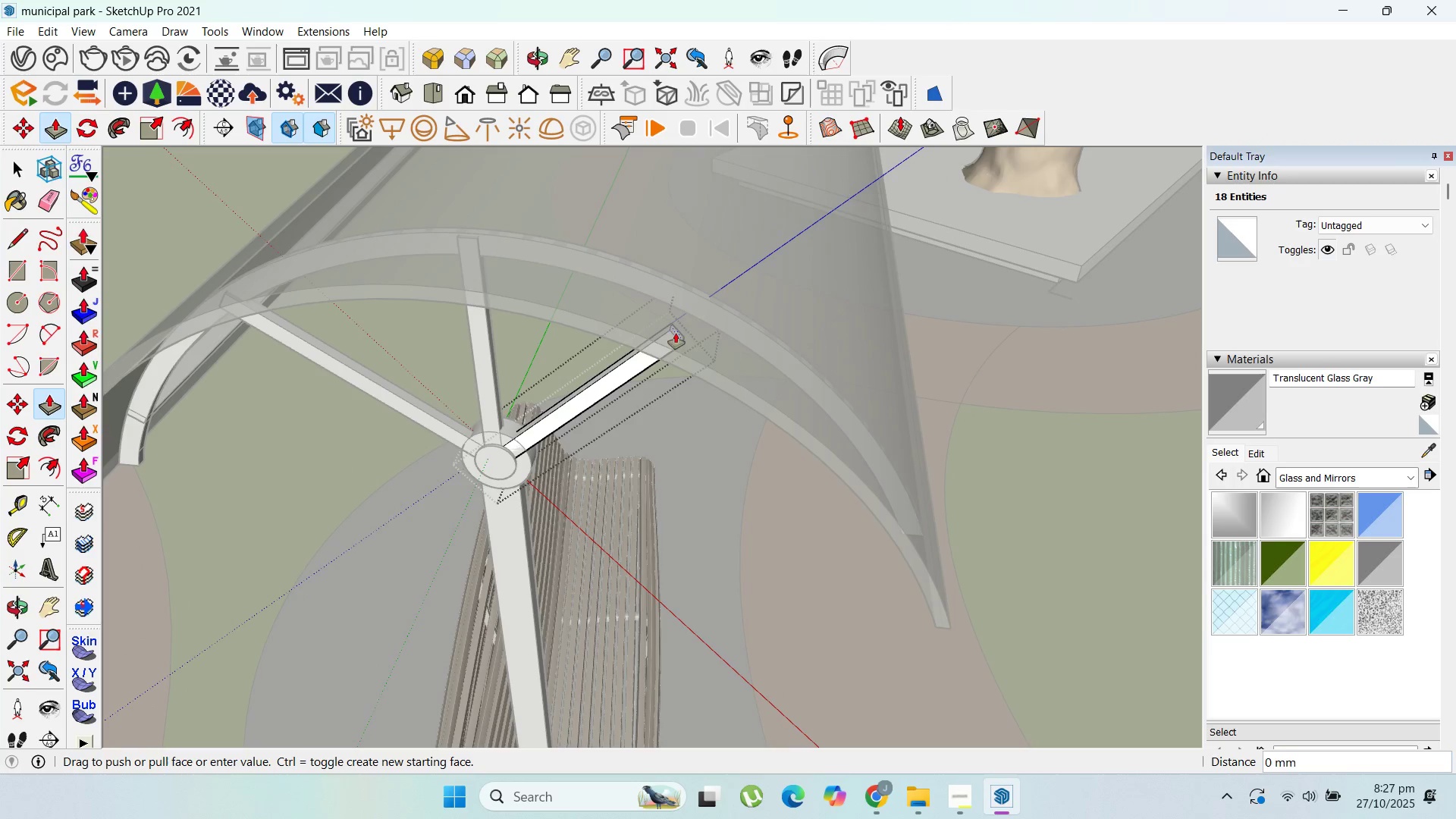 
left_click_drag(start_coordinate=[676, 333], to_coordinate=[705, 320])
 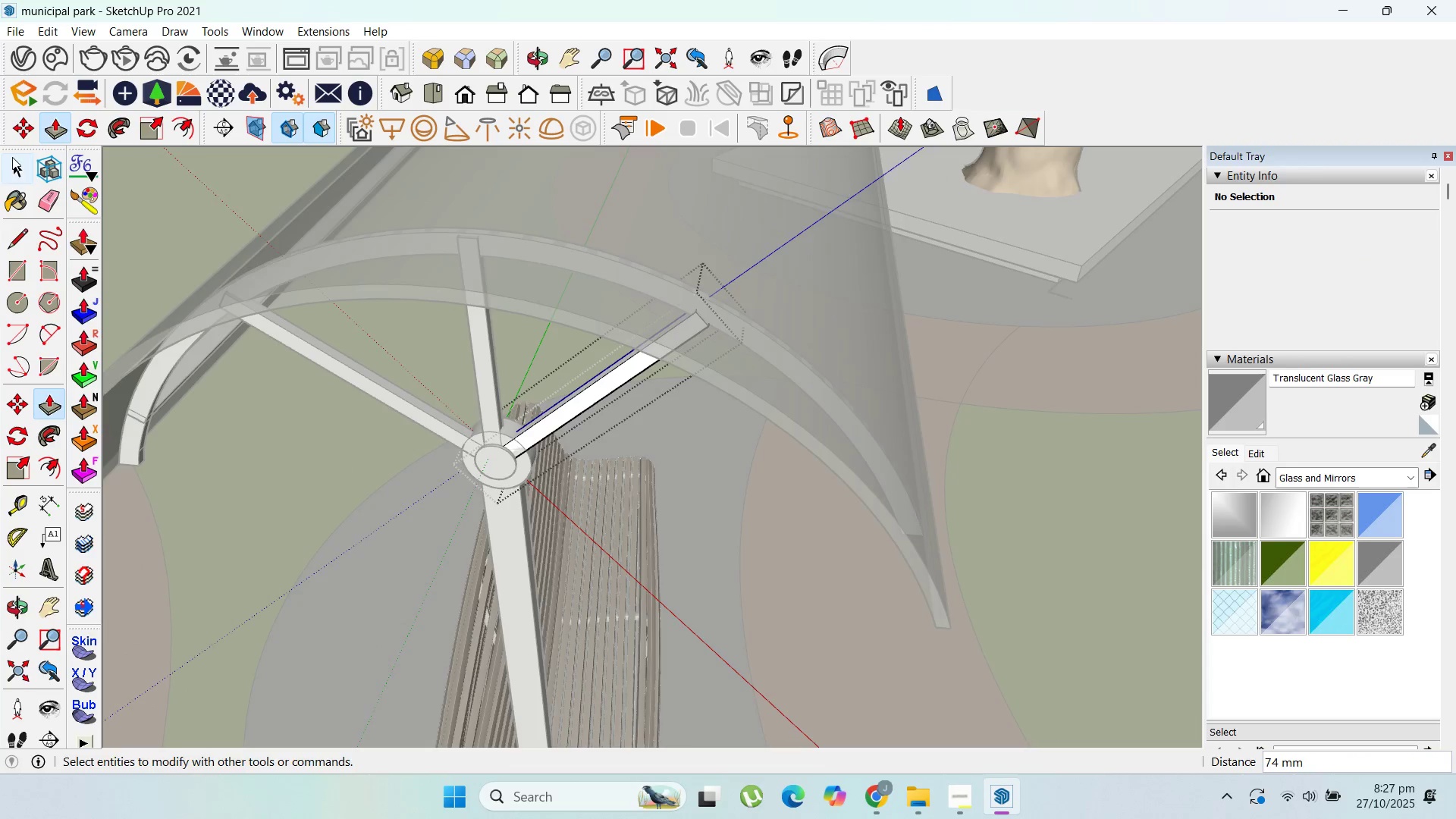 
key(Escape)
 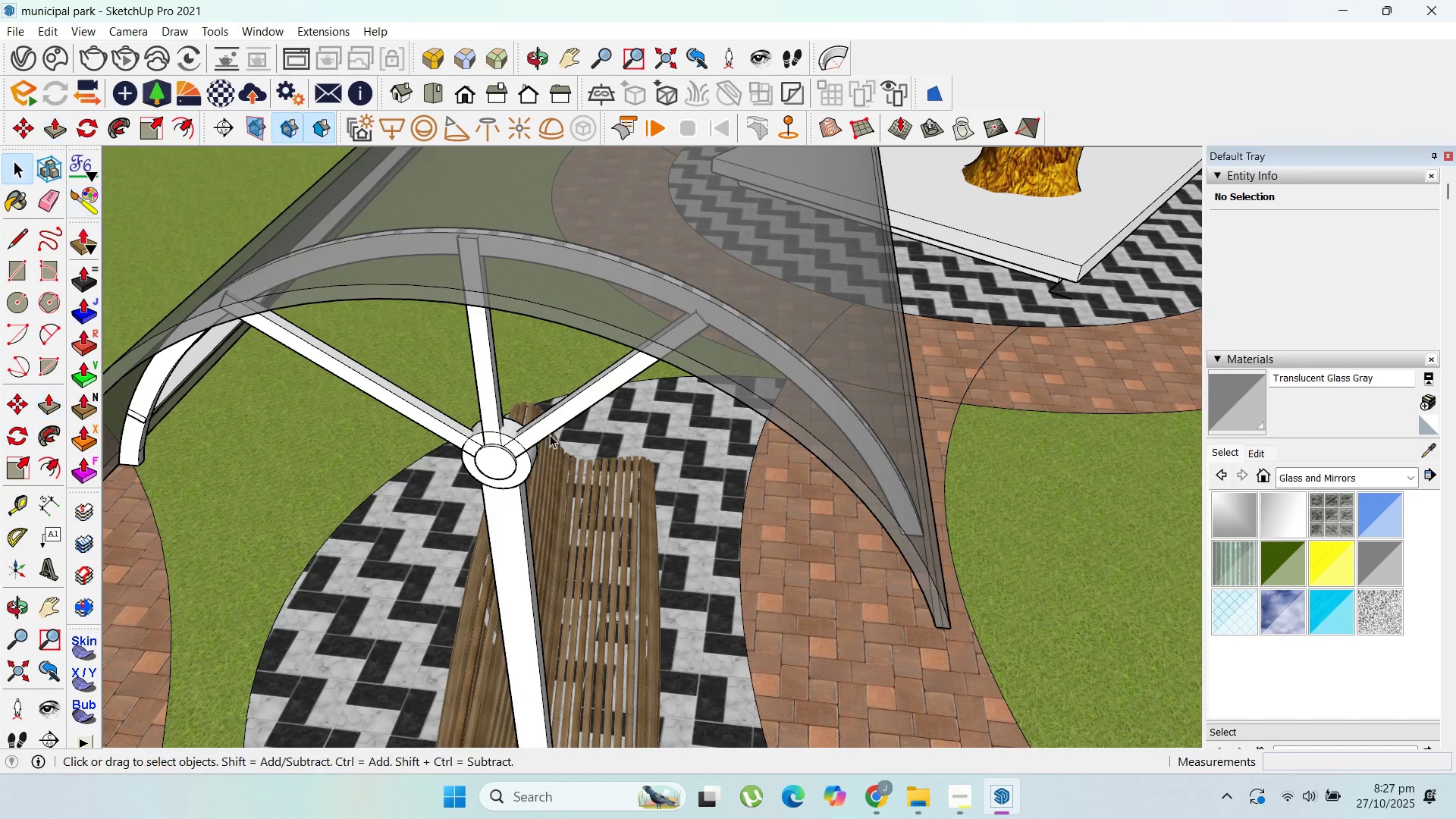 
key(Escape)
 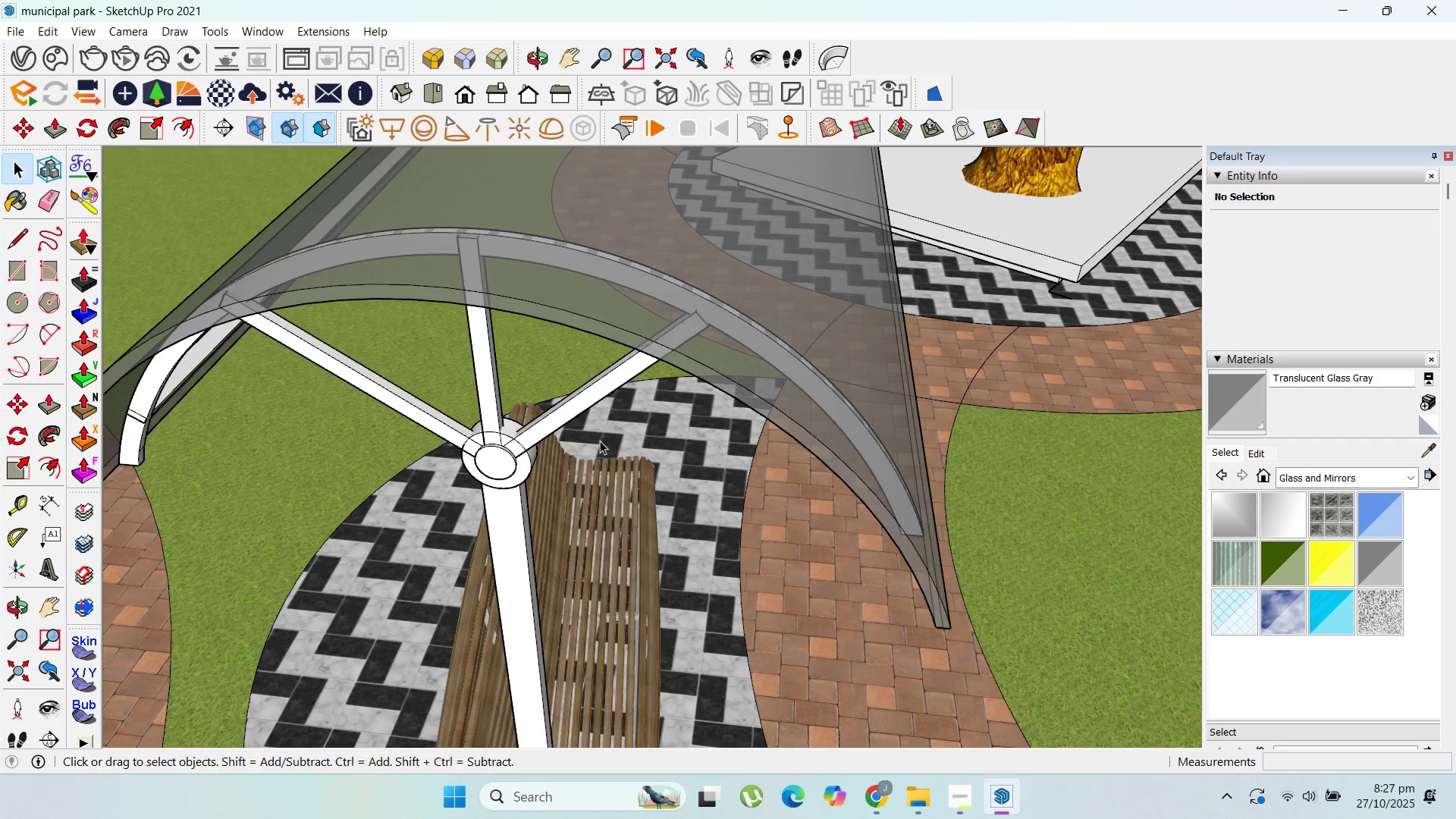 
key(Escape)
 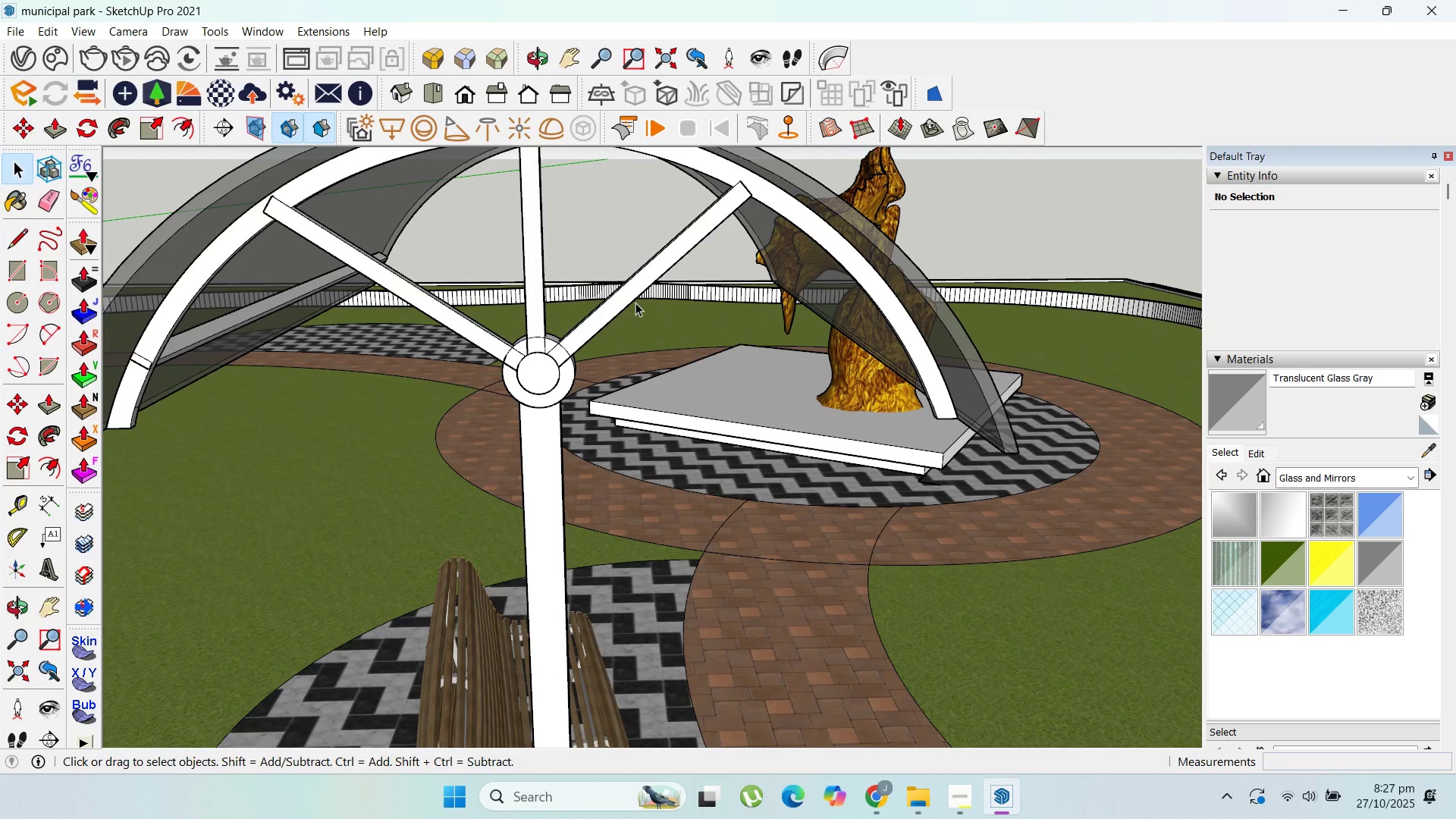 
scroll: coordinate [602, 311], scroll_direction: down, amount: 3.0
 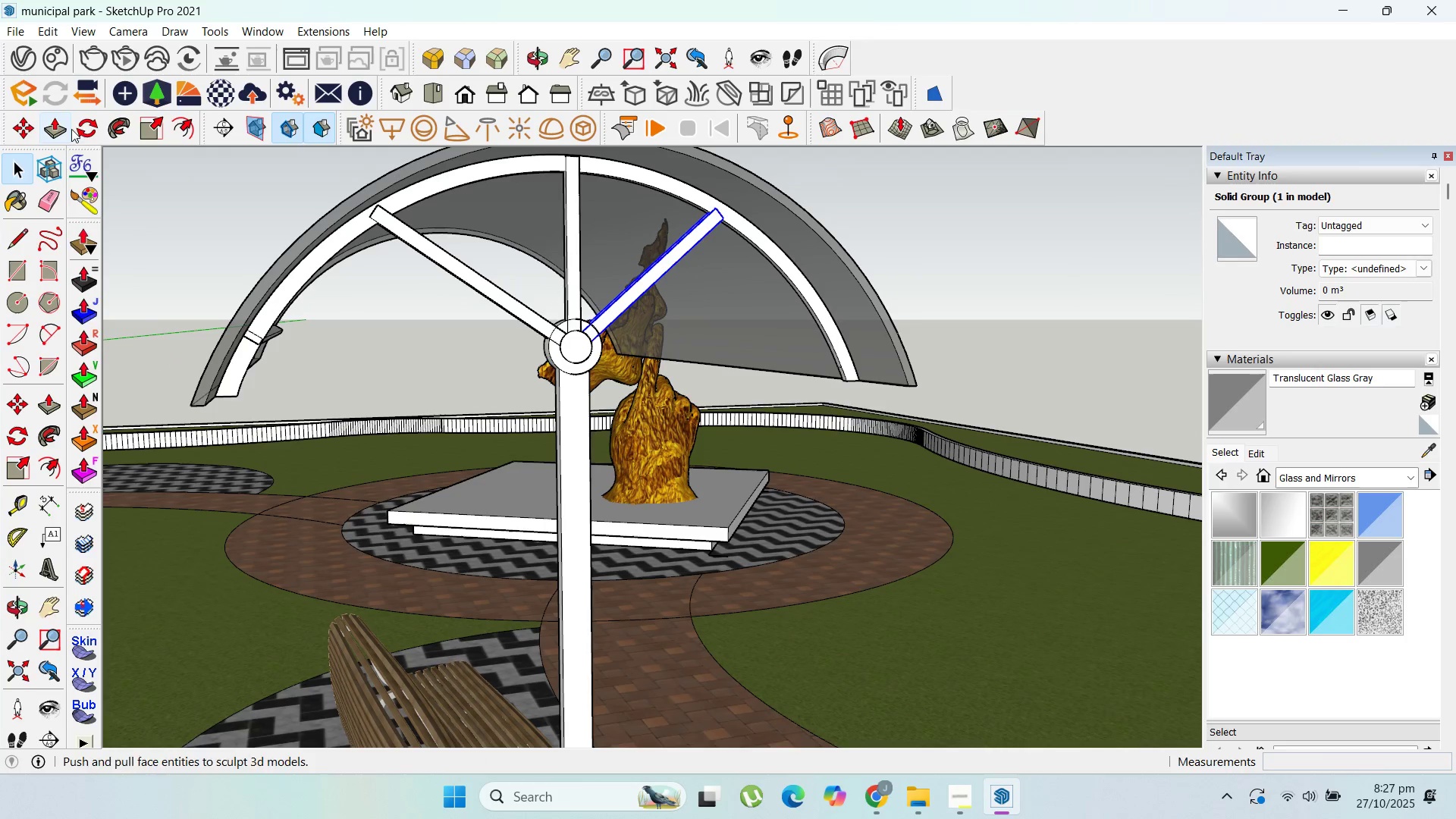 
left_click([88, 124])
 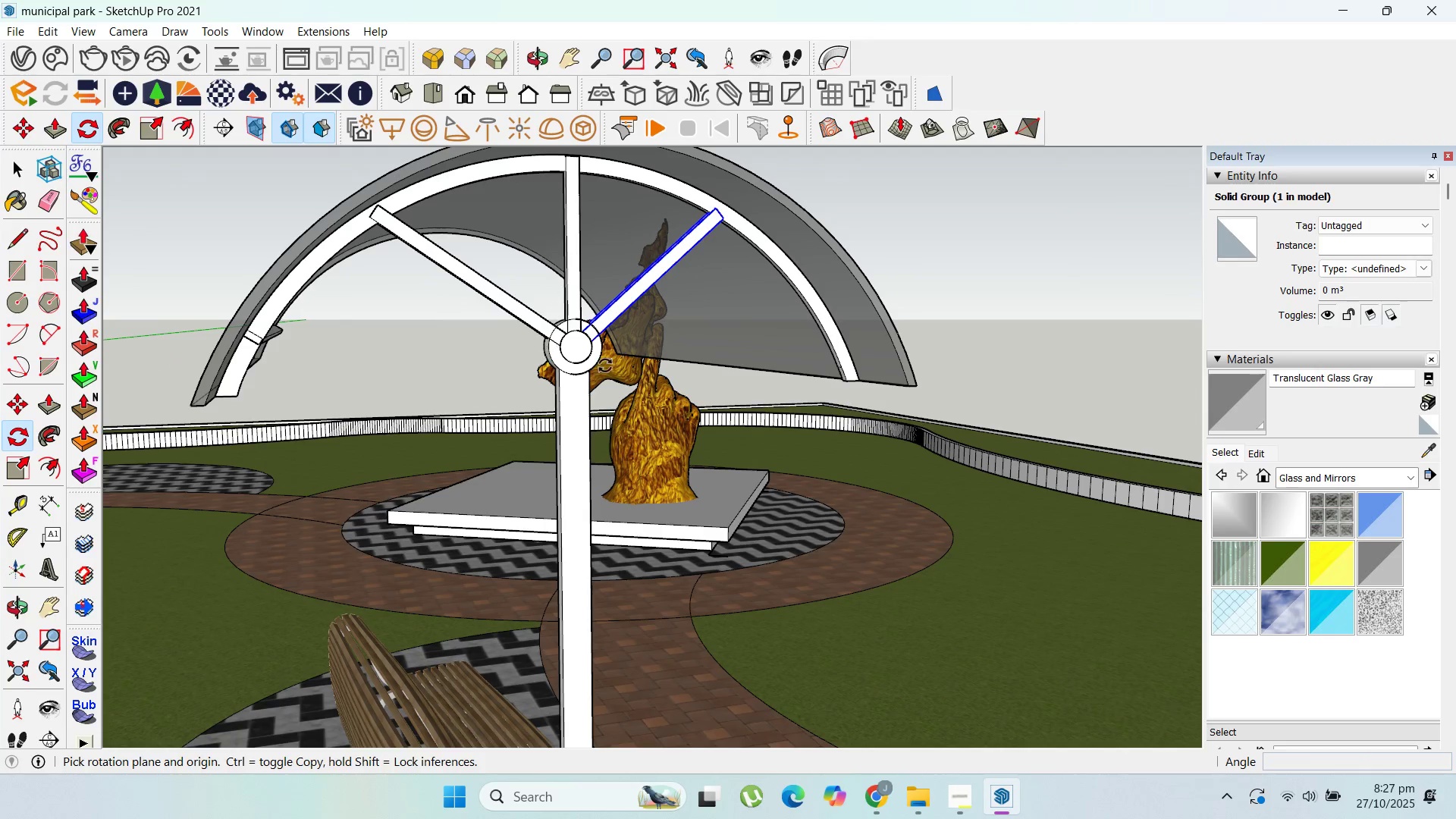 
scroll: coordinate [578, 354], scroll_direction: up, amount: 5.0
 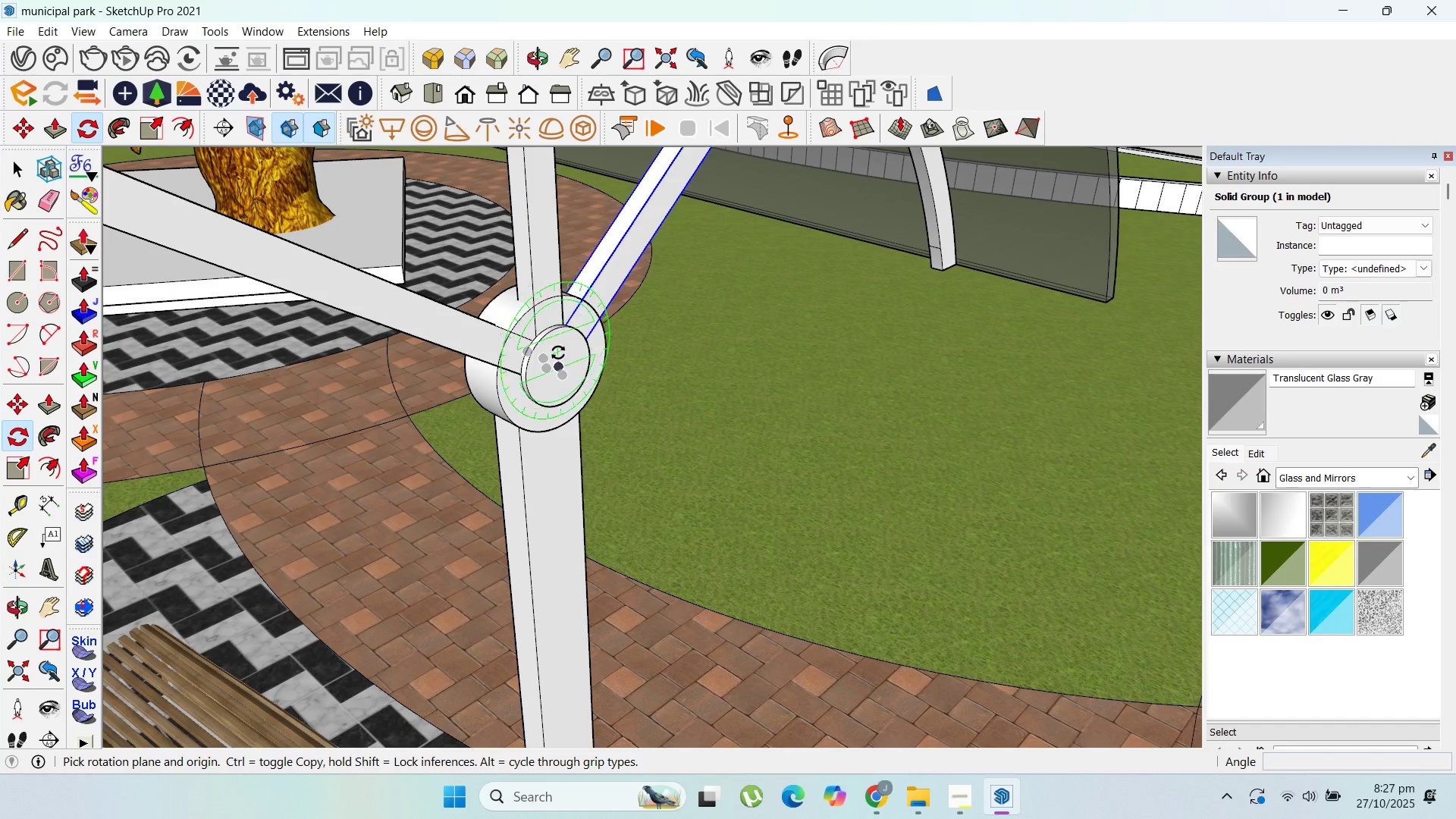 
wait(5.81)
 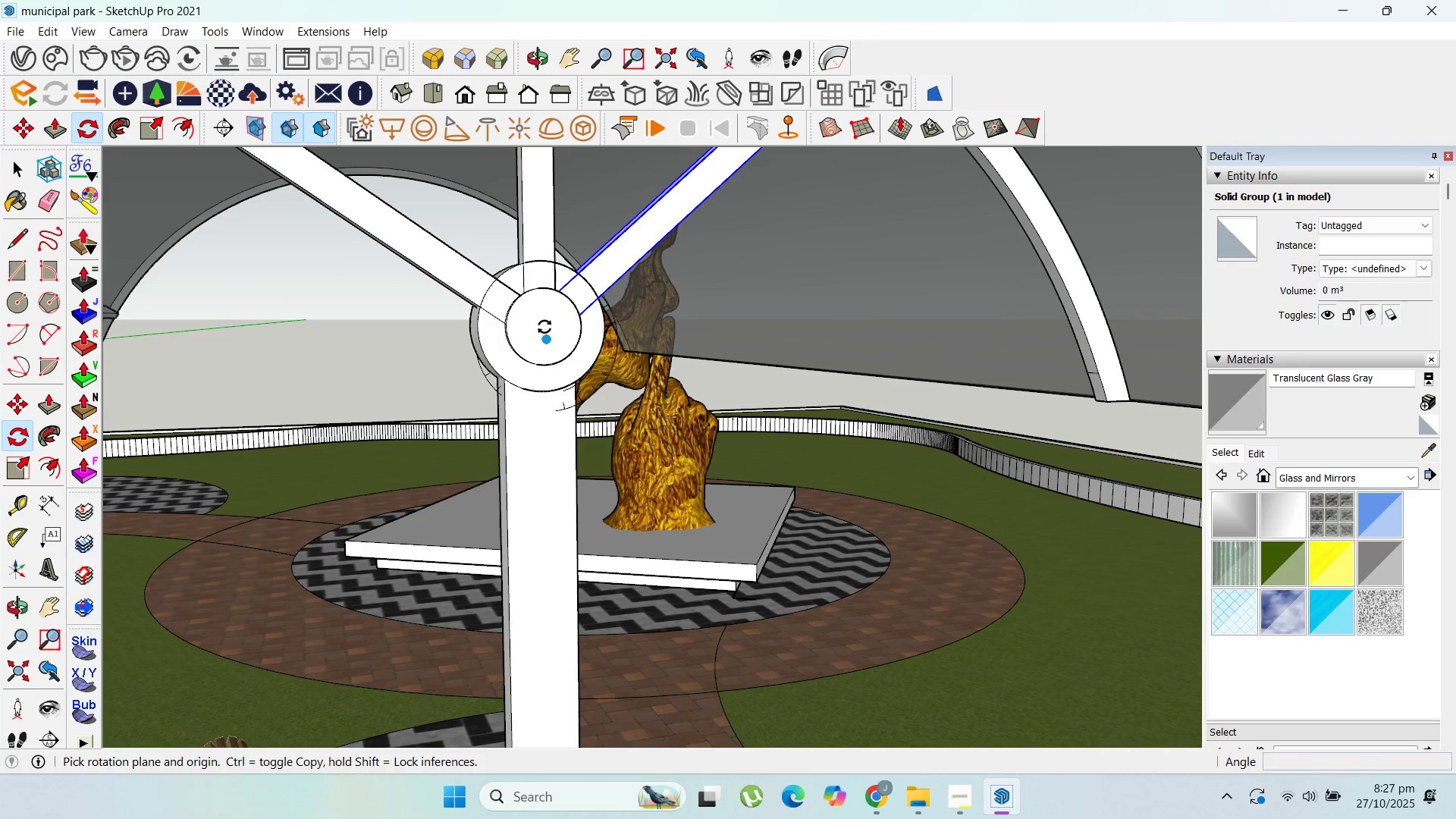 
left_click([559, 368])
 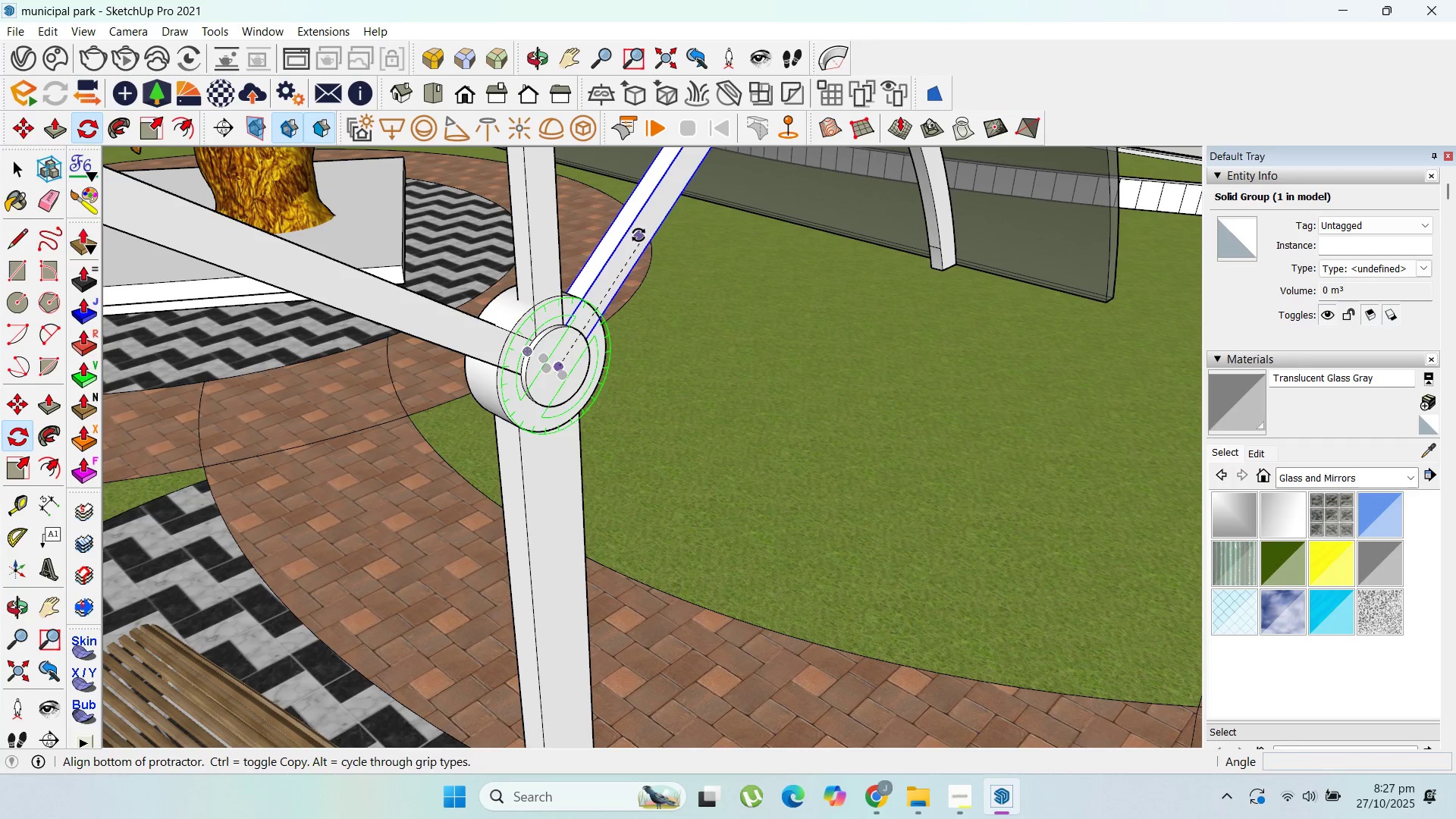 
key(Control+ControlLeft)
 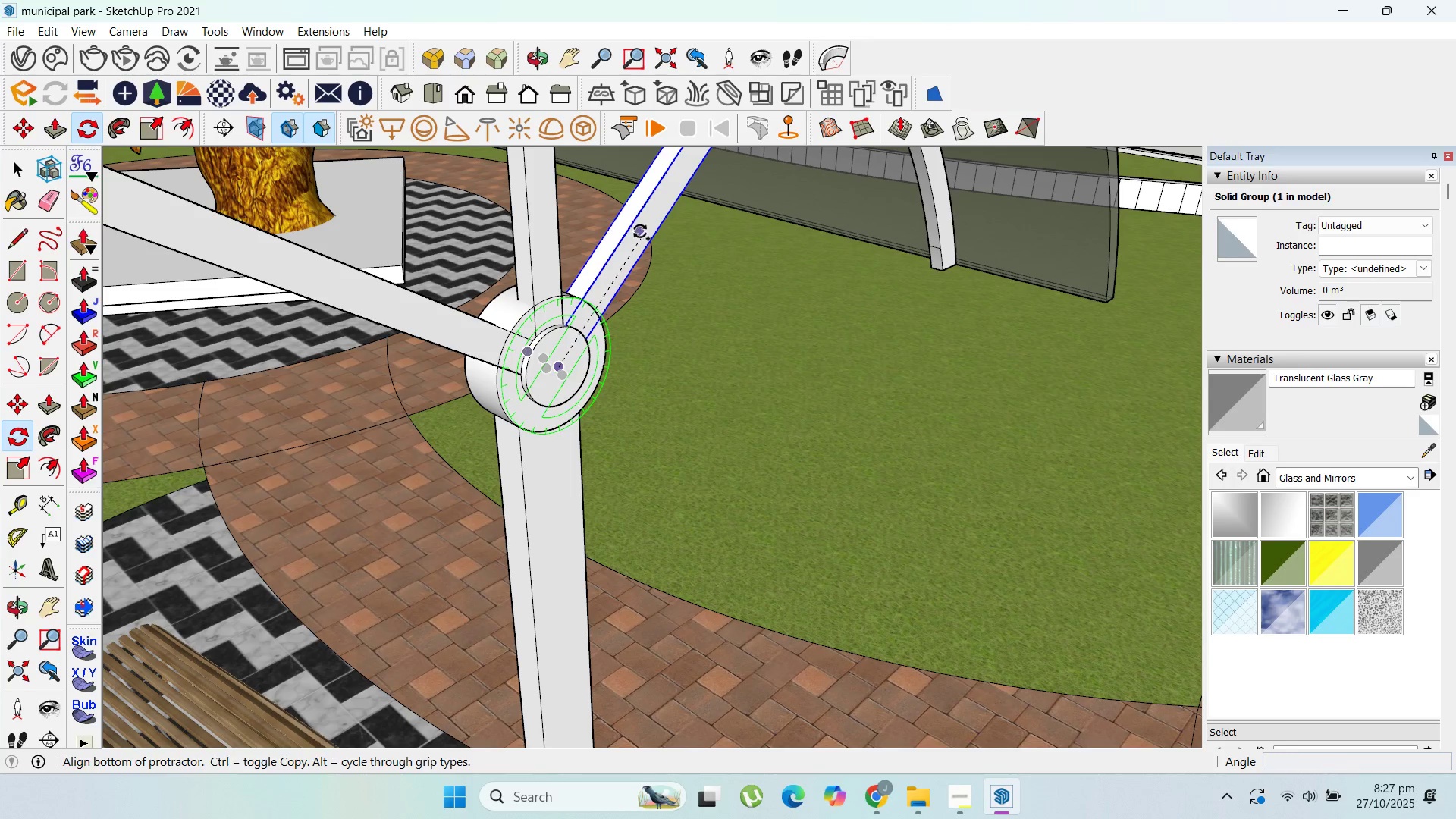 
left_click([639, 231])
 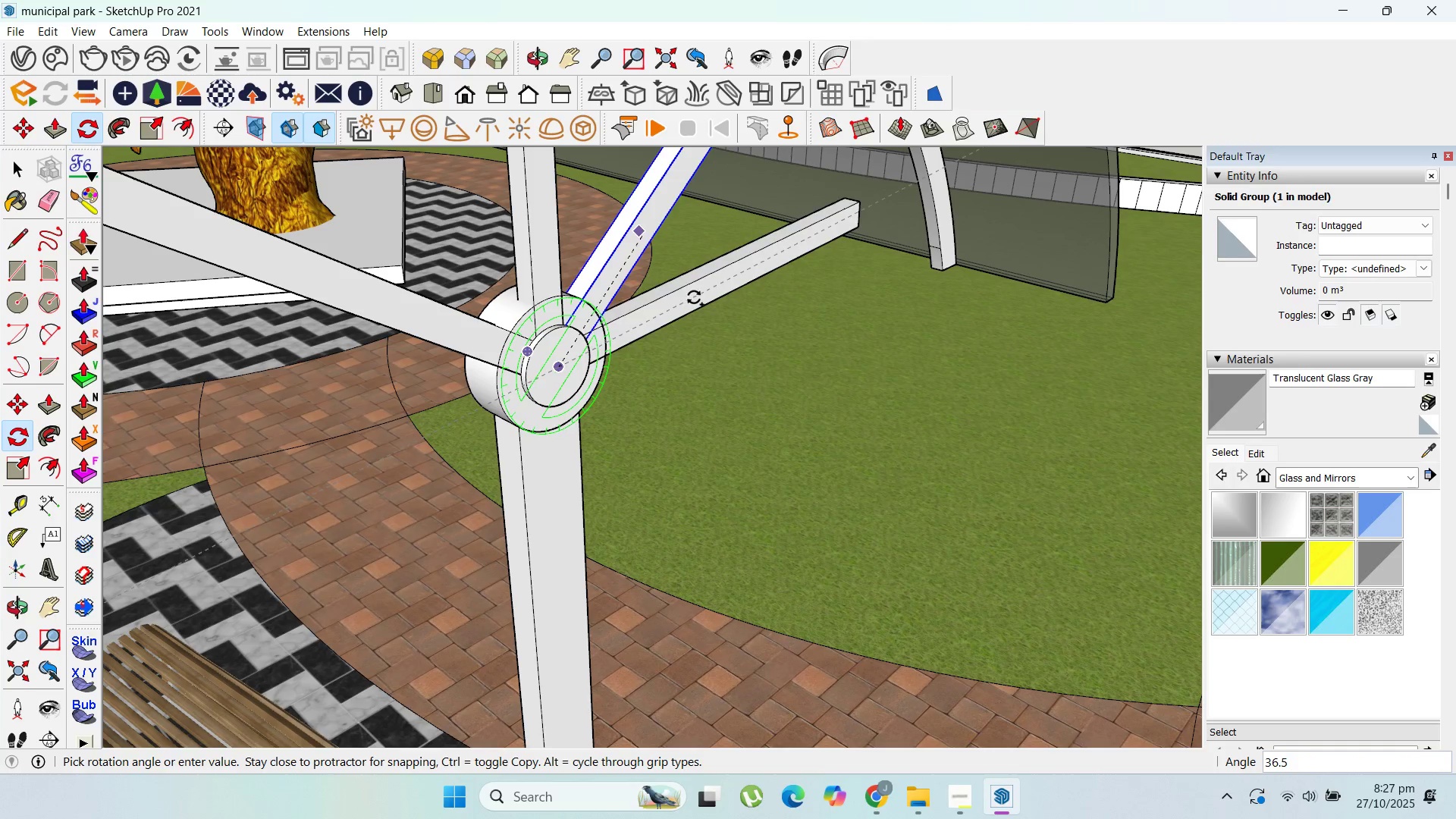 
scroll: coordinate [690, 288], scroll_direction: down, amount: 2.0
 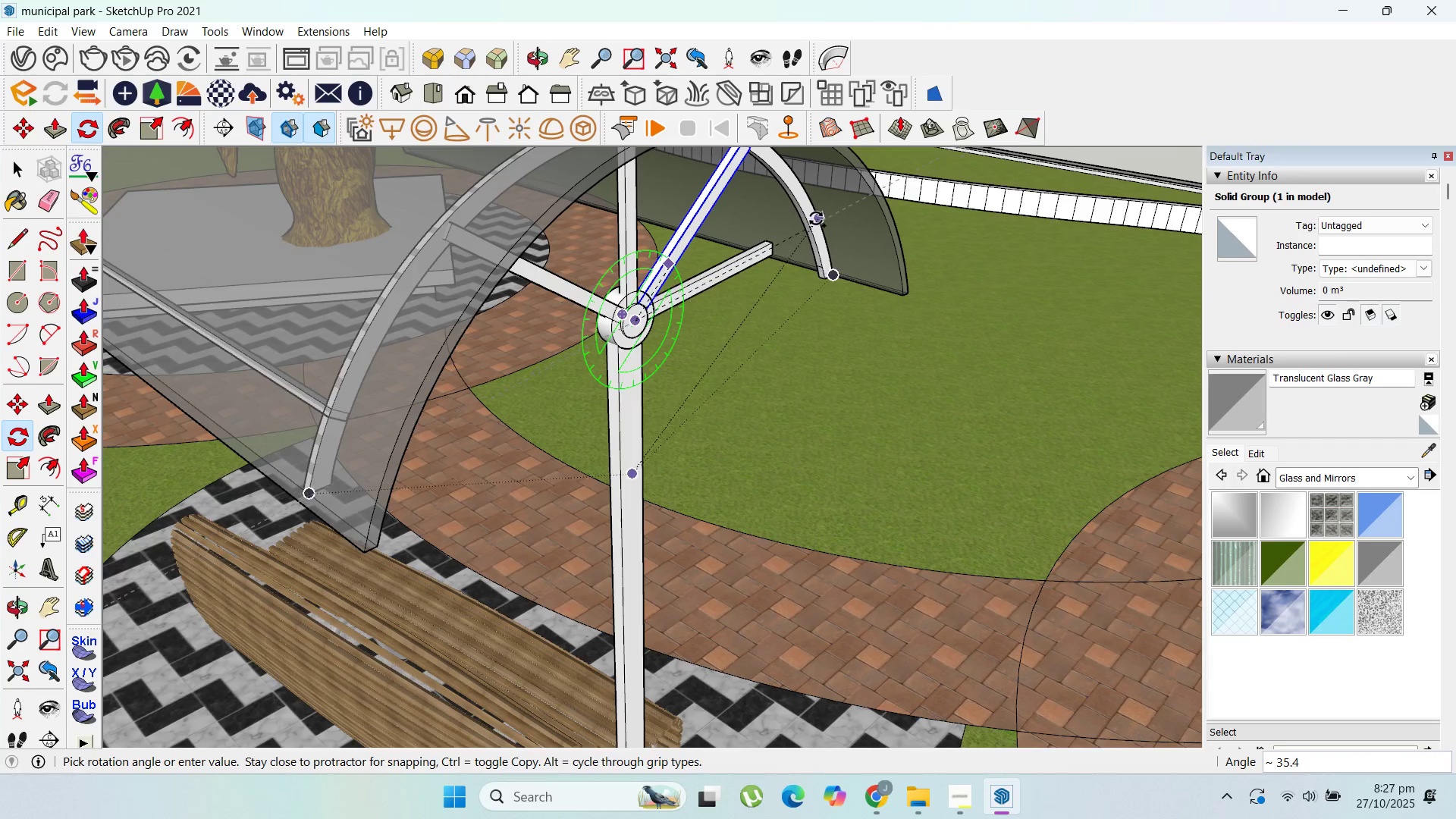 
left_click([808, 215])
 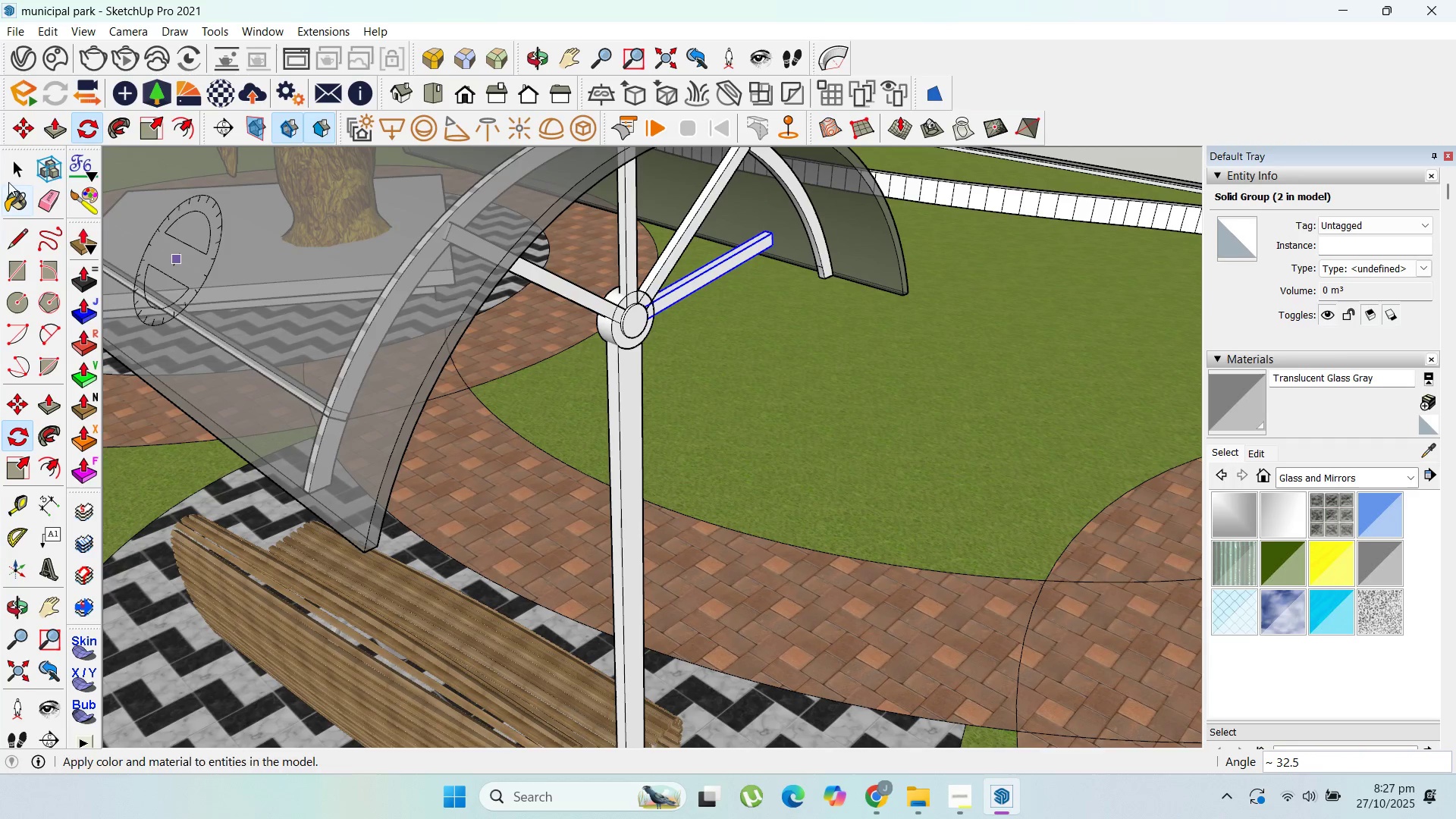 
left_click_drag(start_coordinate=[18, 167], to_coordinate=[23, 167])
 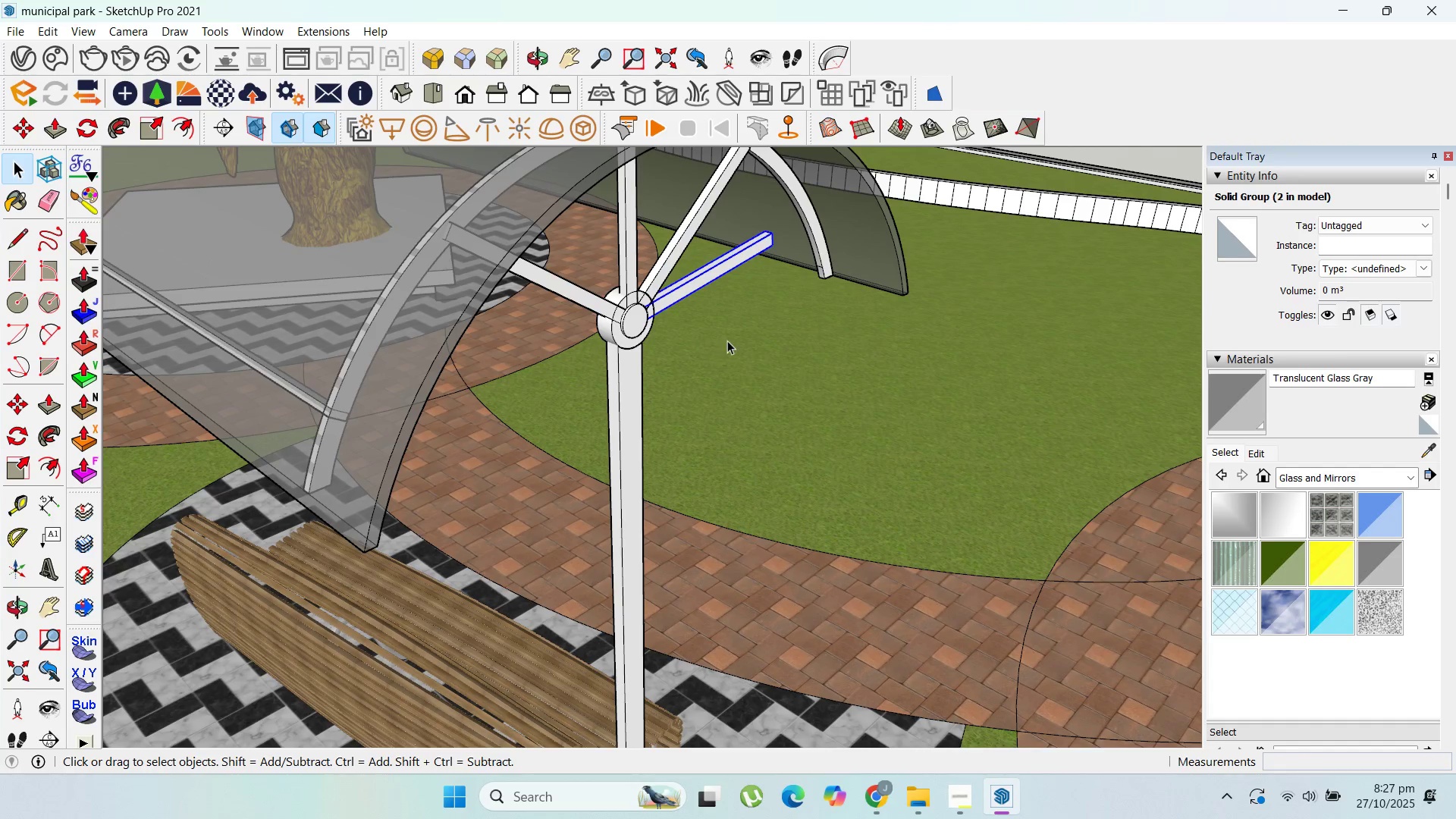 
scroll: coordinate [701, 253], scroll_direction: up, amount: 2.0
 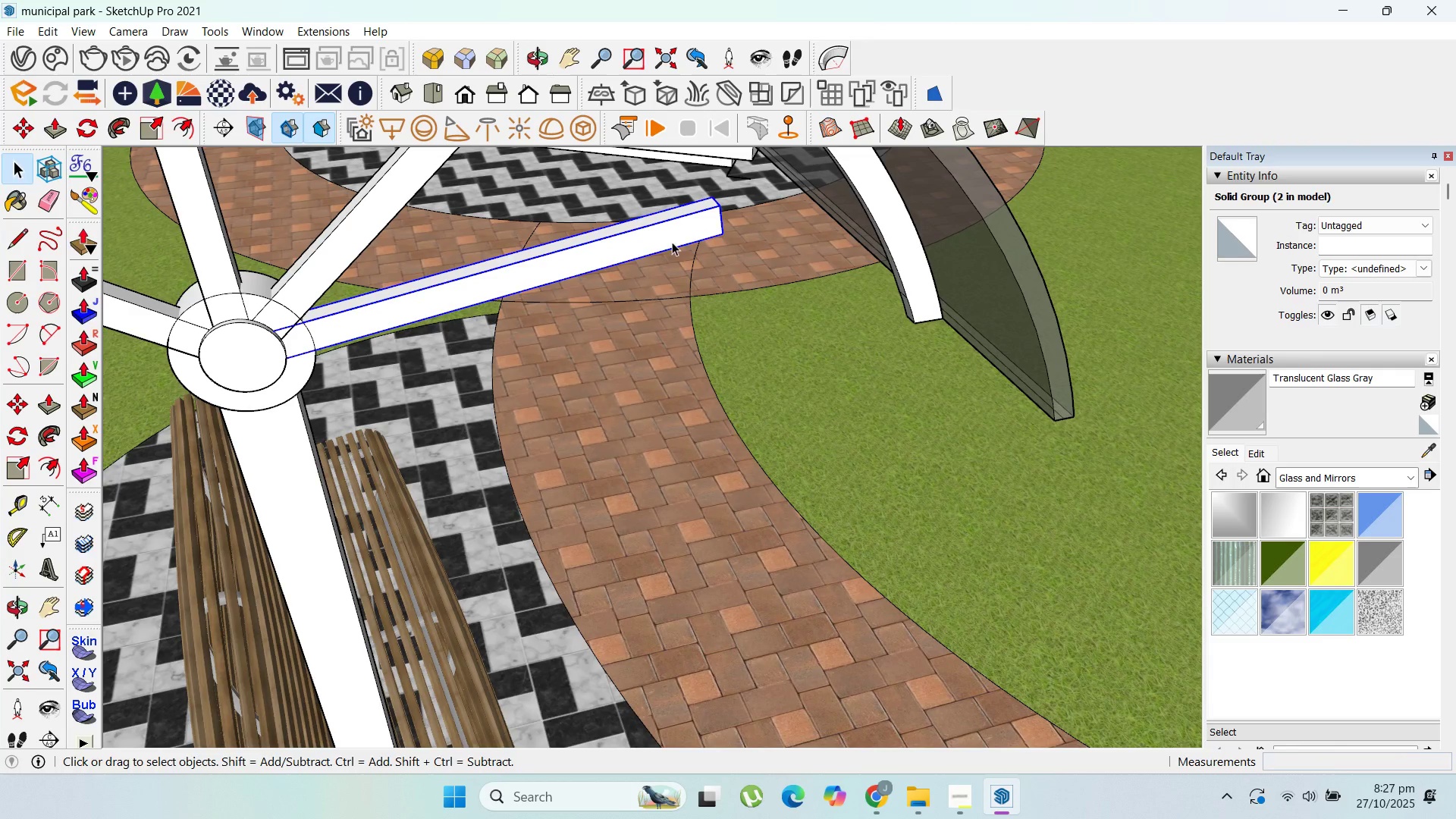 
left_click([685, 234])
 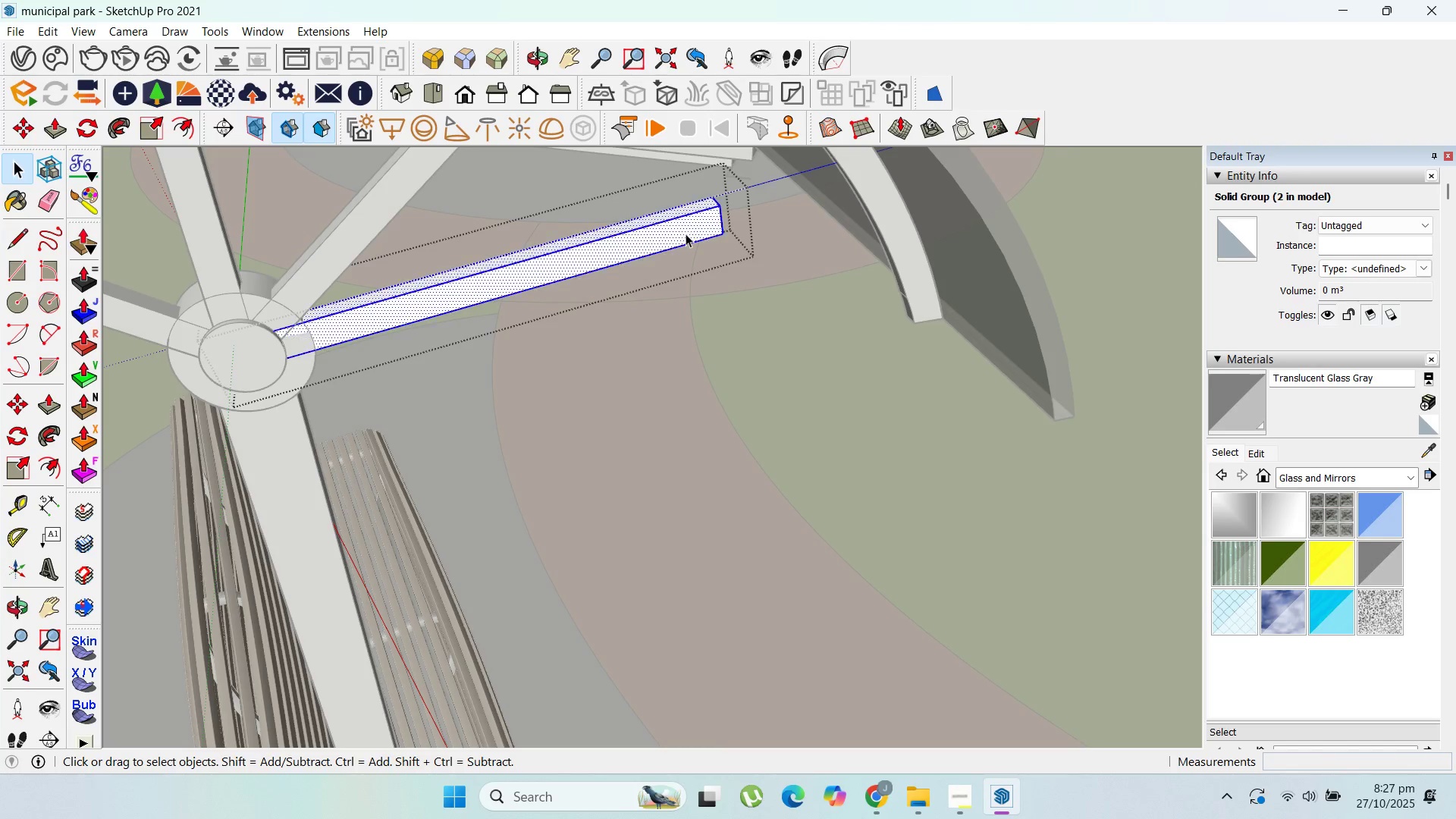 
triple_click([686, 234])
 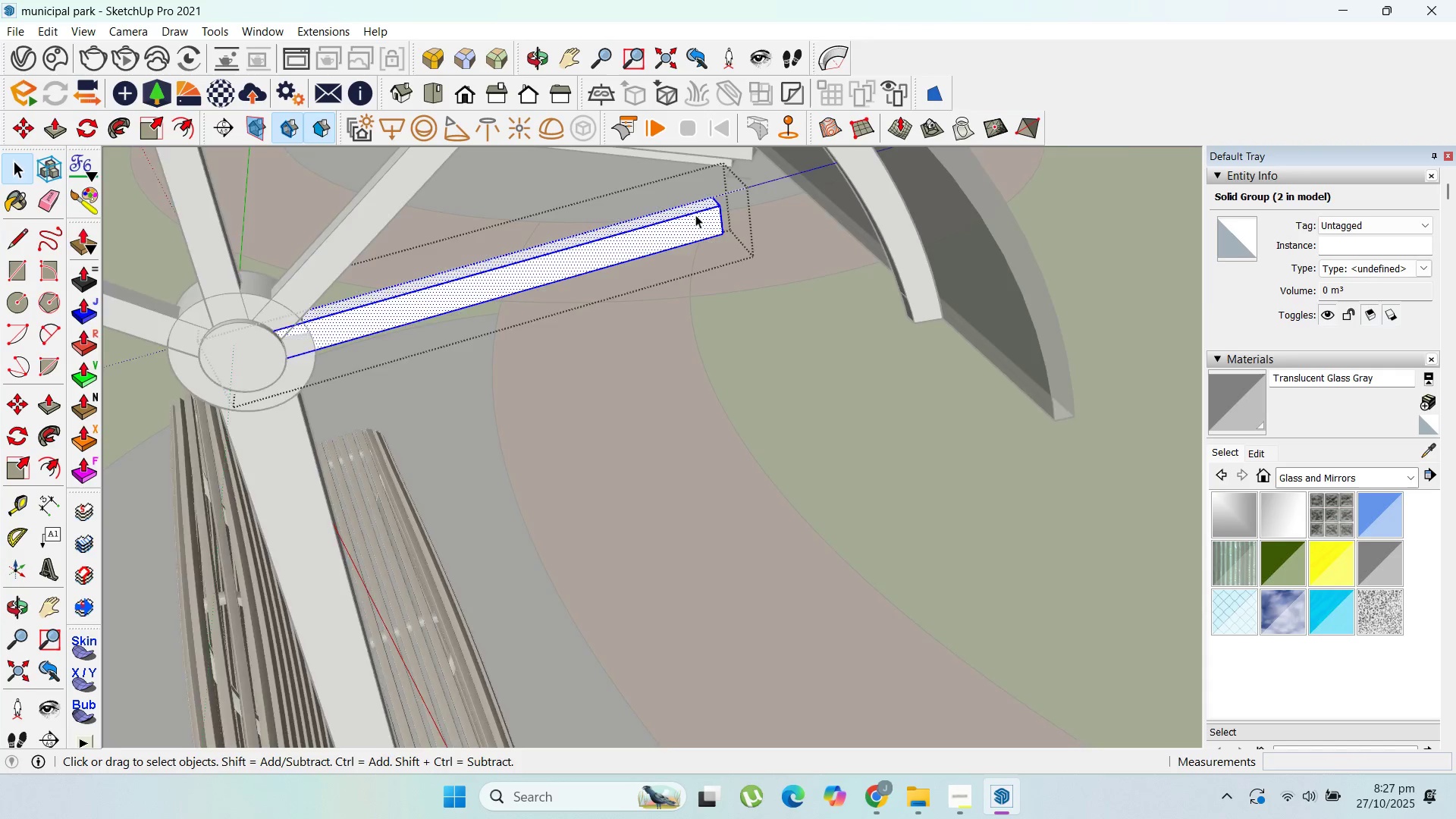 
scroll: coordinate [698, 214], scroll_direction: up, amount: 5.0
 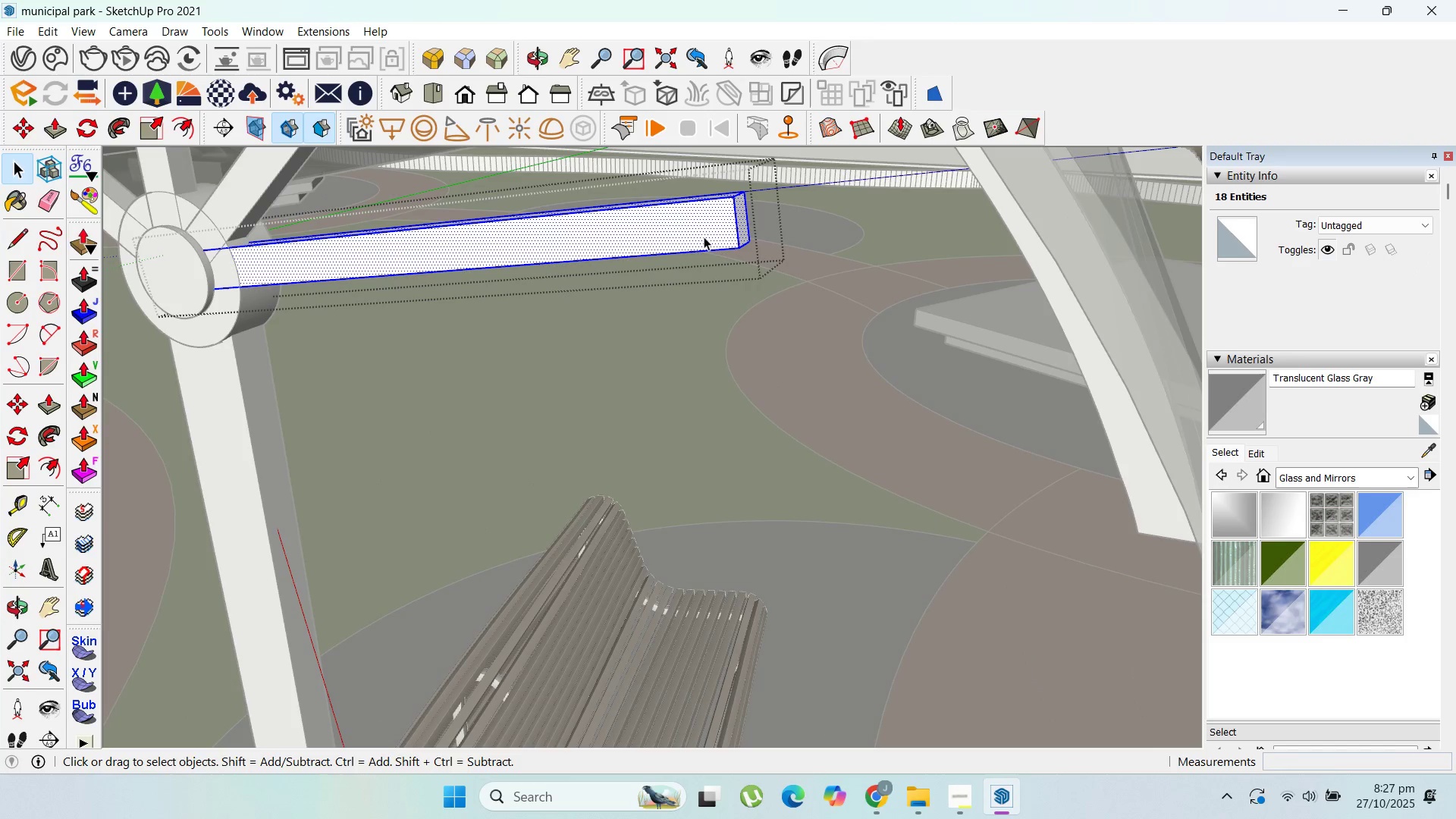 
key(P)
 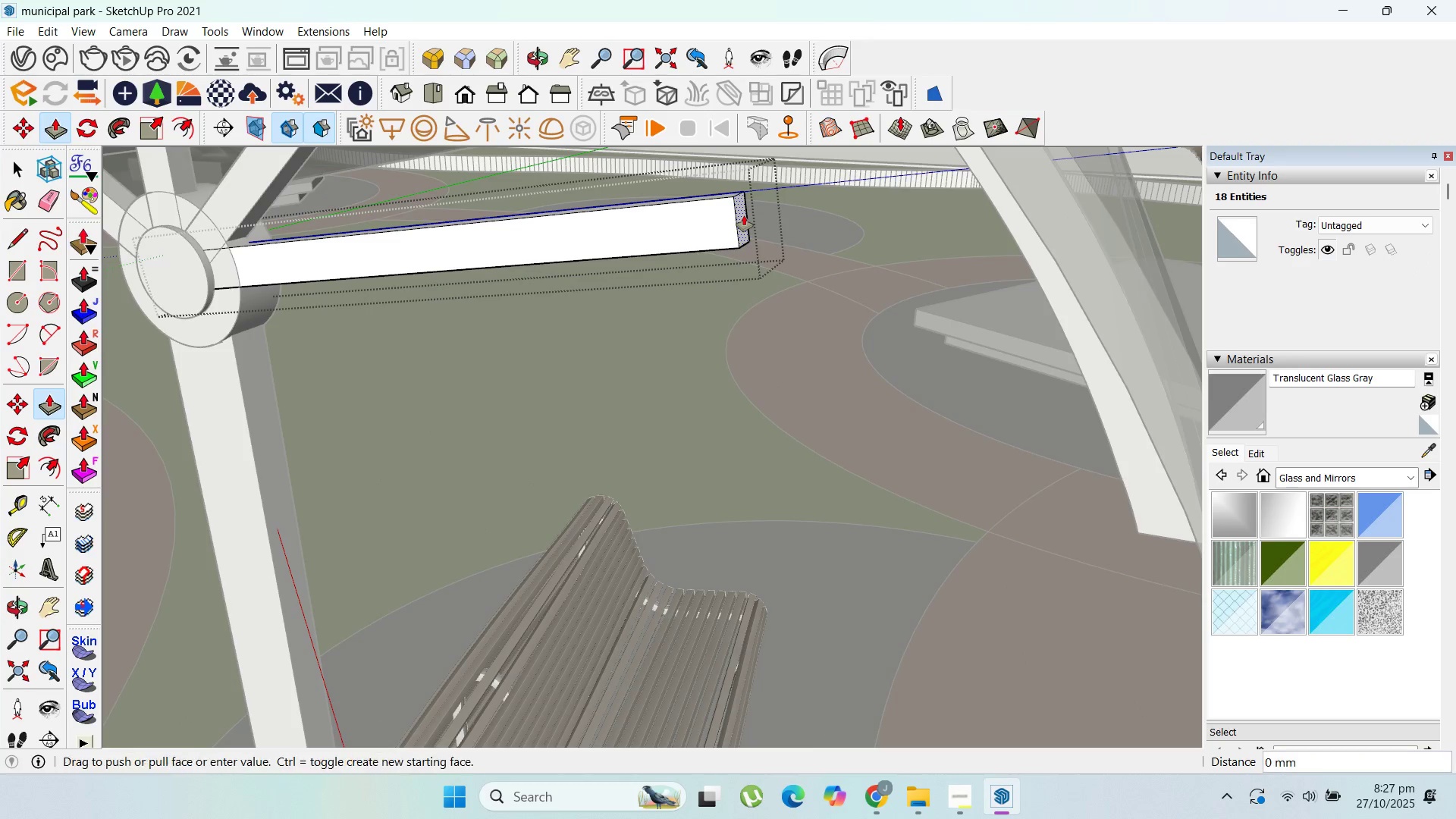 
left_click([744, 215])
 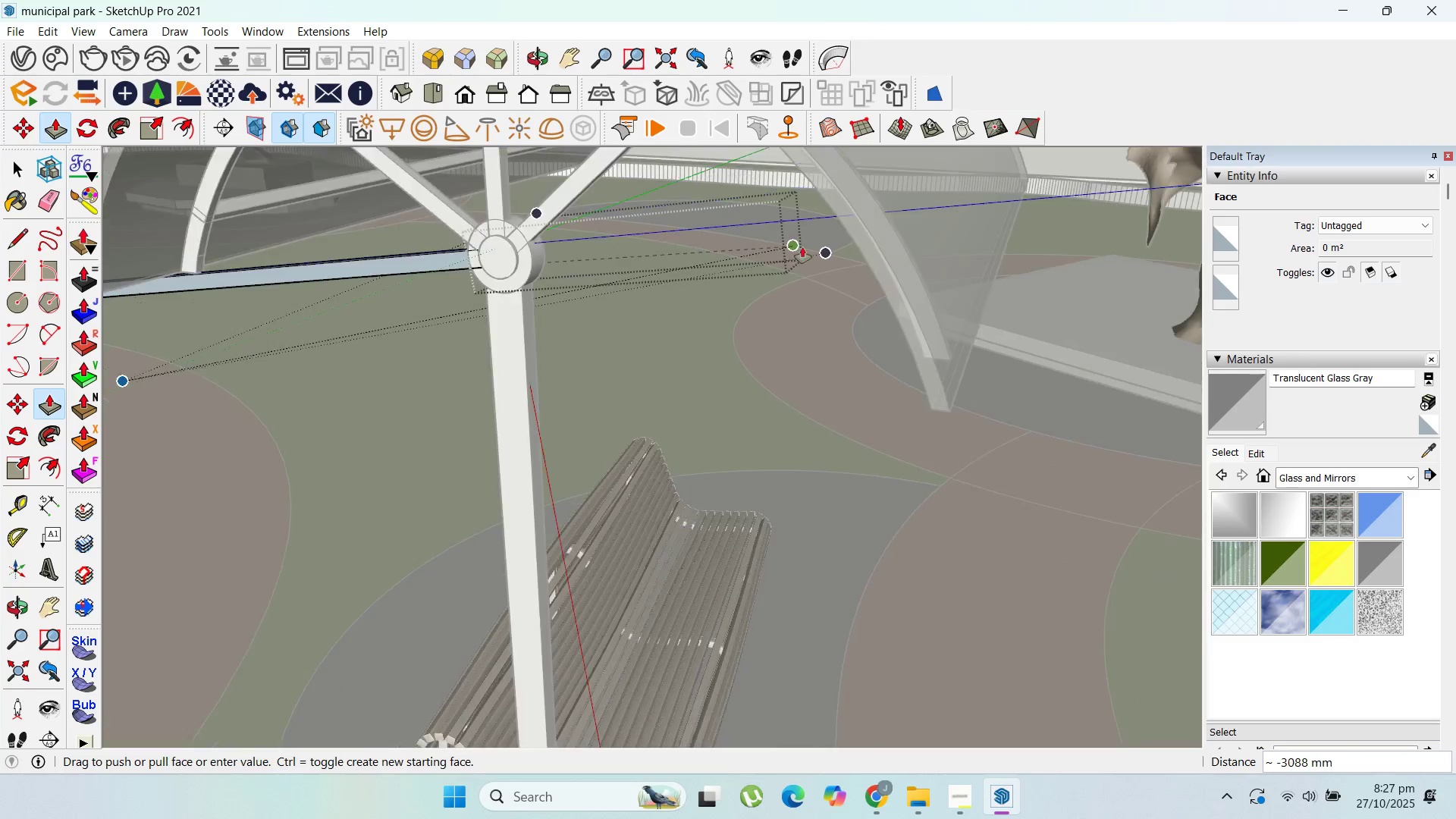 
scroll: coordinate [815, 247], scroll_direction: down, amount: 3.0
 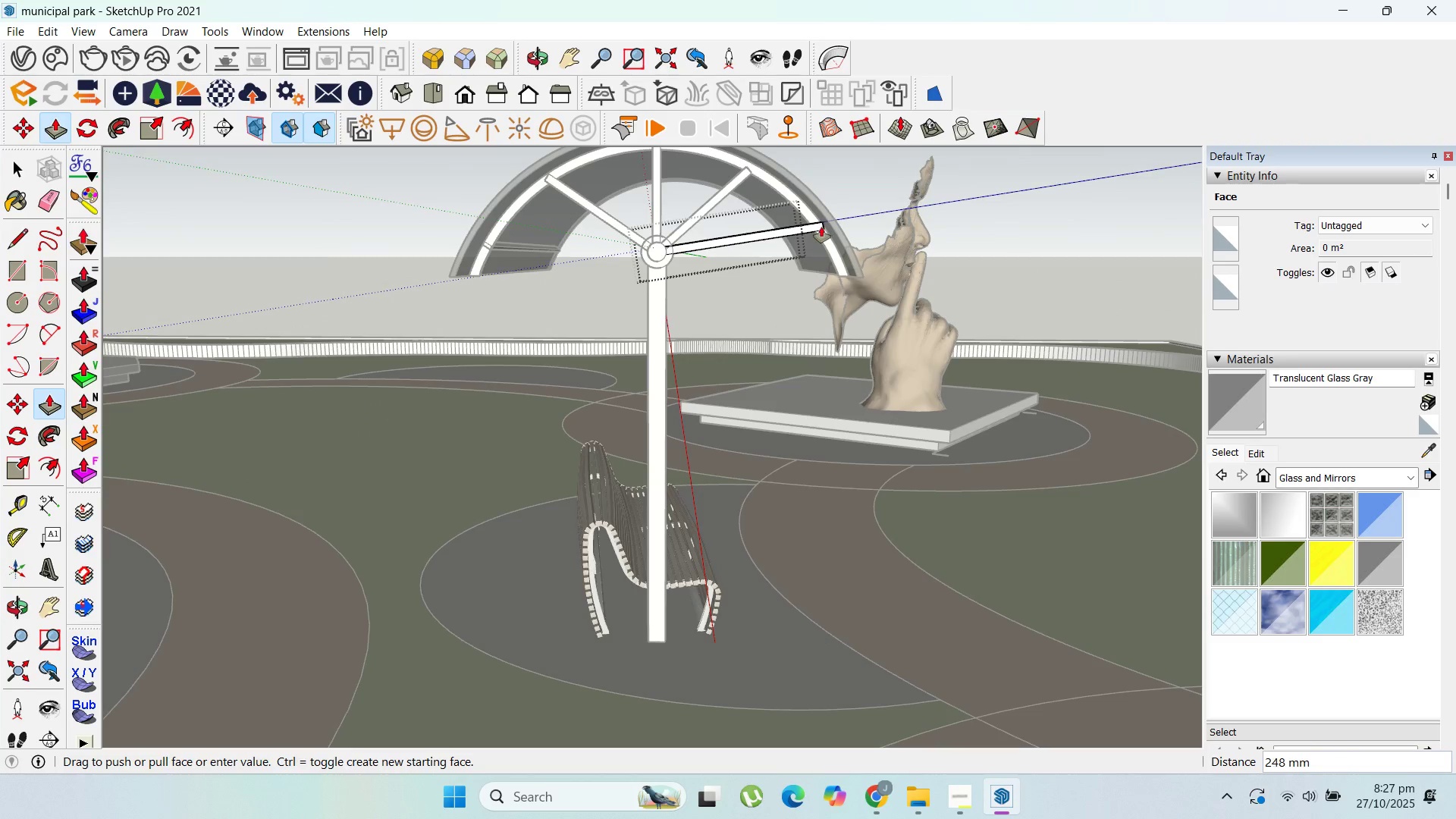 
left_click([818, 227])
 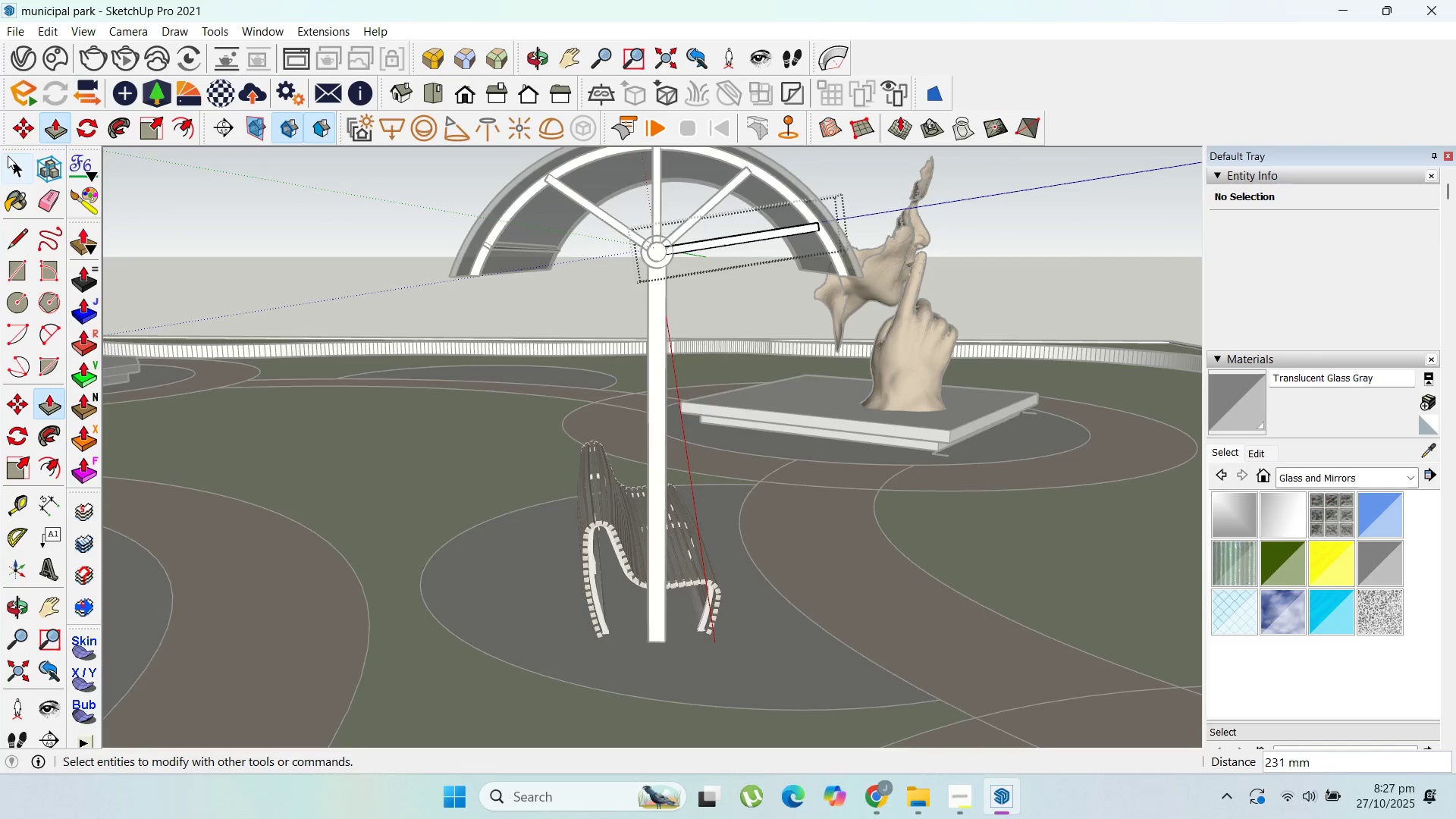 
left_click([10, 161])
 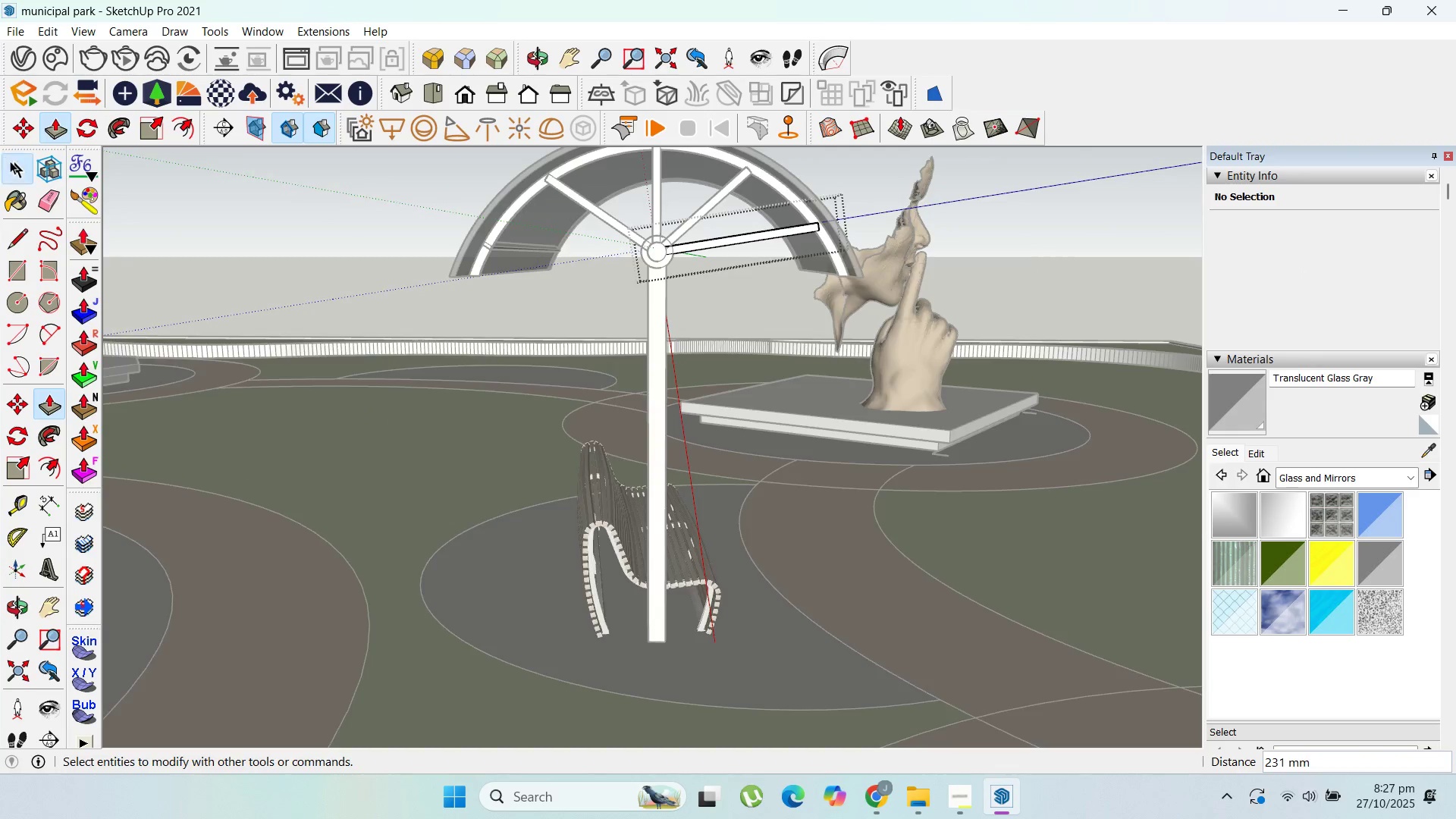 
key(Escape)
 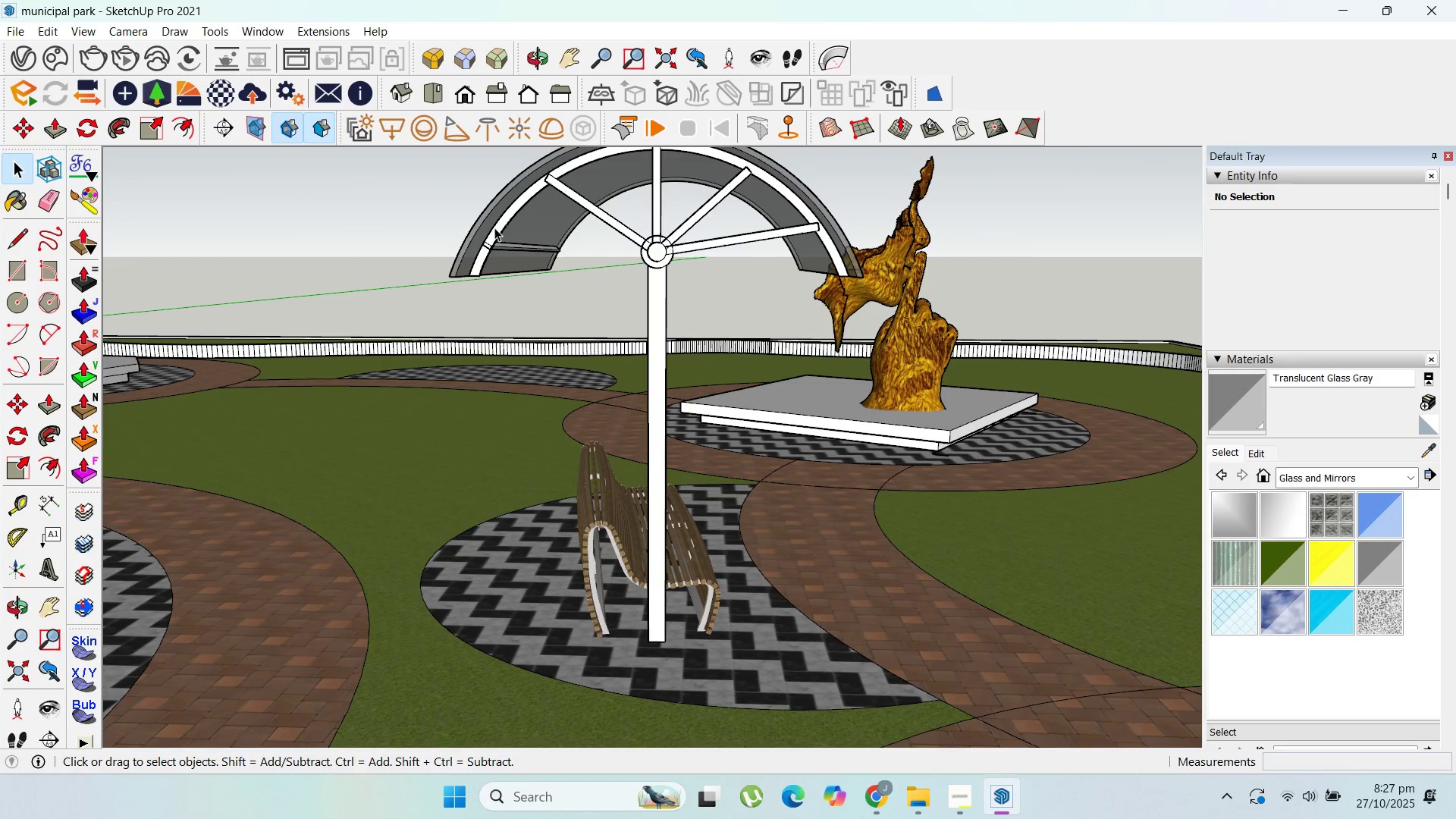 
key(Escape)
 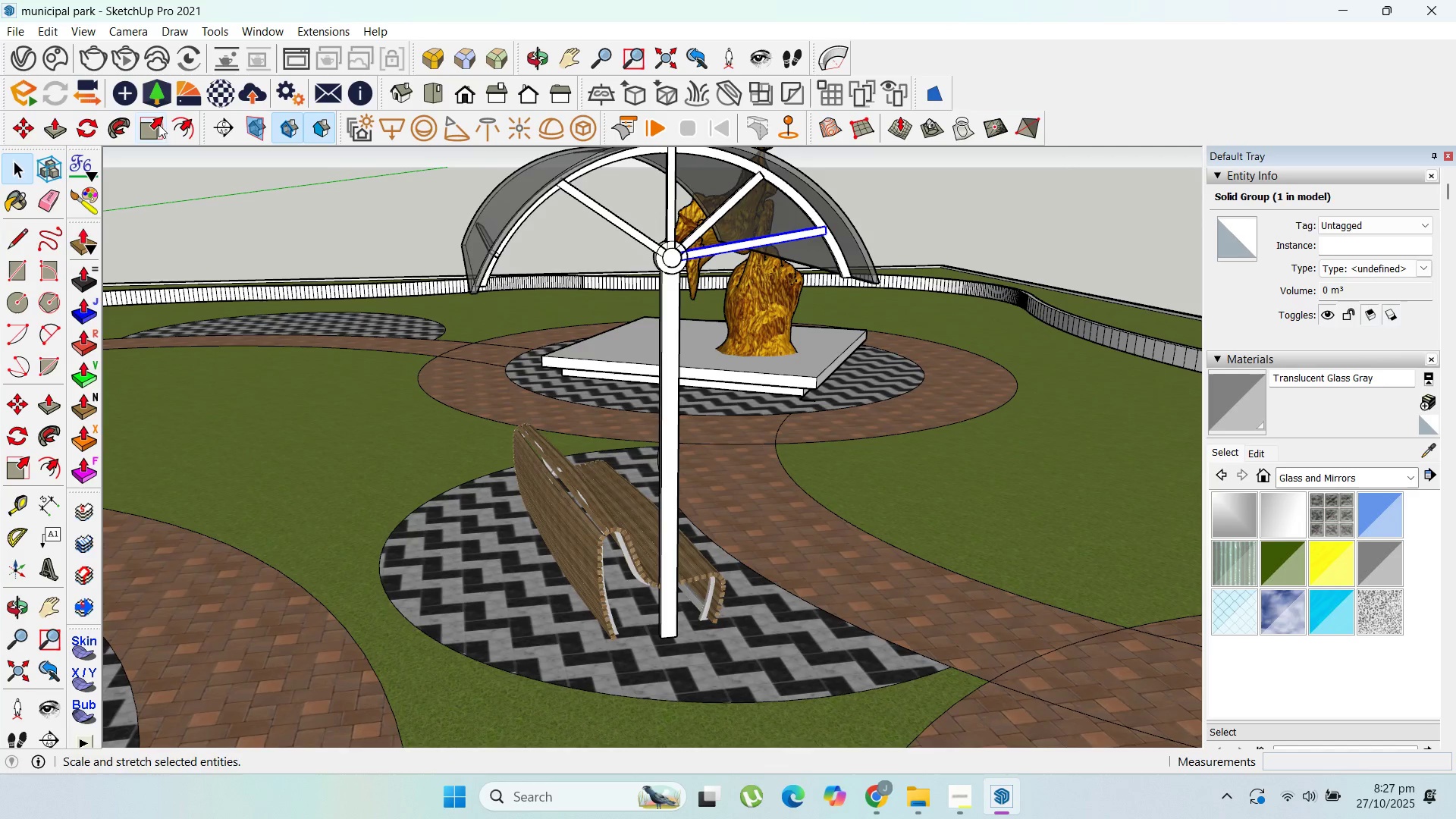 
left_click([86, 124])
 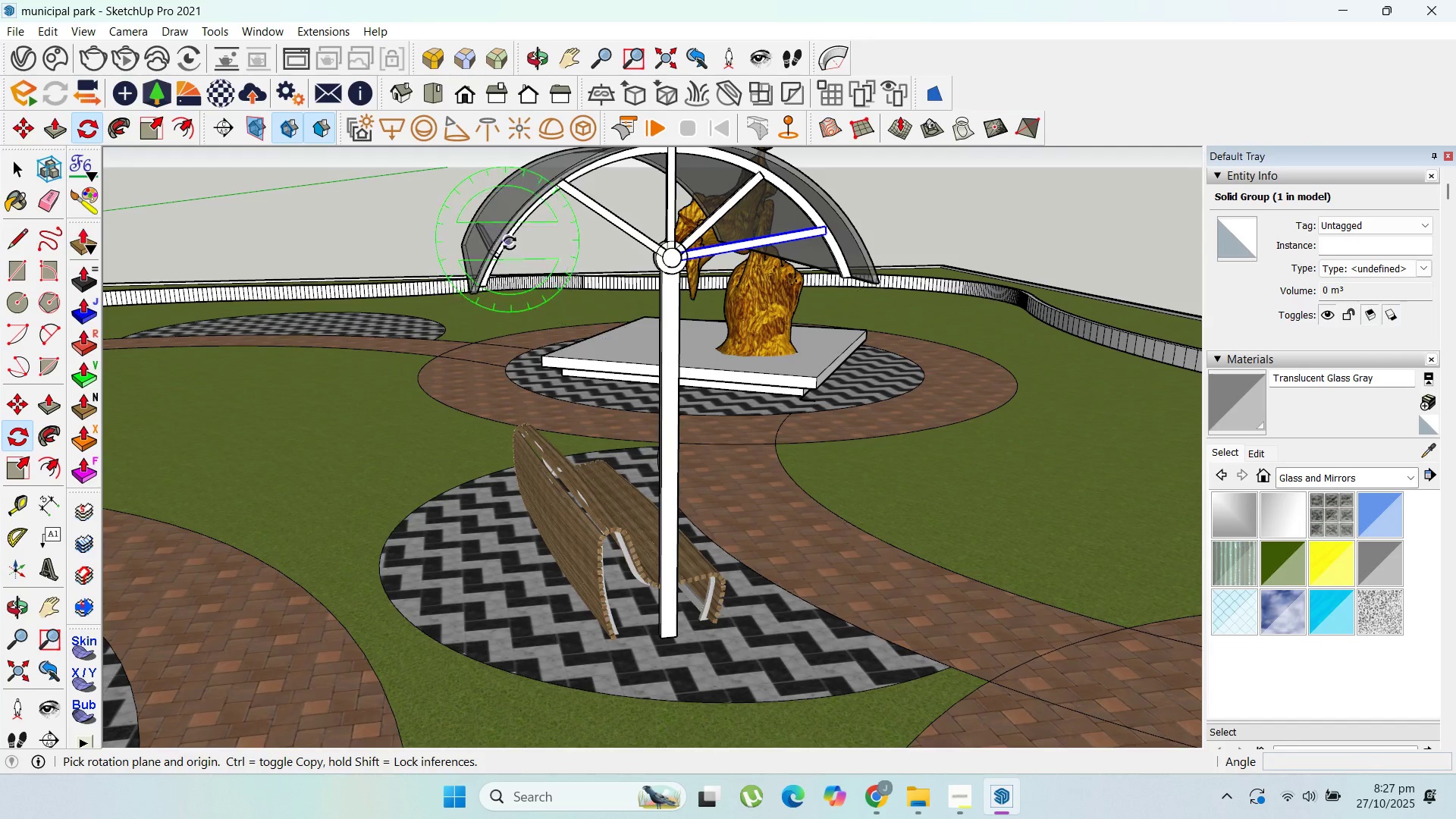 
scroll: coordinate [651, 246], scroll_direction: up, amount: 2.0
 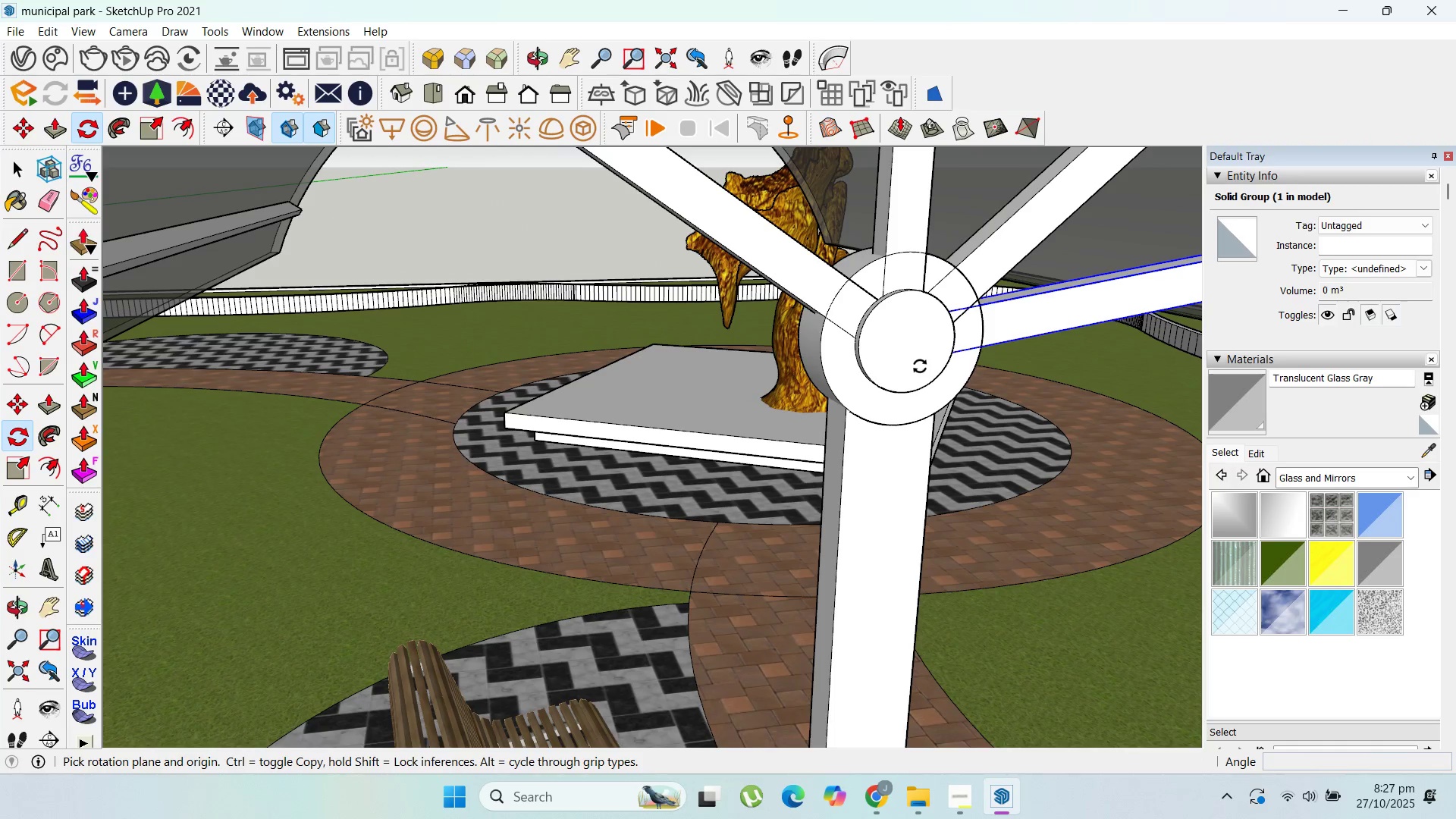 
mouse_move([907, 377])
 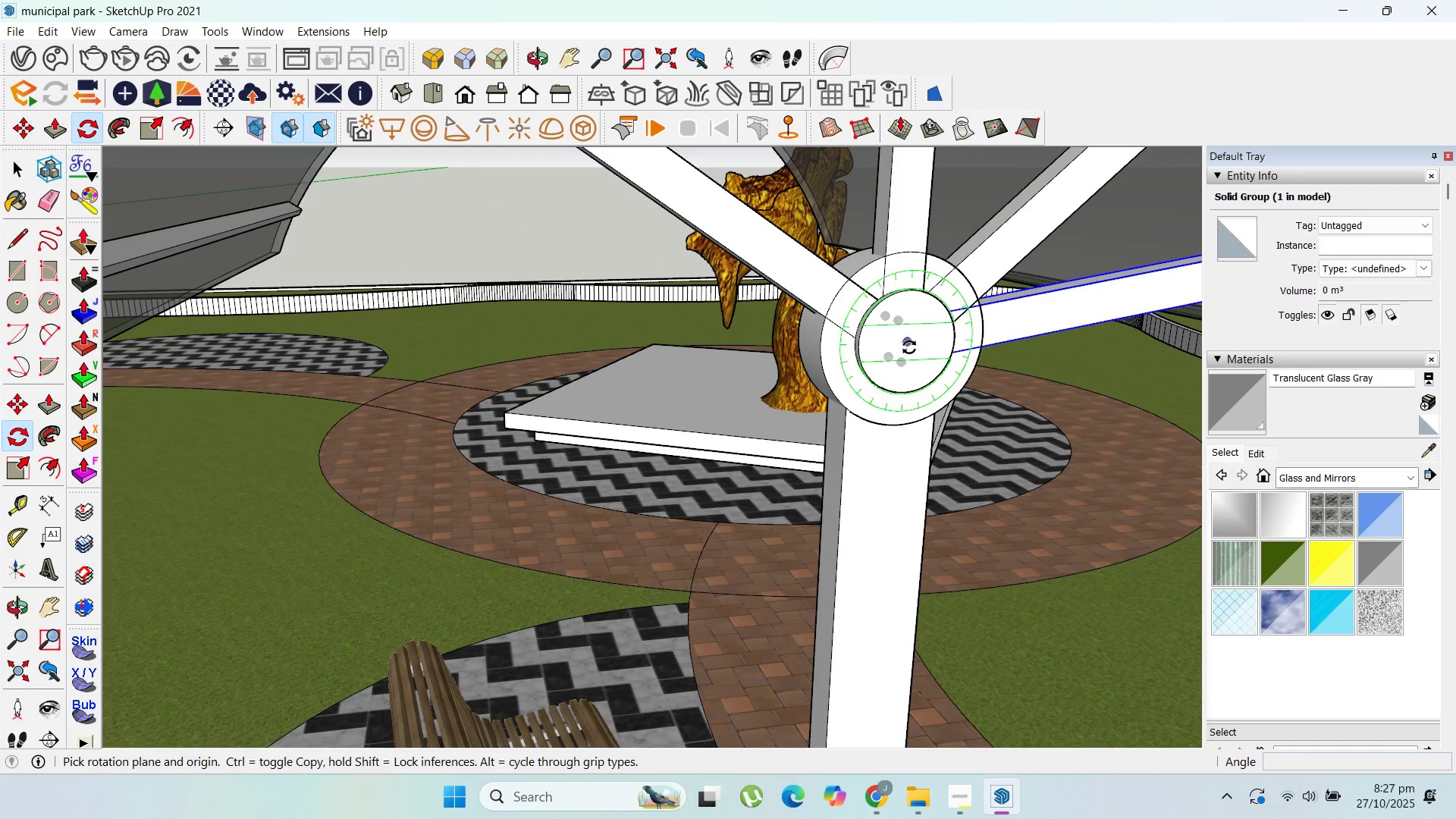 
left_click([909, 347])
 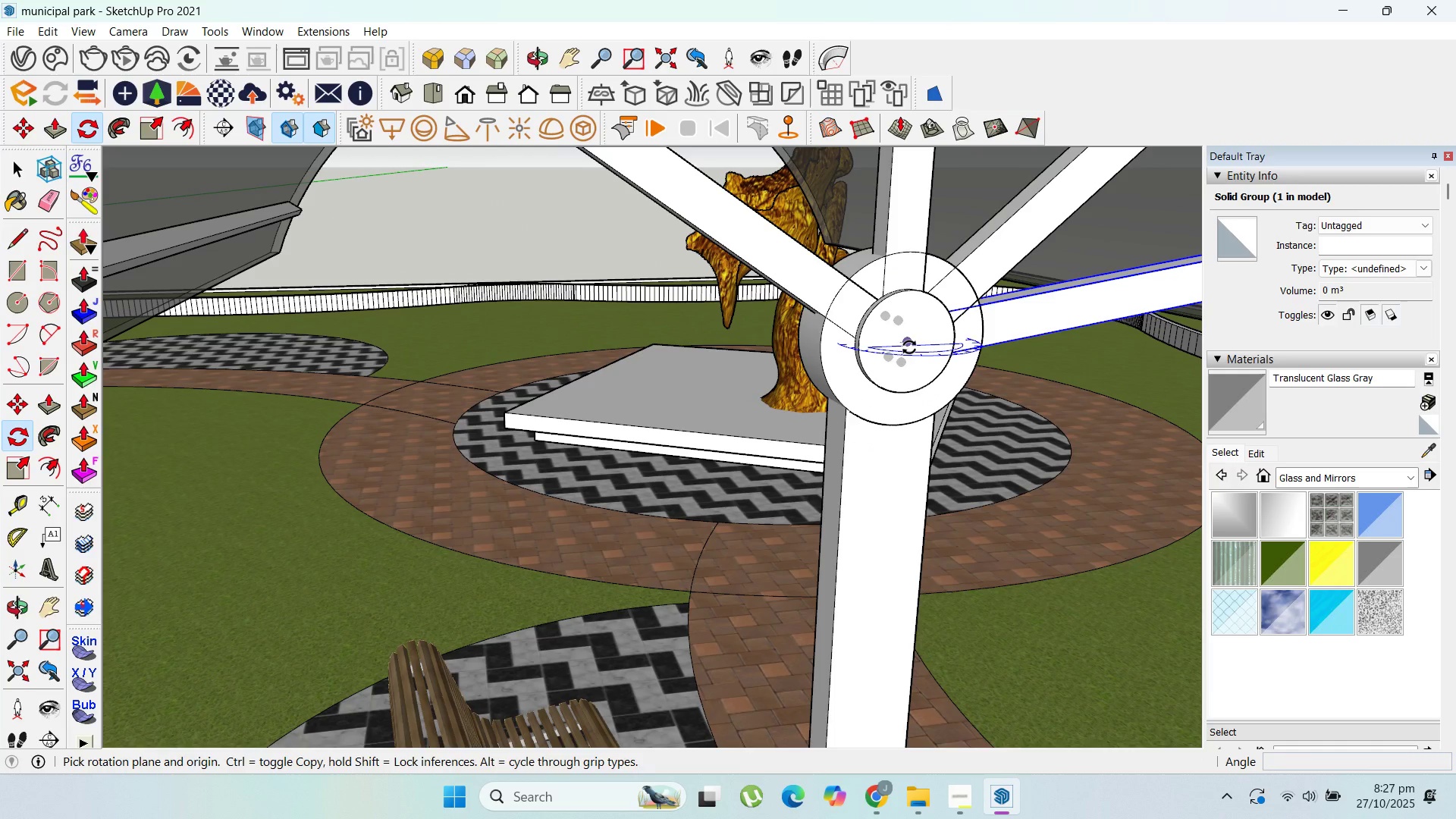 
key(Escape)
 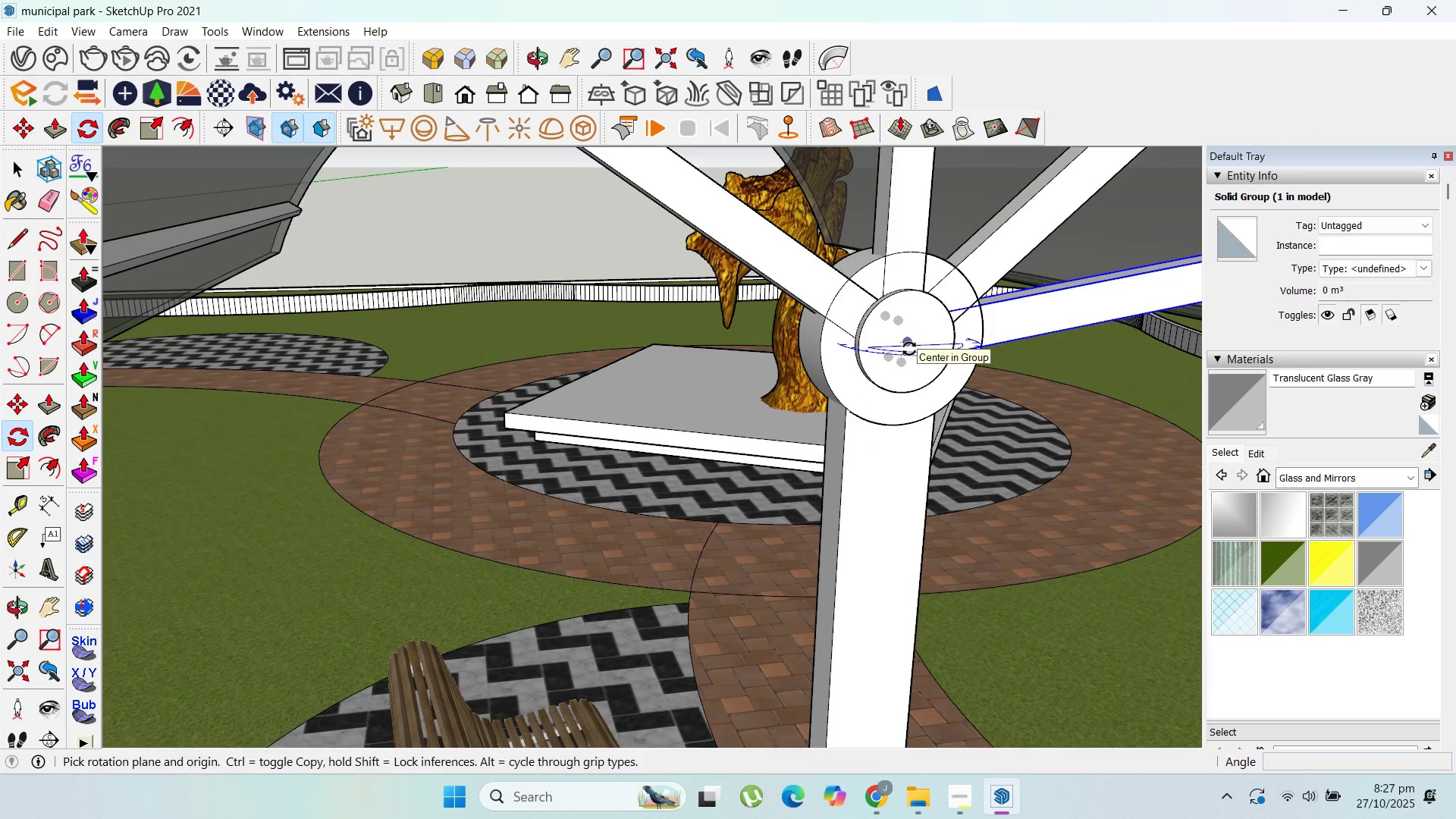 
key(ArrowLeft)
 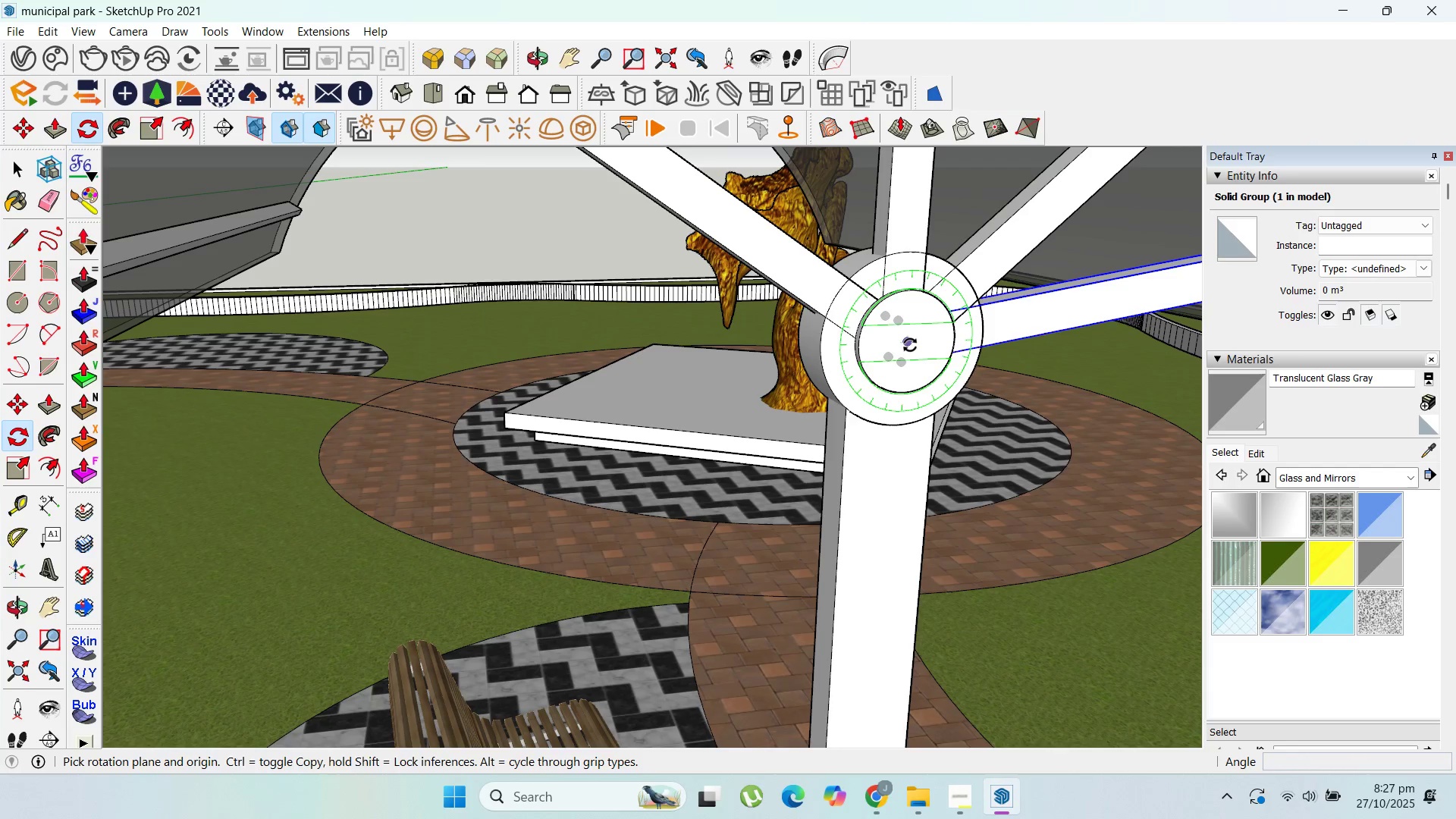 
left_click([908, 345])
 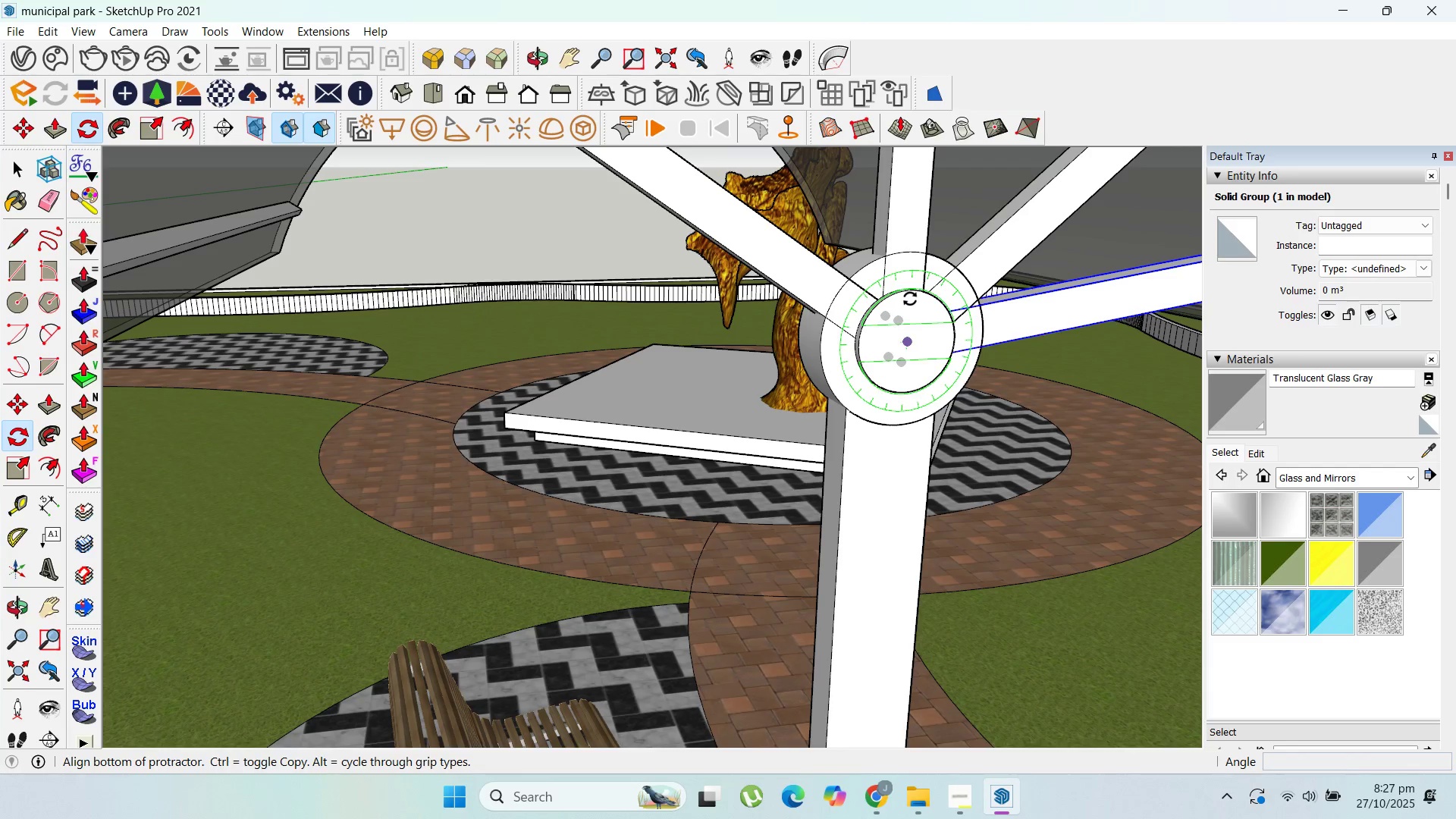 
key(Shift+ShiftLeft)
 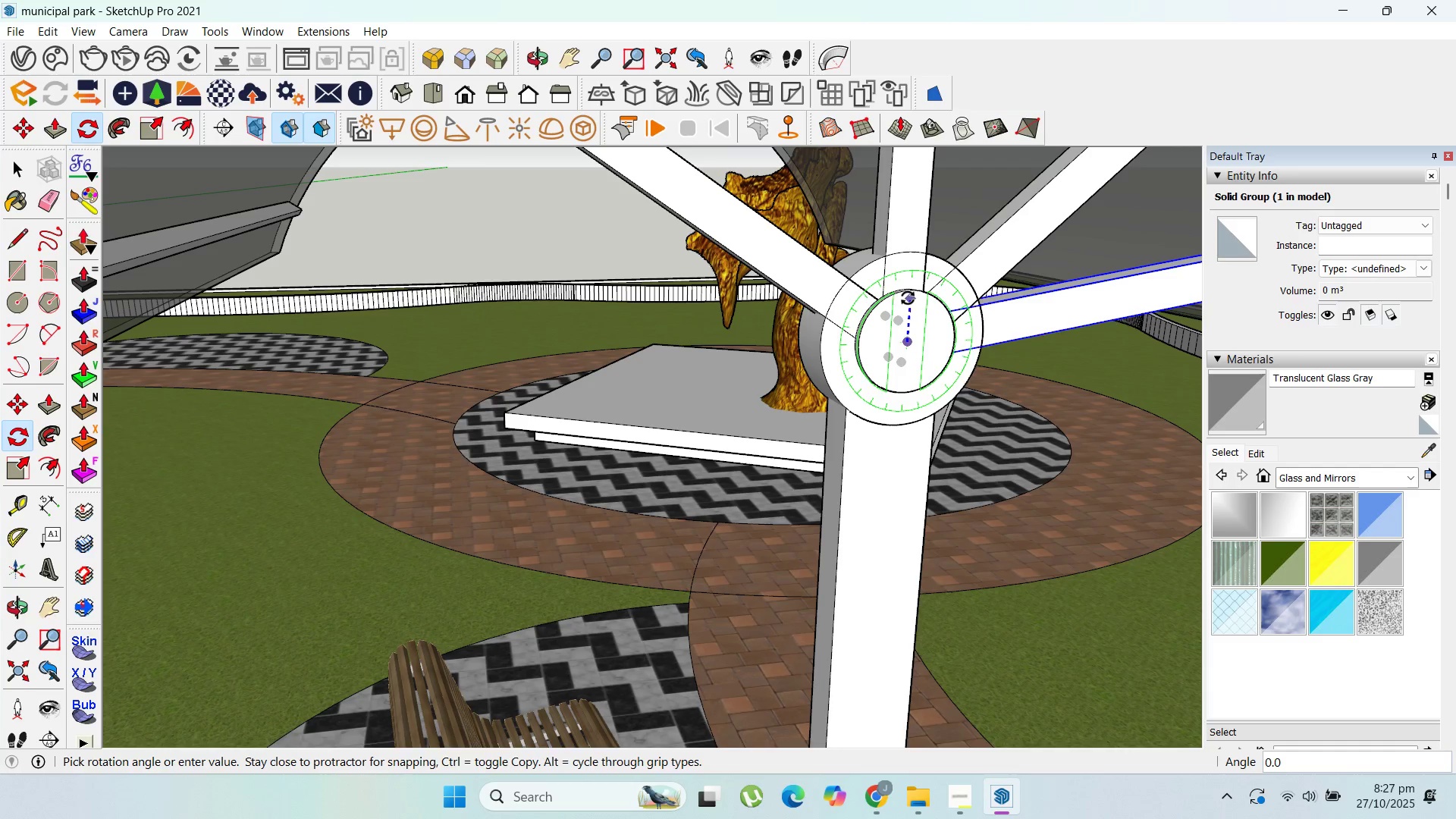 
left_click([910, 299])
 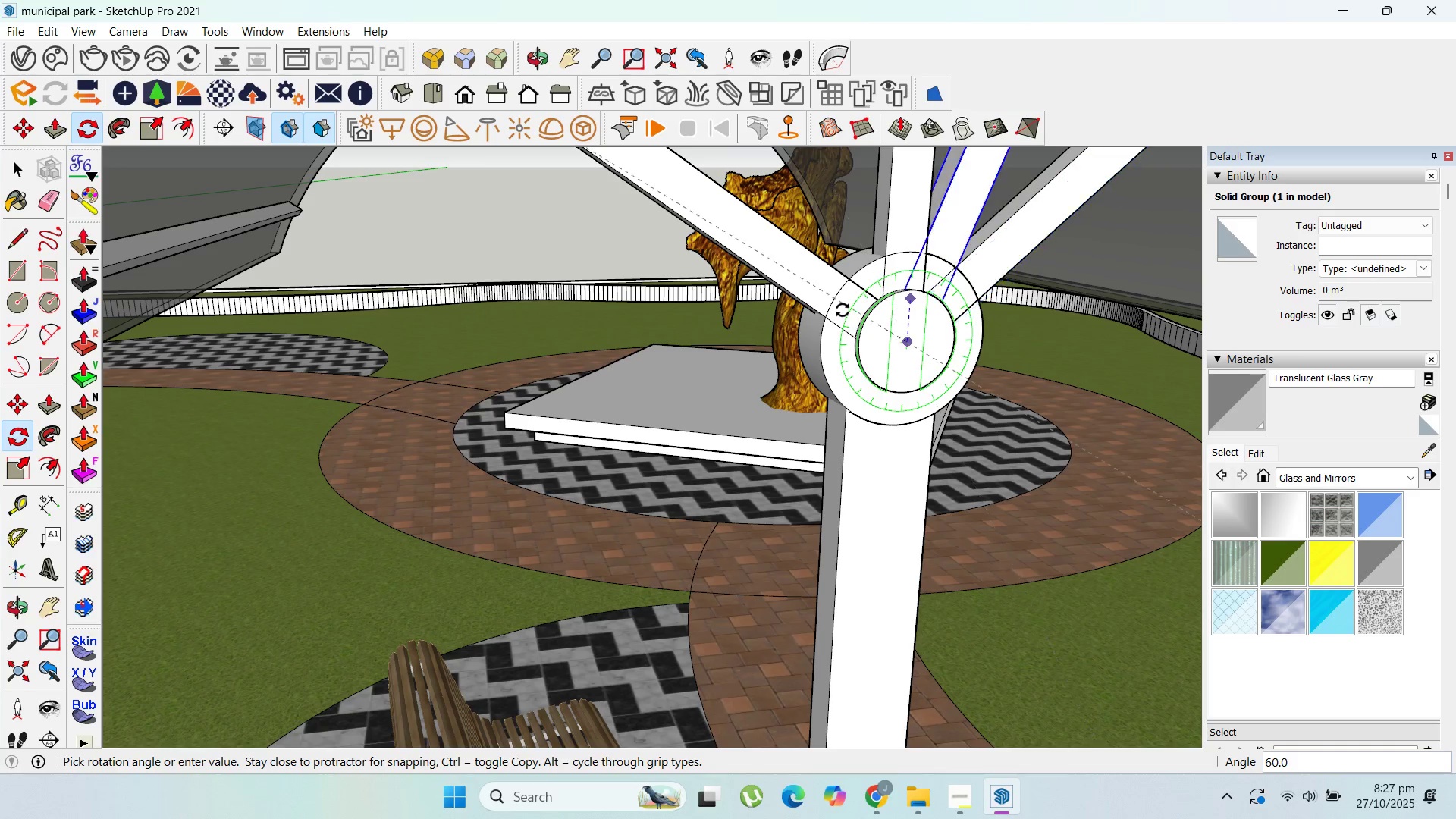 
key(Control+ControlLeft)
 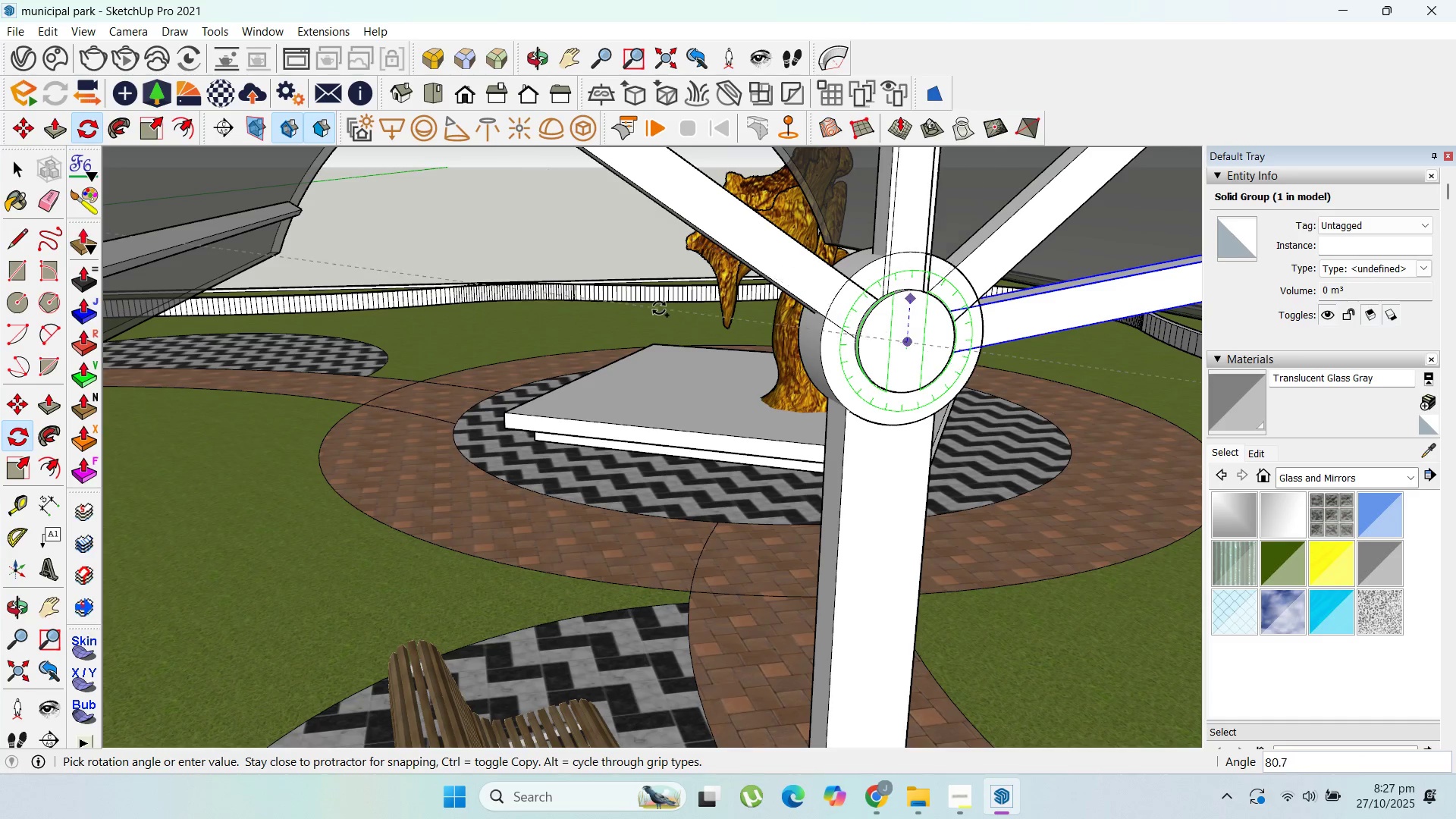 
scroll: coordinate [601, 285], scroll_direction: down, amount: 2.0
 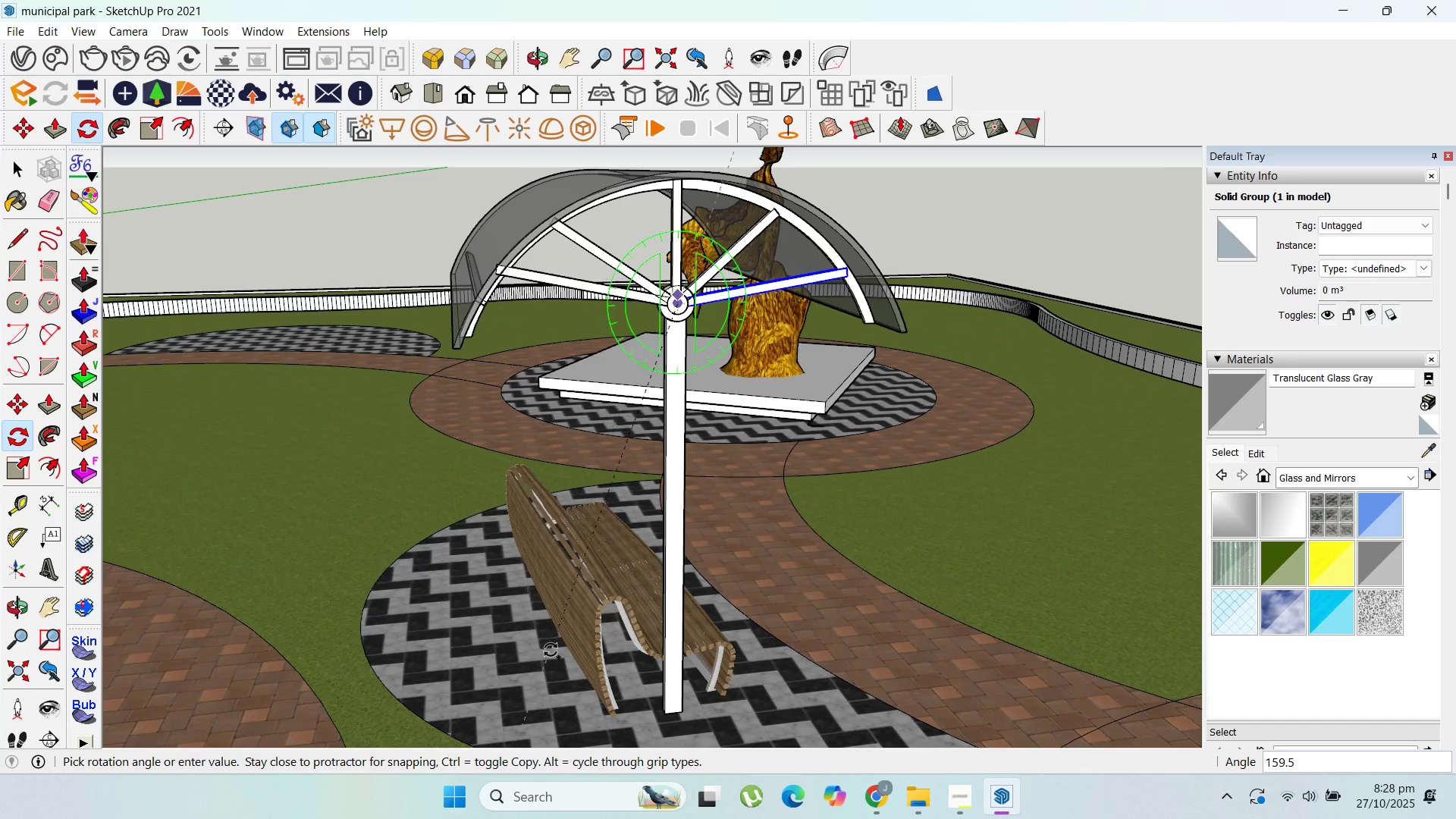 
wait(10.38)
 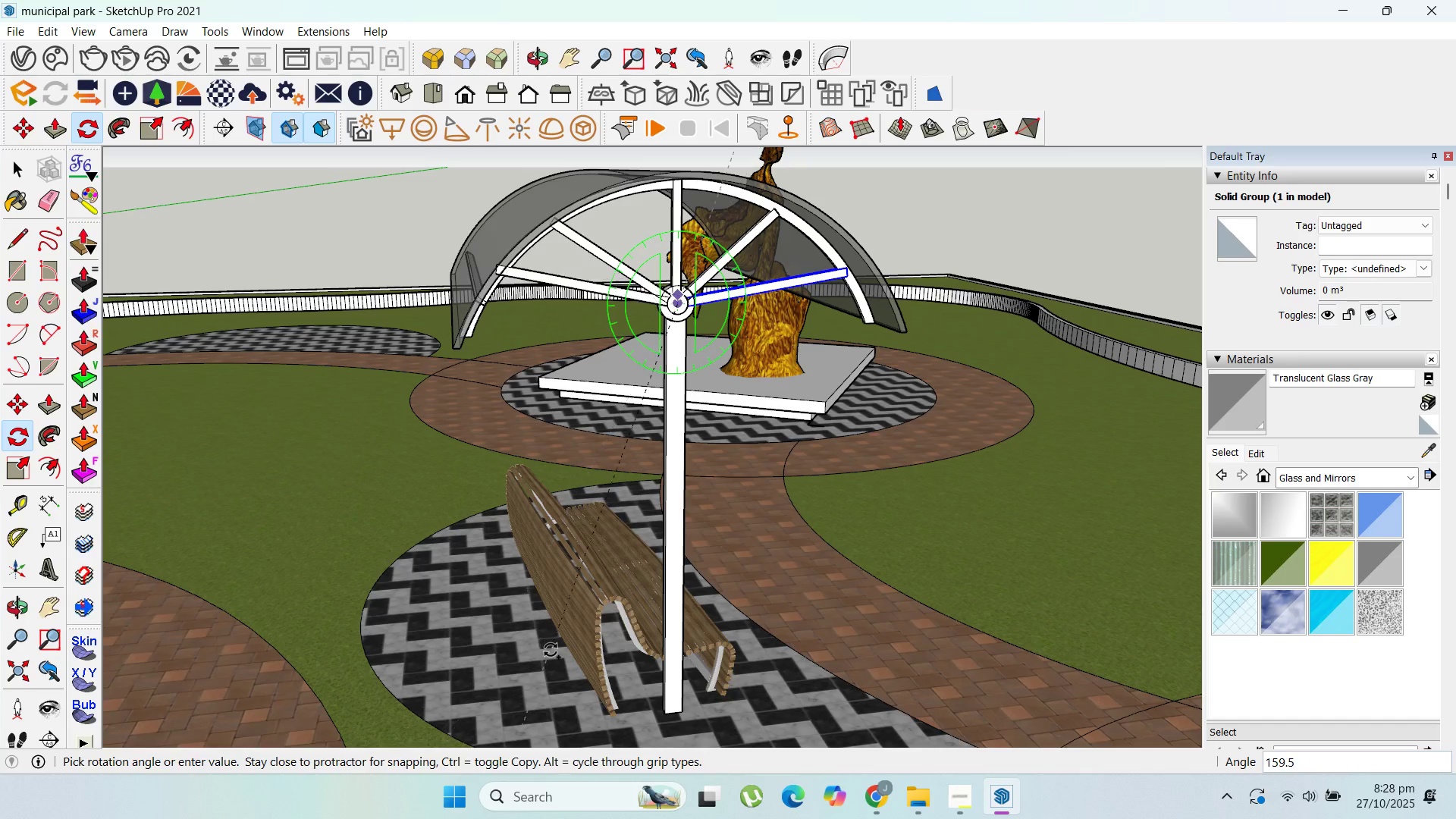 
left_click([563, 689])
 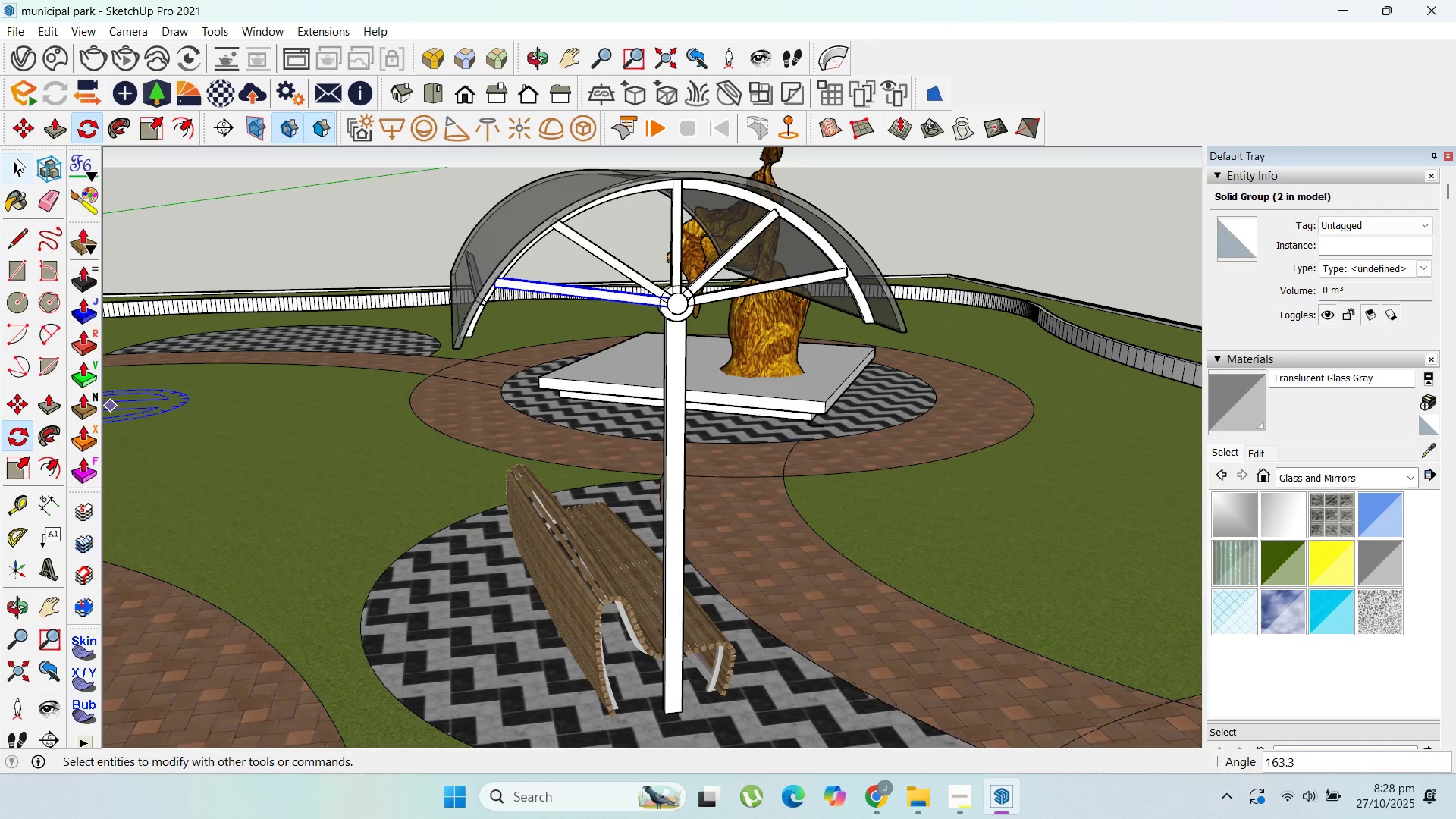 
left_click([17, 167])
 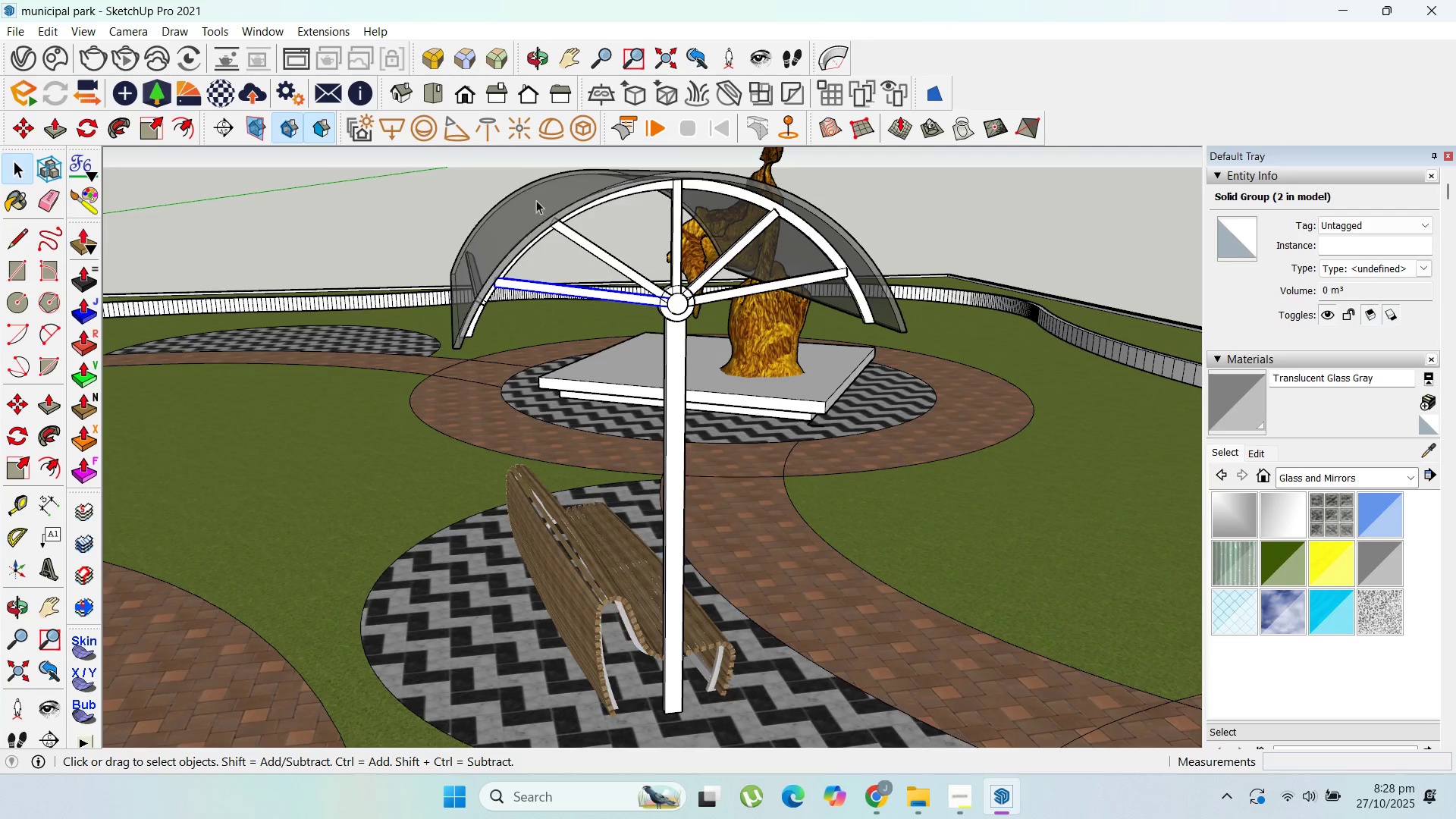 
scroll: coordinate [749, 312], scroll_direction: up, amount: 4.0
 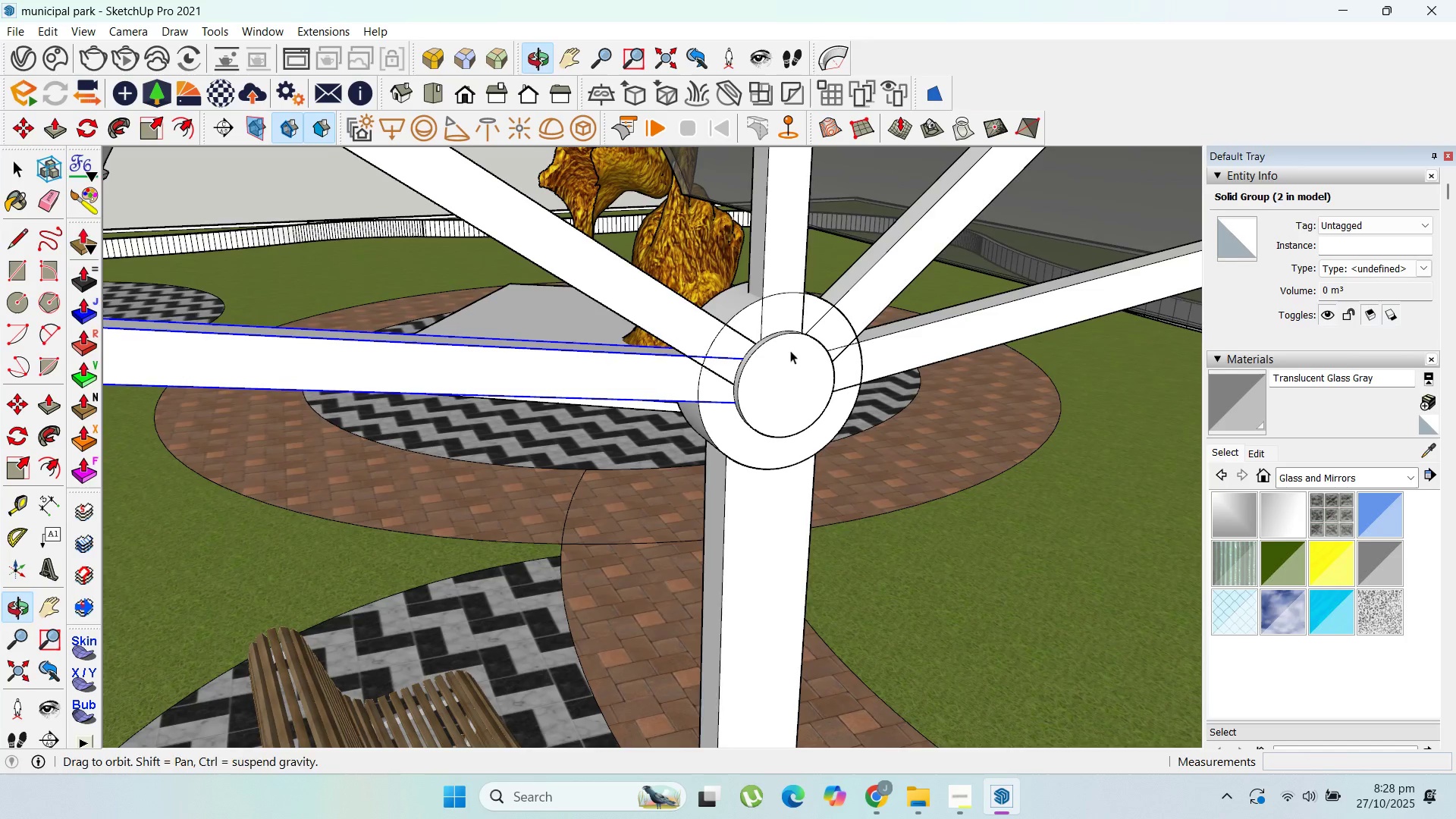 
scroll: coordinate [679, 322], scroll_direction: down, amount: 15.0
 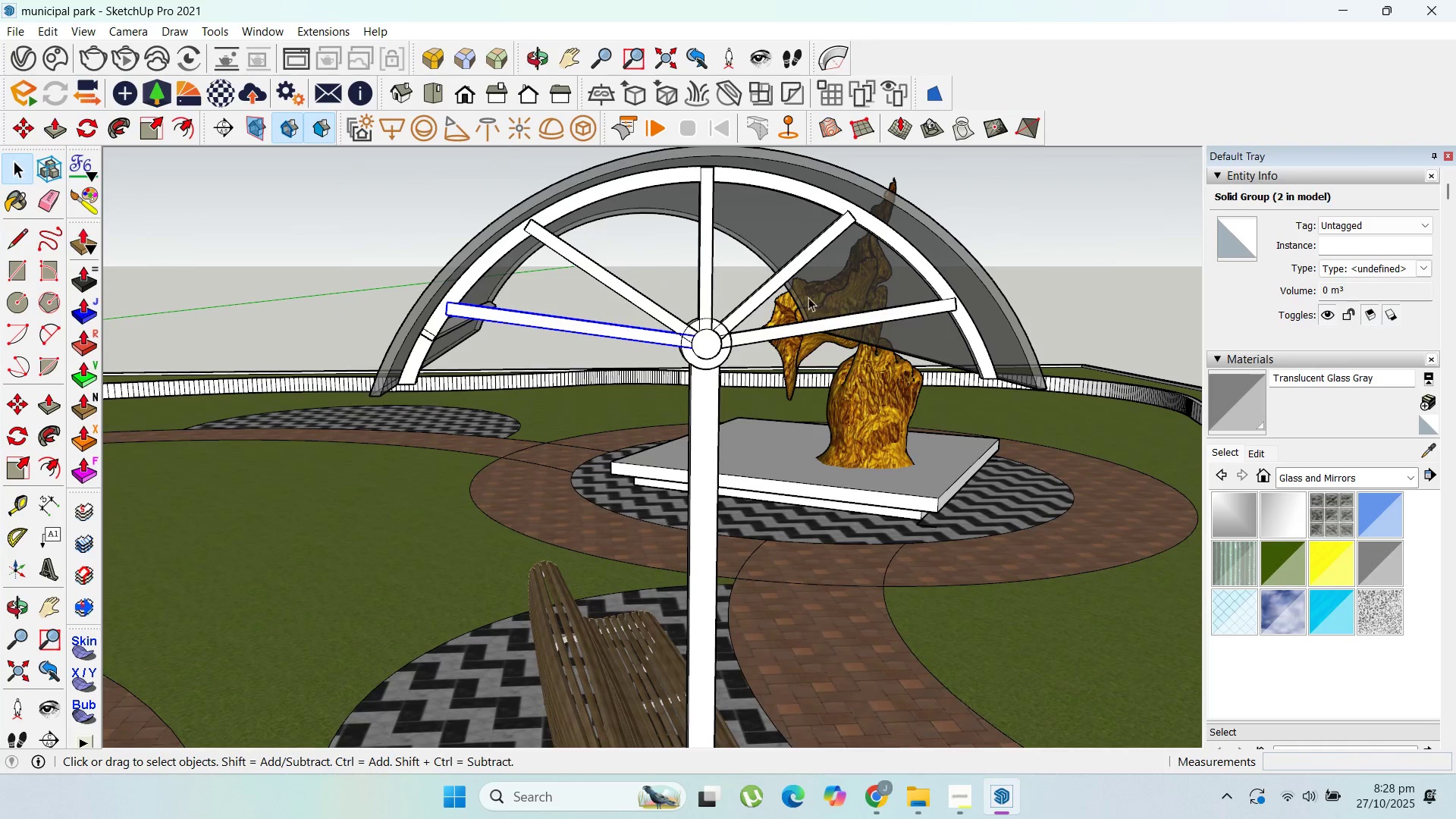 
left_click([774, 282])
 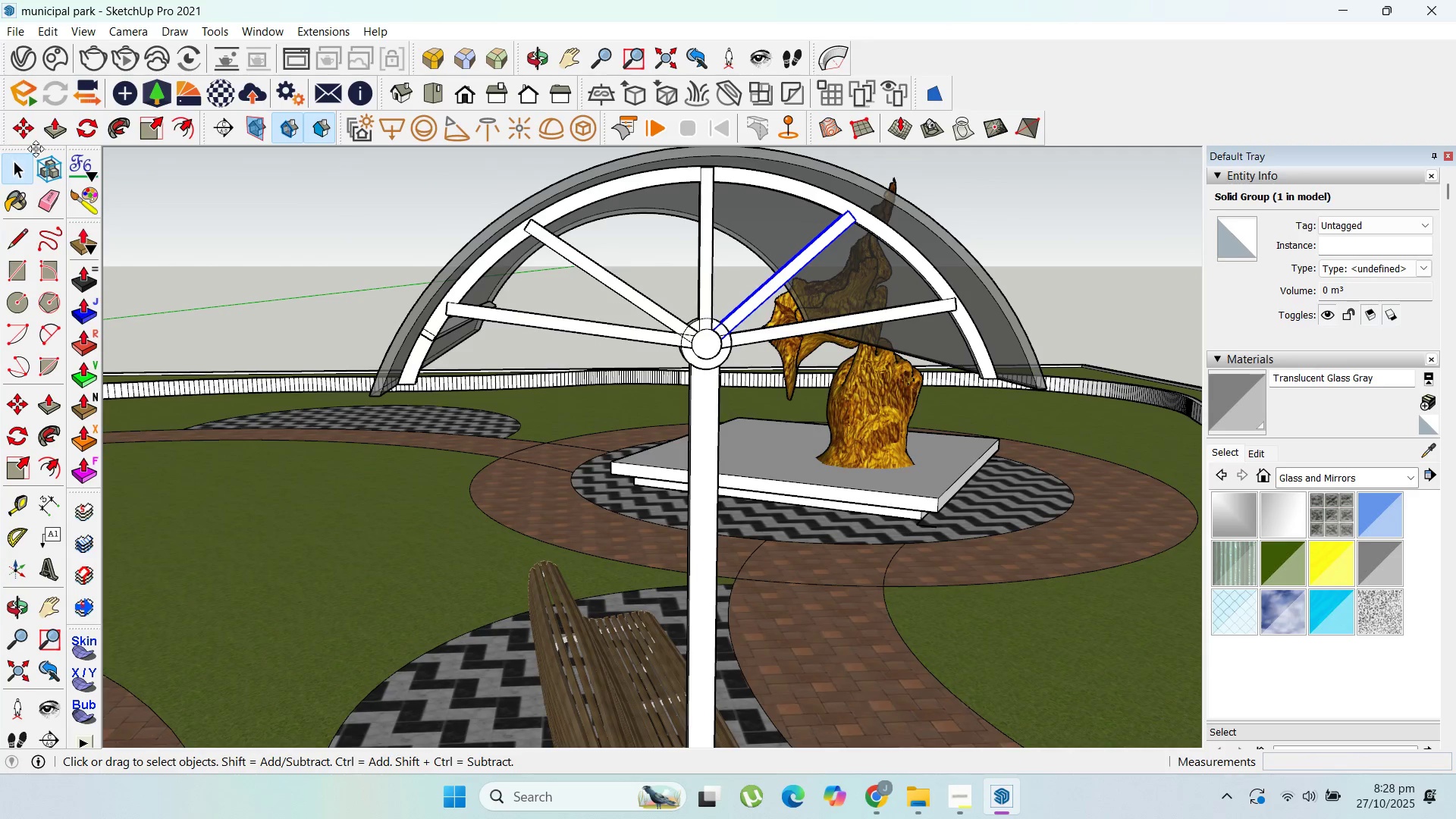 
wait(7.5)
 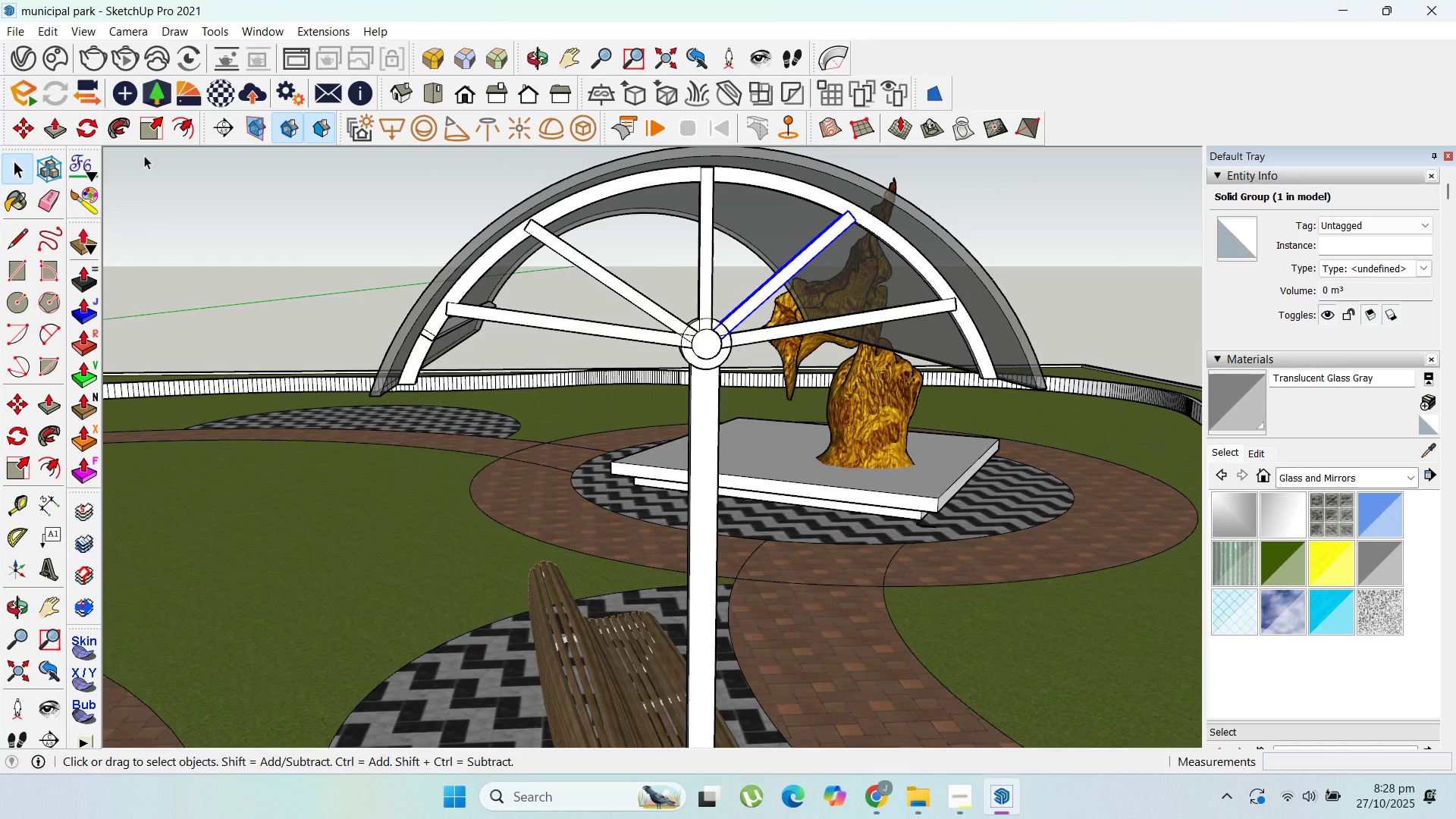 
scroll: coordinate [698, 340], scroll_direction: up, amount: 10.0
 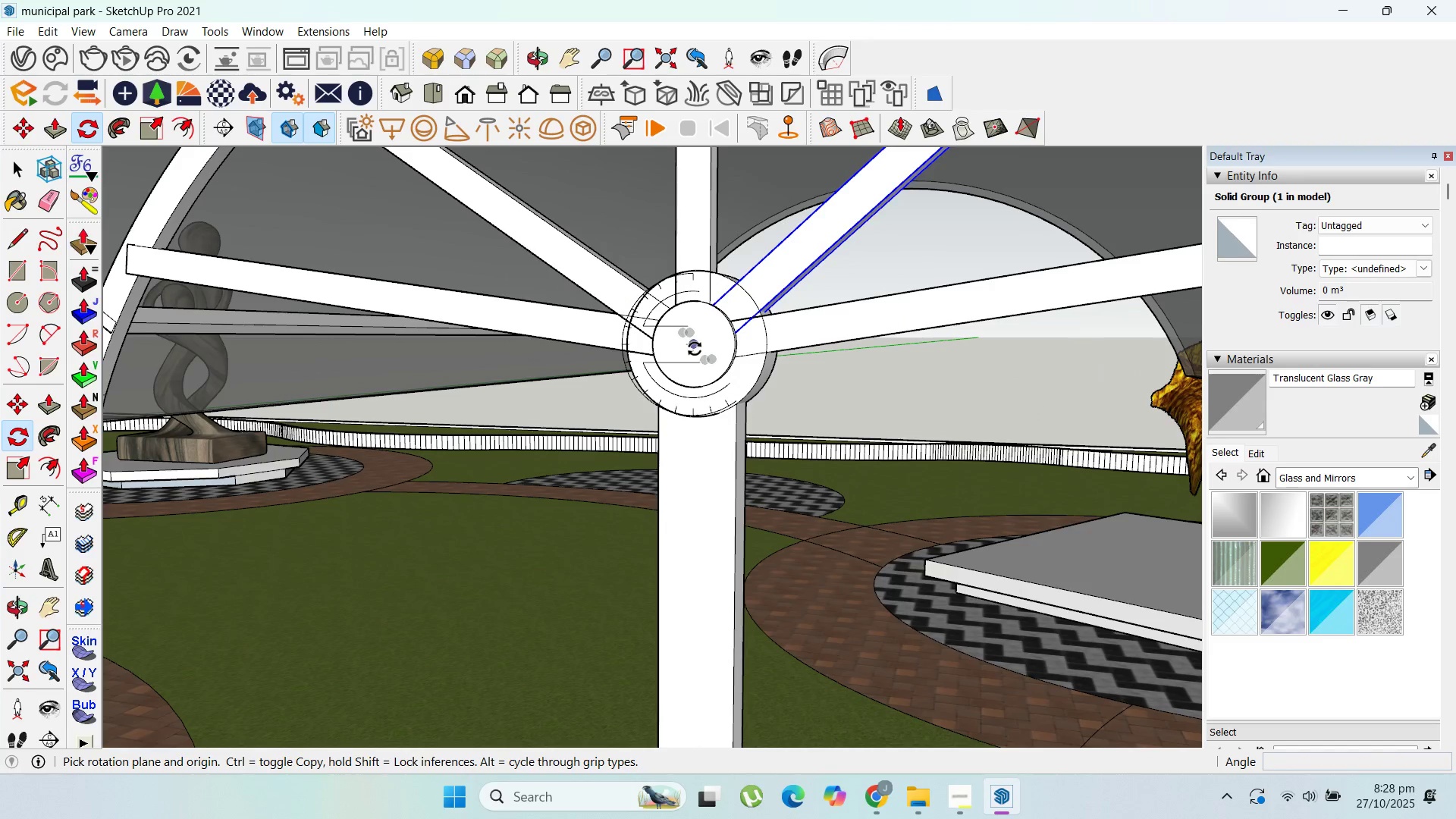 
left_click([695, 347])
 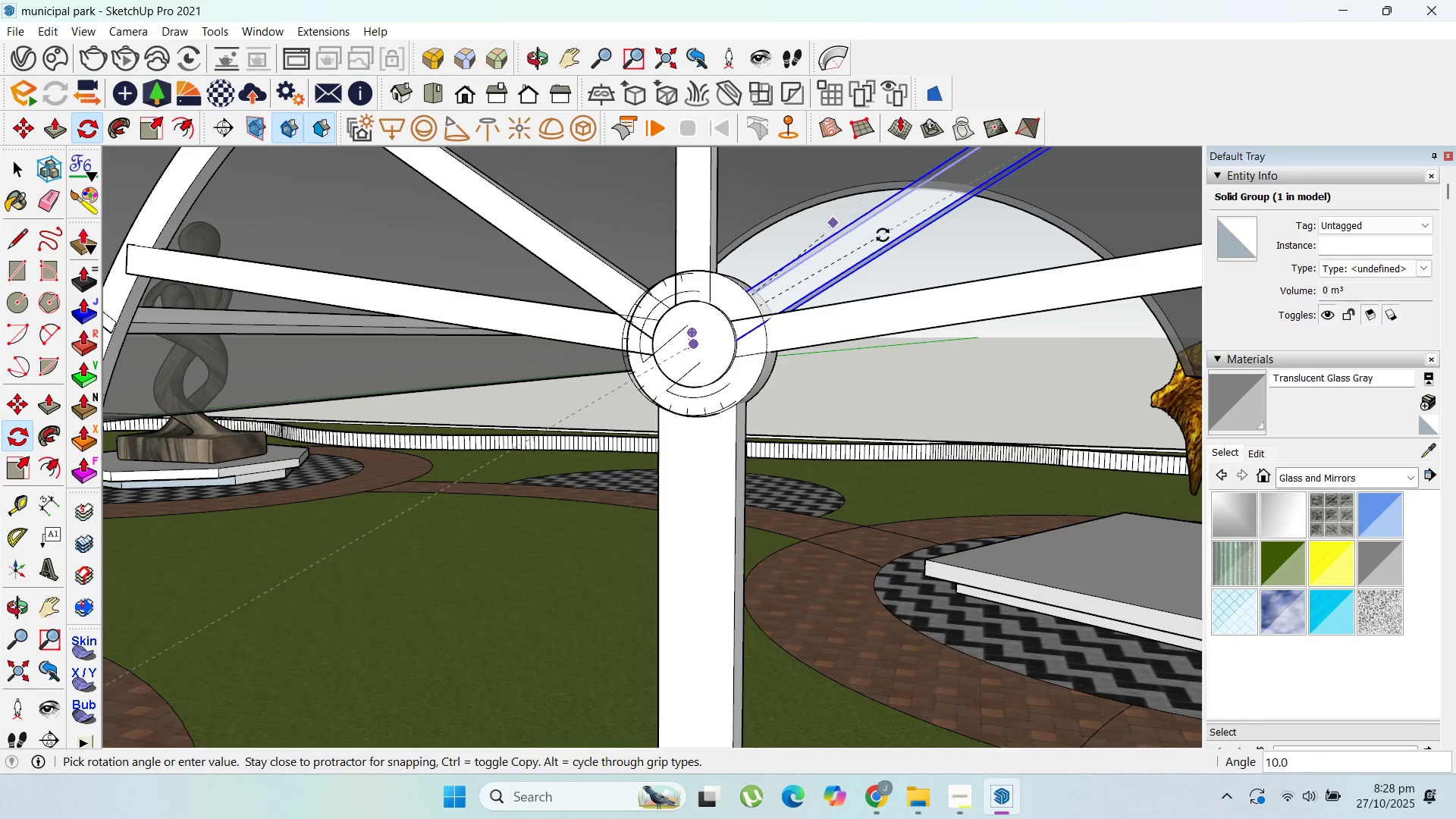 
scroll: coordinate [889, 238], scroll_direction: down, amount: 1.0
 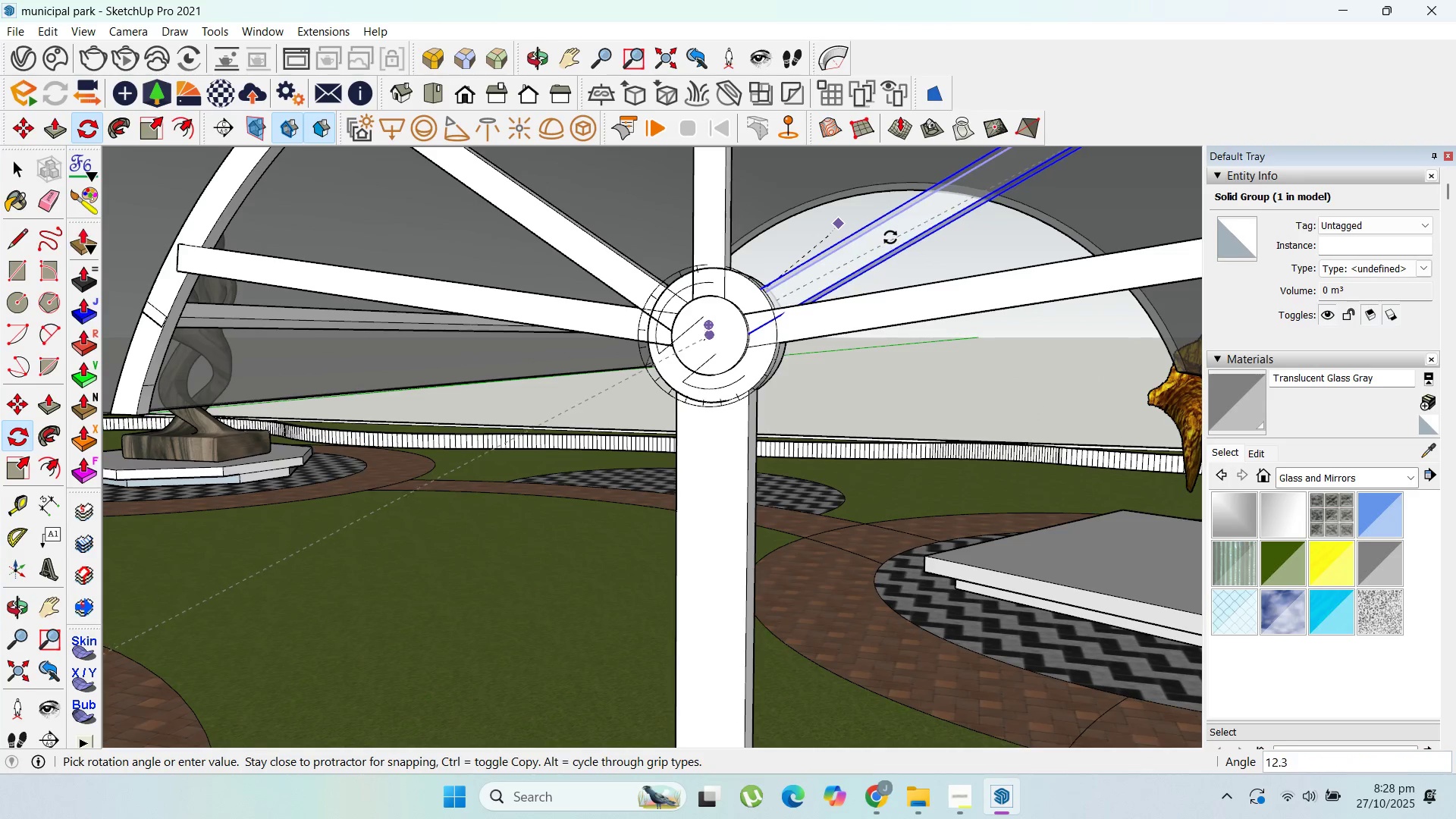 
key(Escape)
 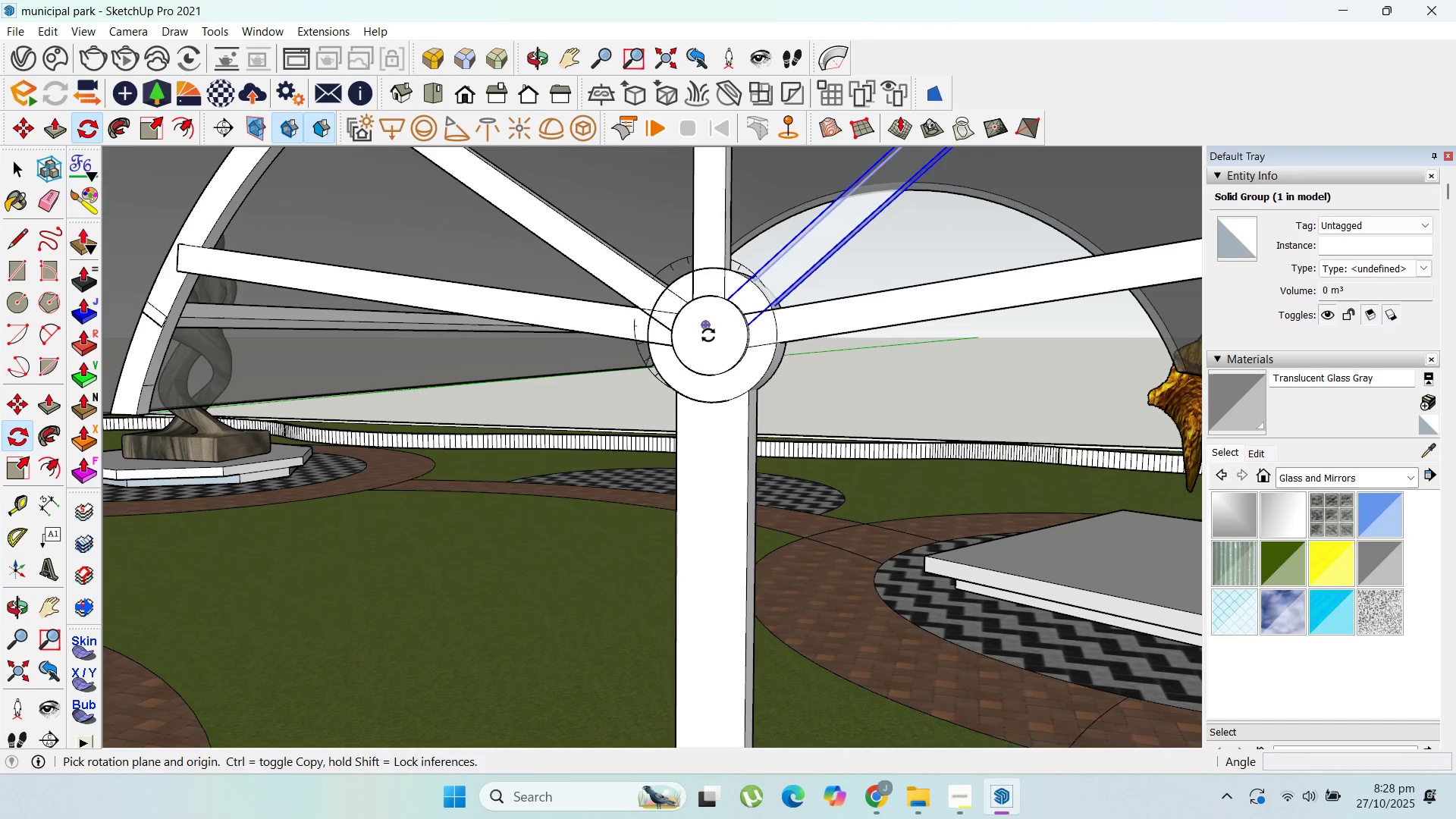 
scroll: coordinate [714, 335], scroll_direction: up, amount: 2.0
 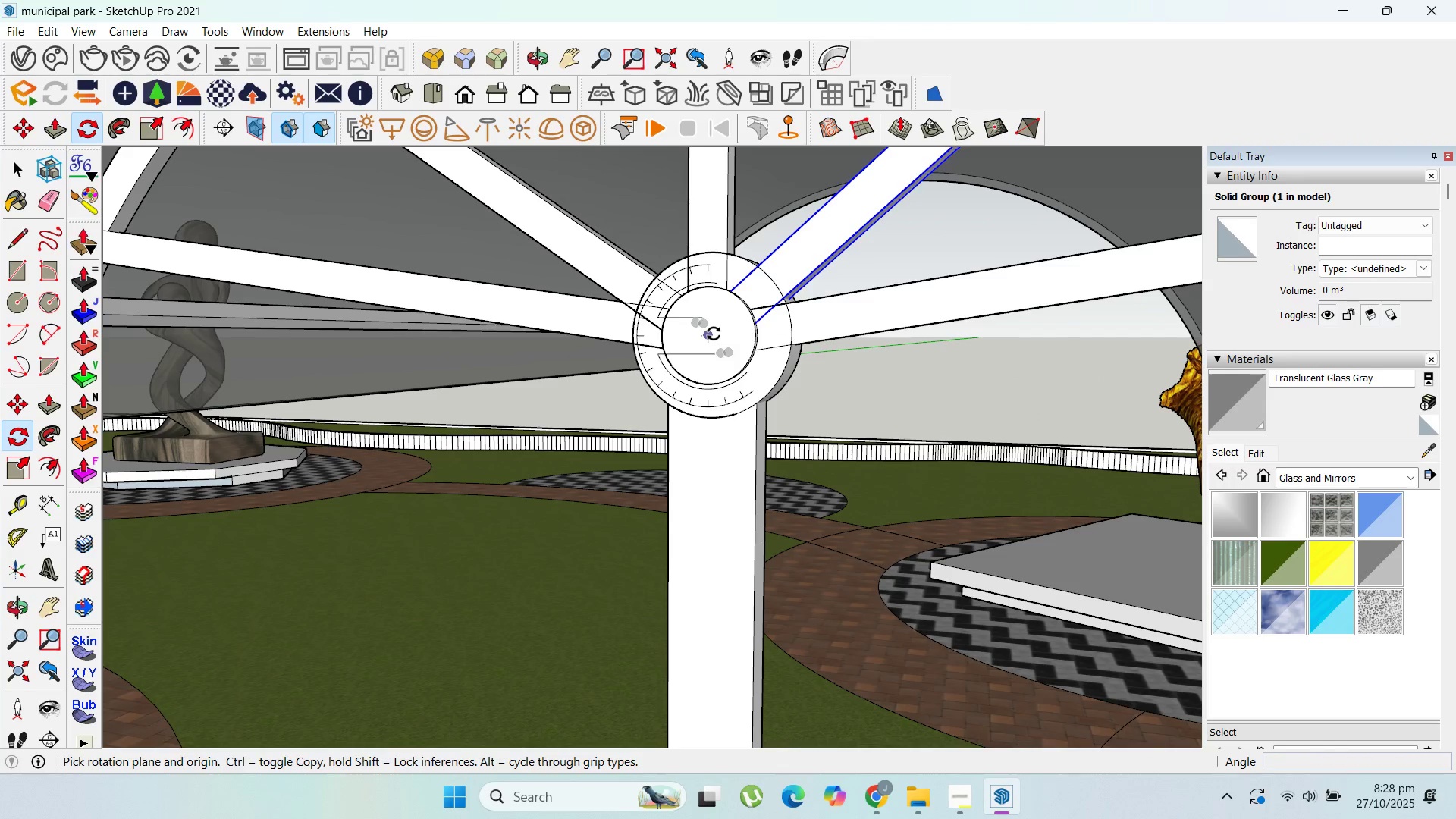 
key(ArrowRight)
 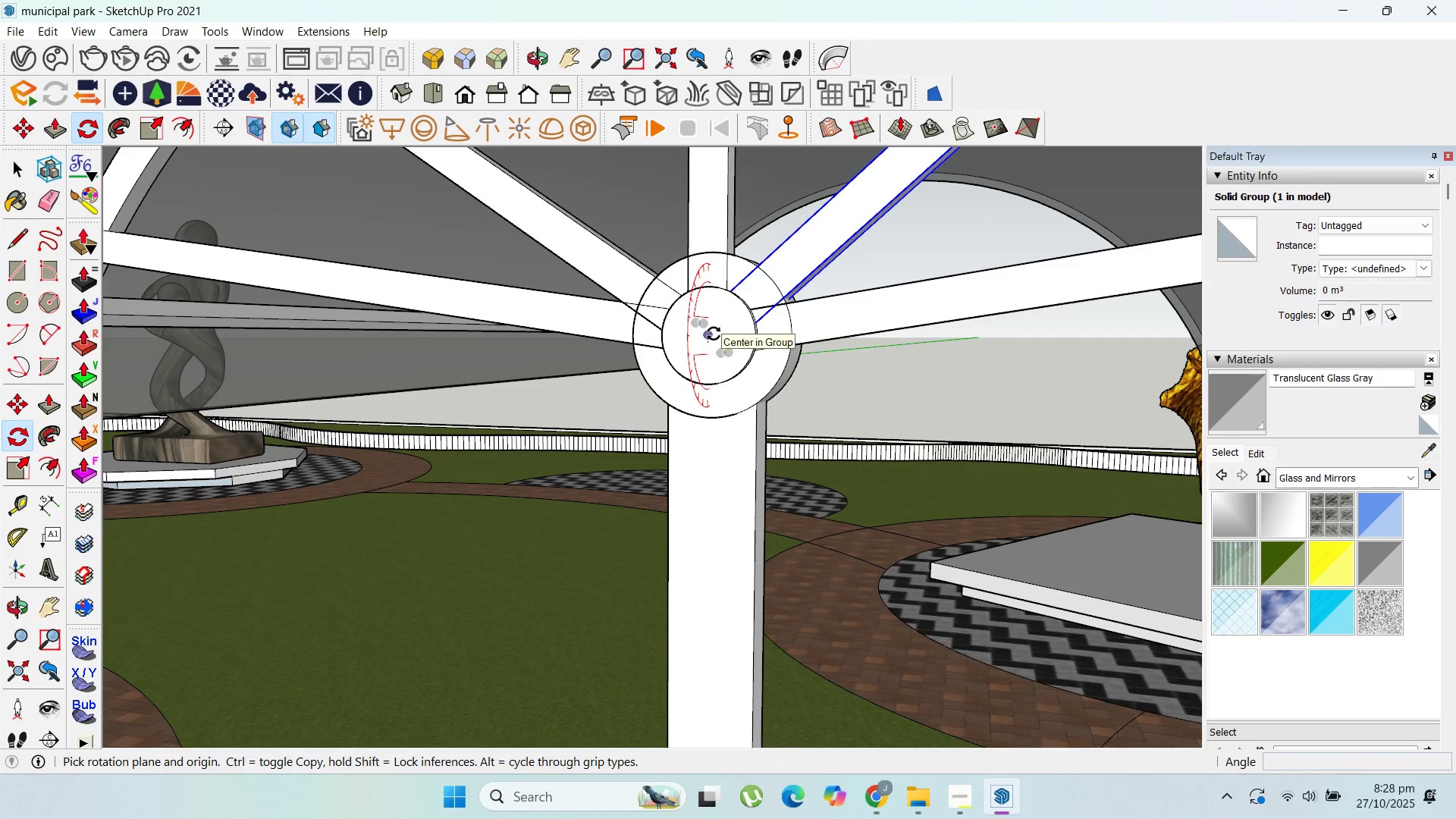 
key(ArrowLeft)
 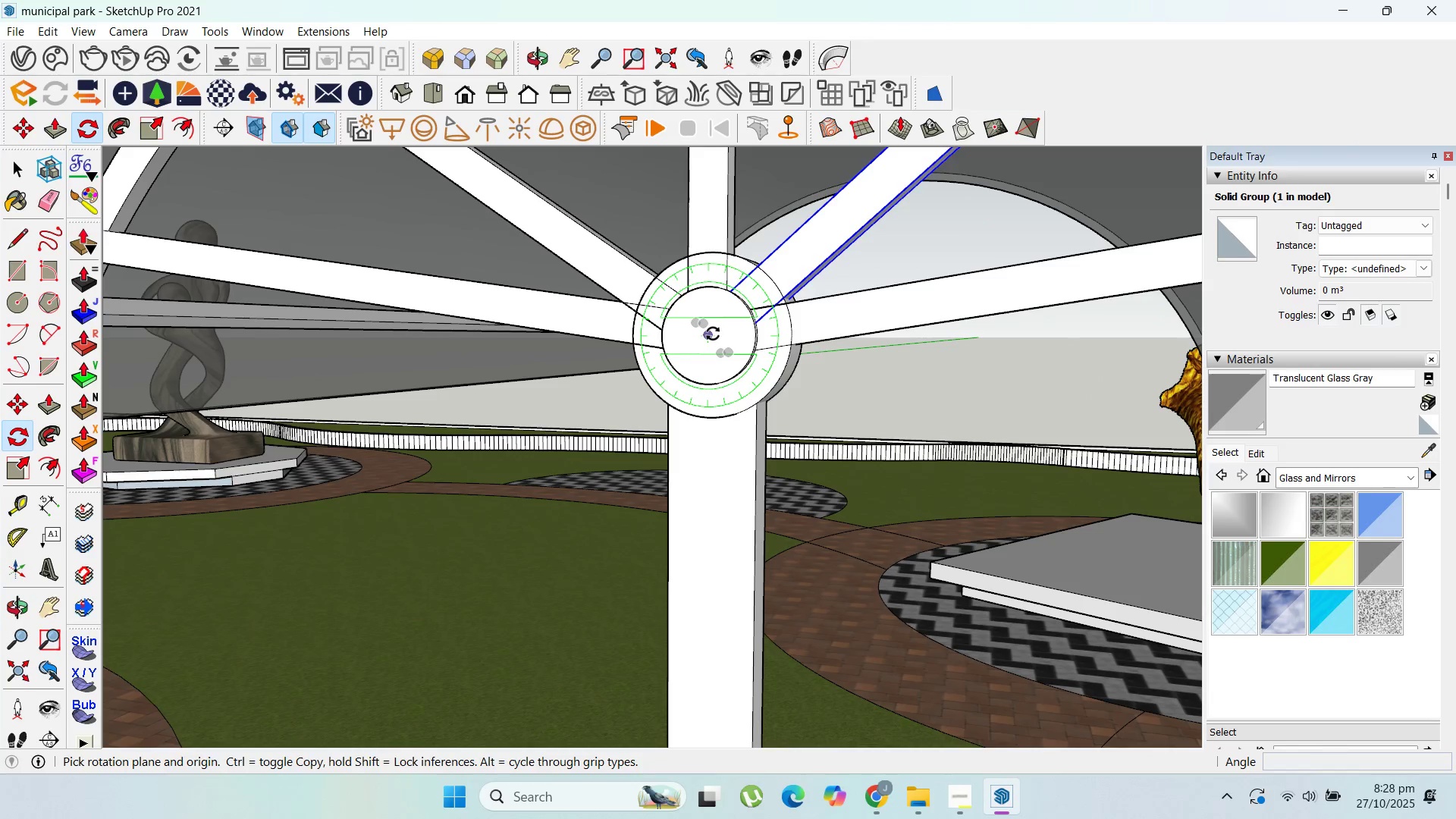 
left_click([713, 334])
 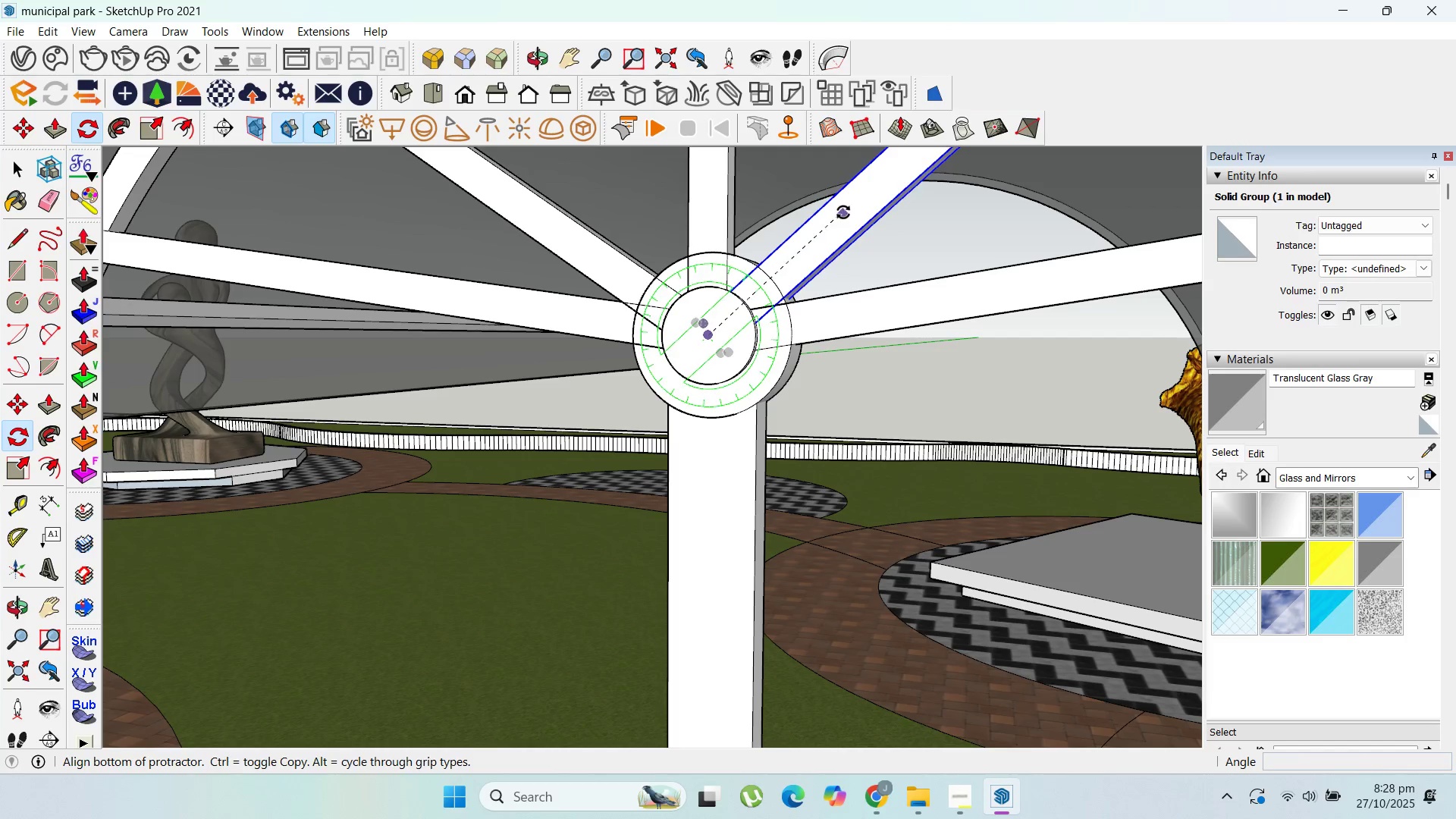 
left_click([843, 212])
 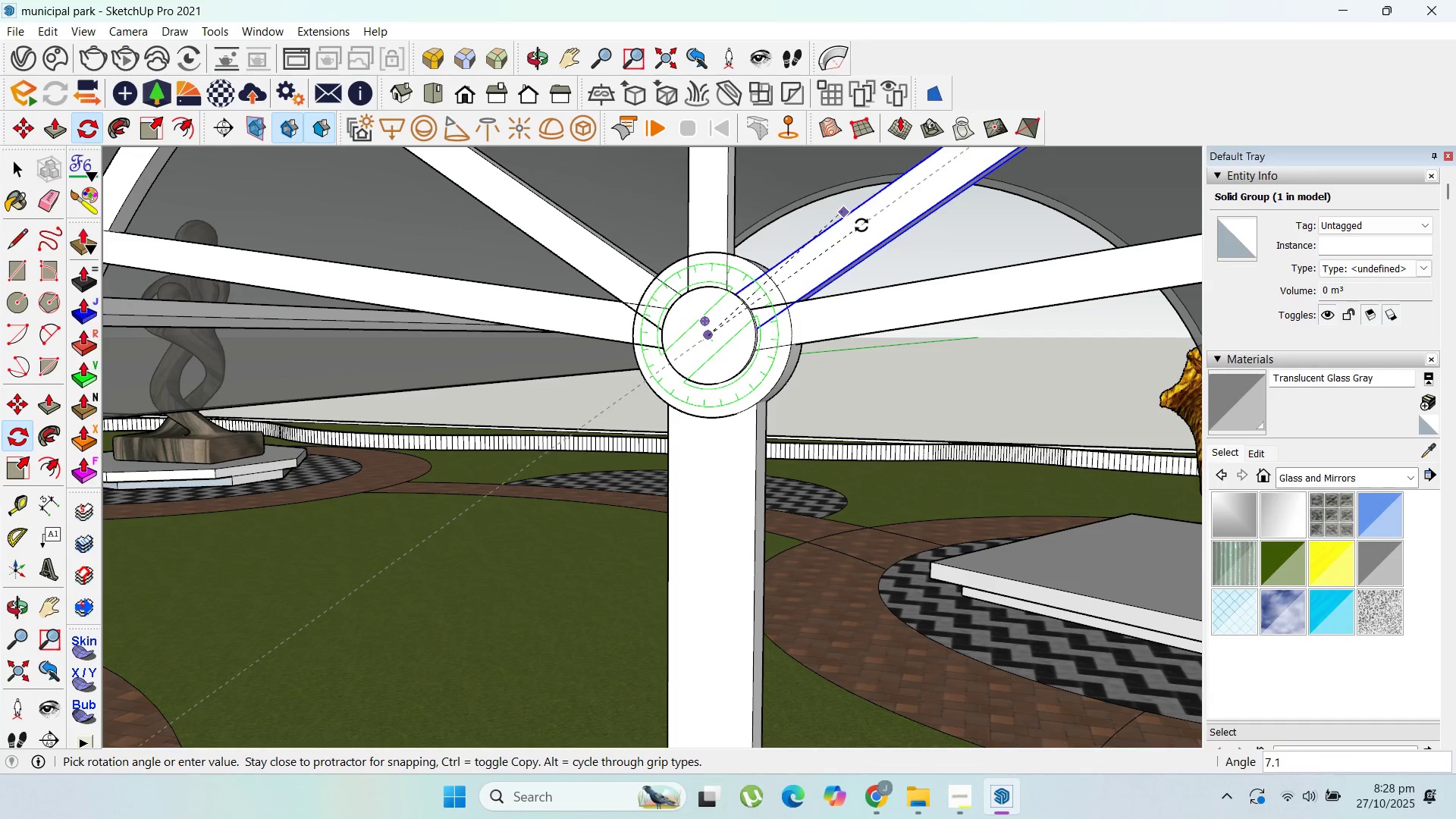 
left_click([861, 225])
 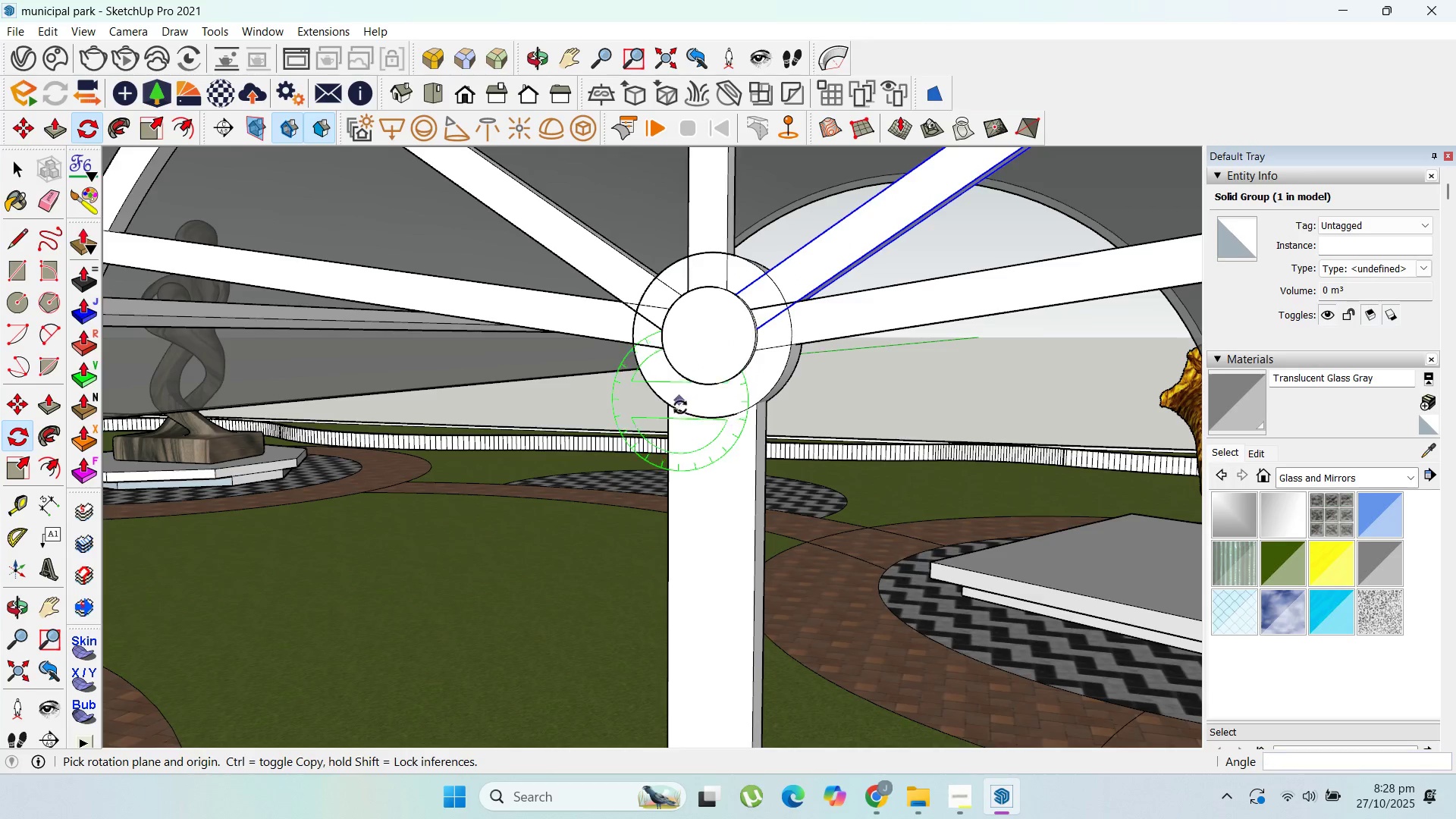 
scroll: coordinate [653, 449], scroll_direction: down, amount: 9.0
 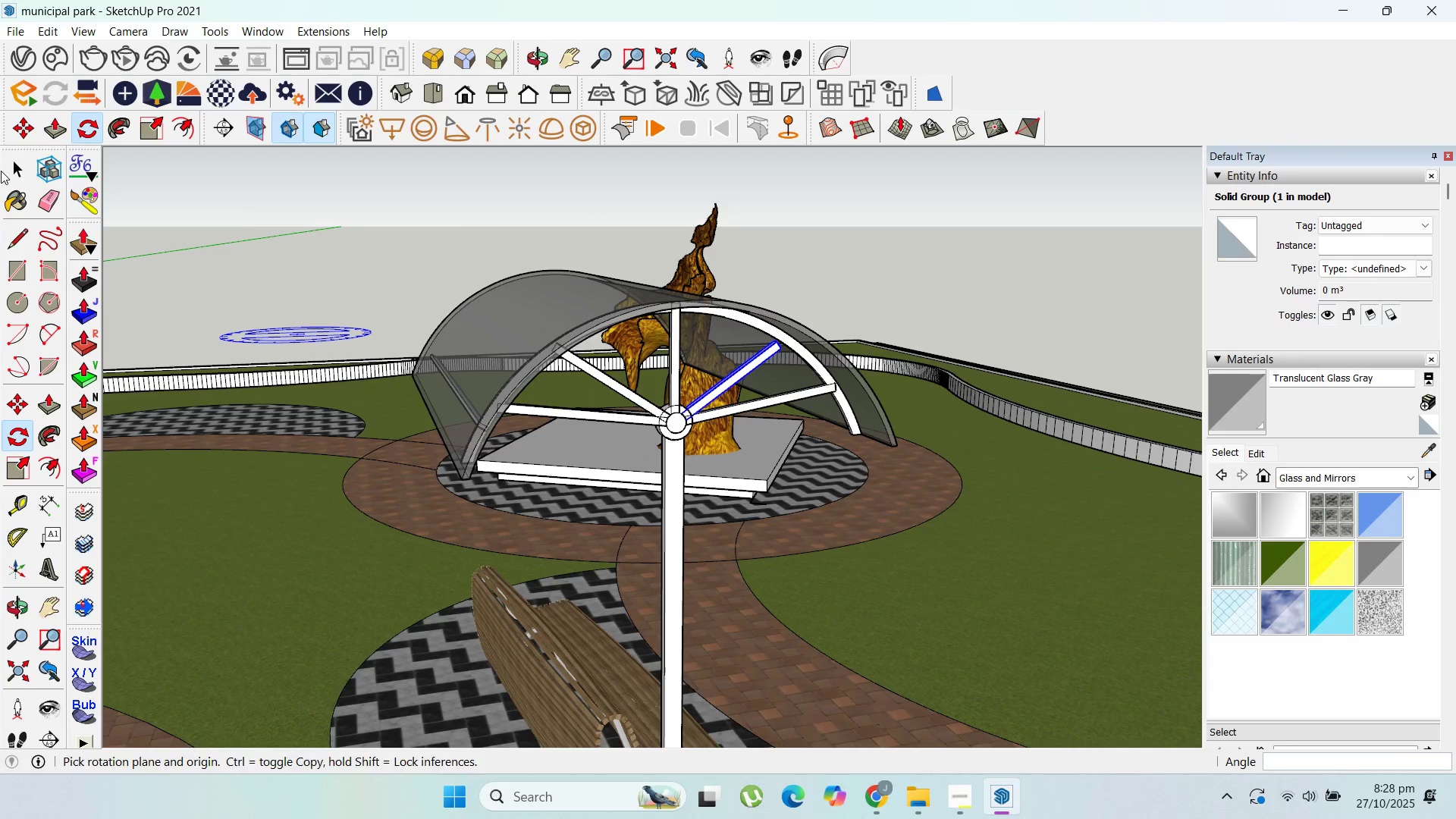 
left_click_drag(start_coordinate=[14, 167], to_coordinate=[20, 166])
 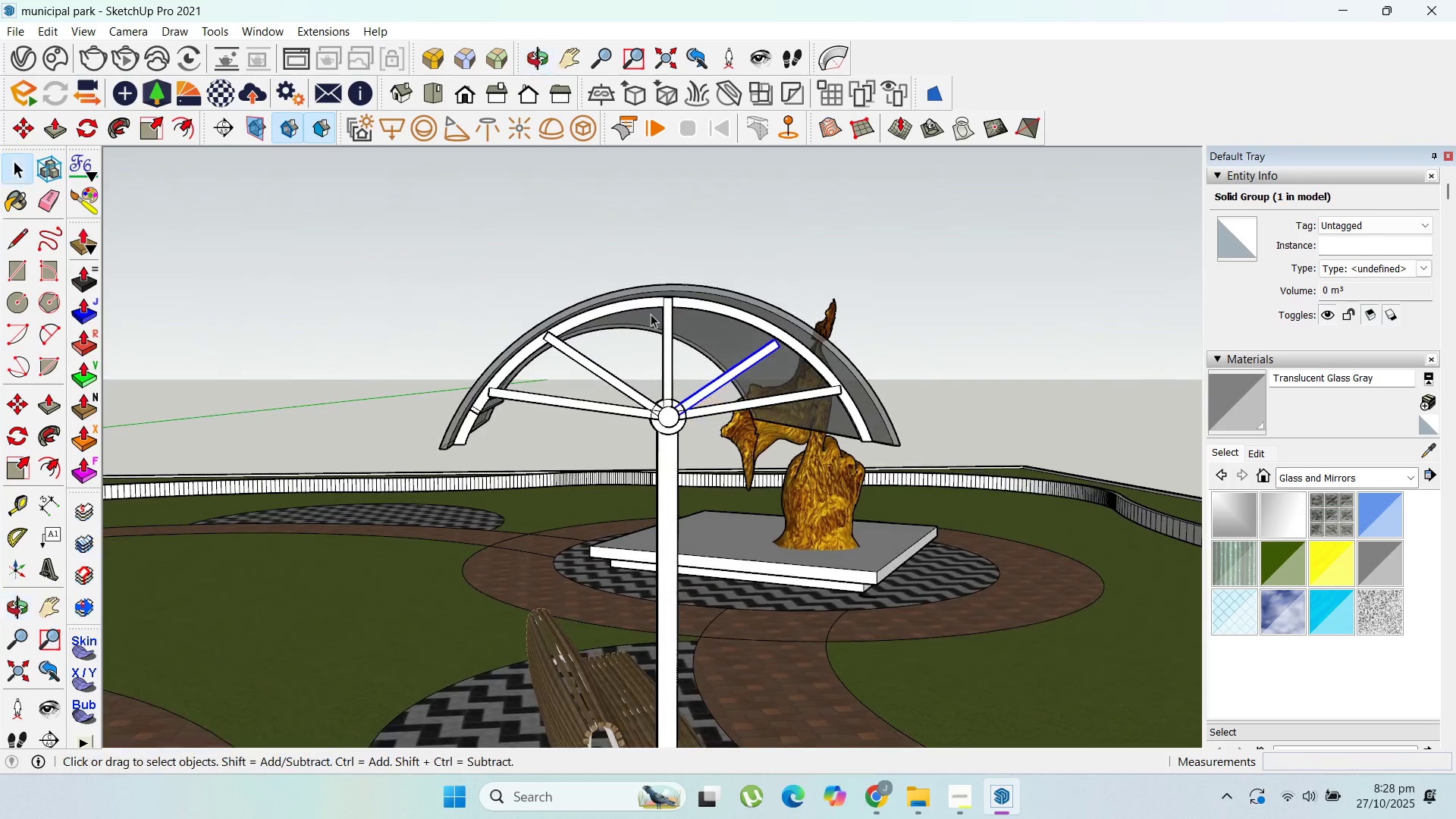 
scroll: coordinate [776, 344], scroll_direction: up, amount: 14.0
 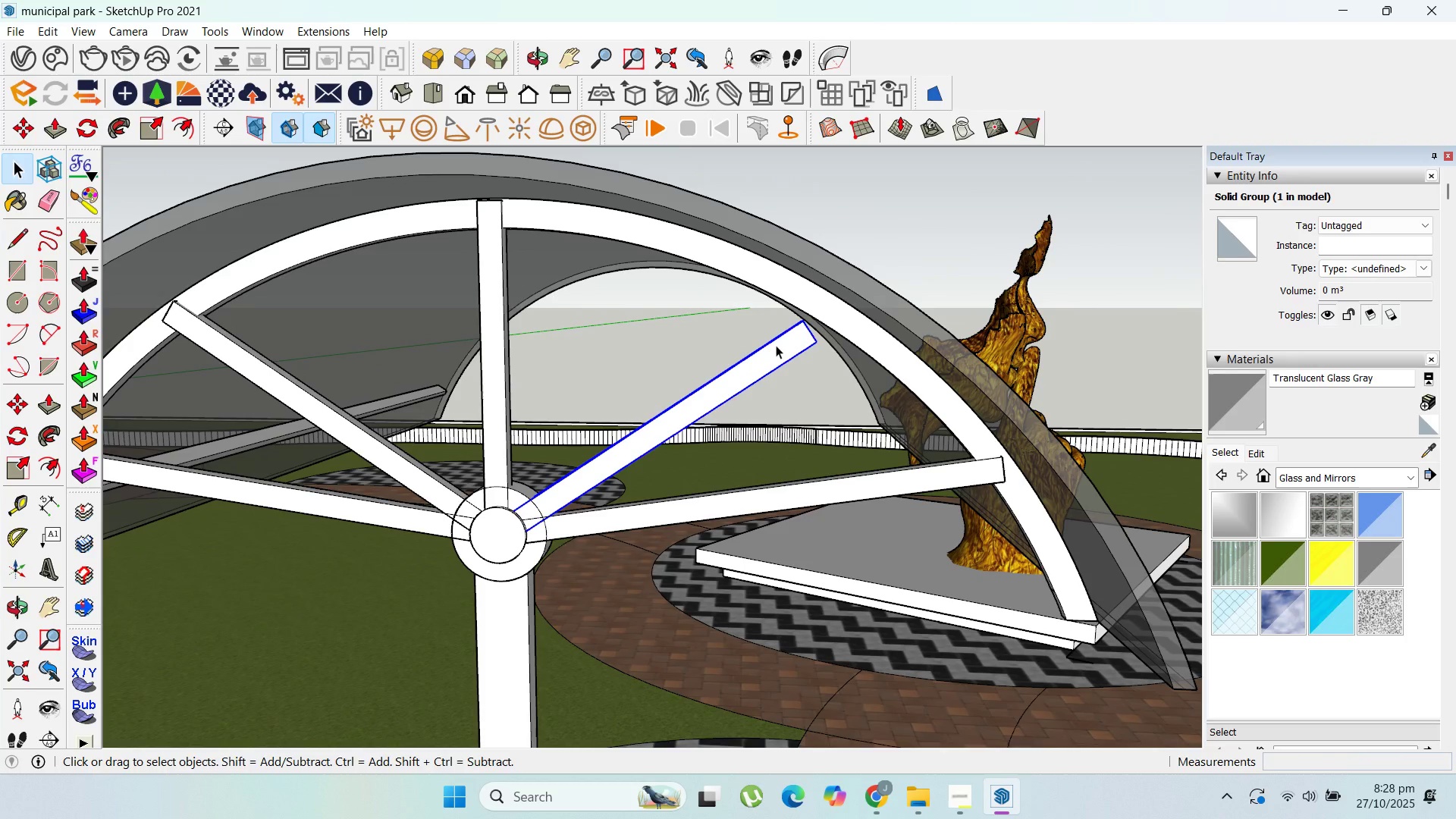 
double_click([777, 345])
 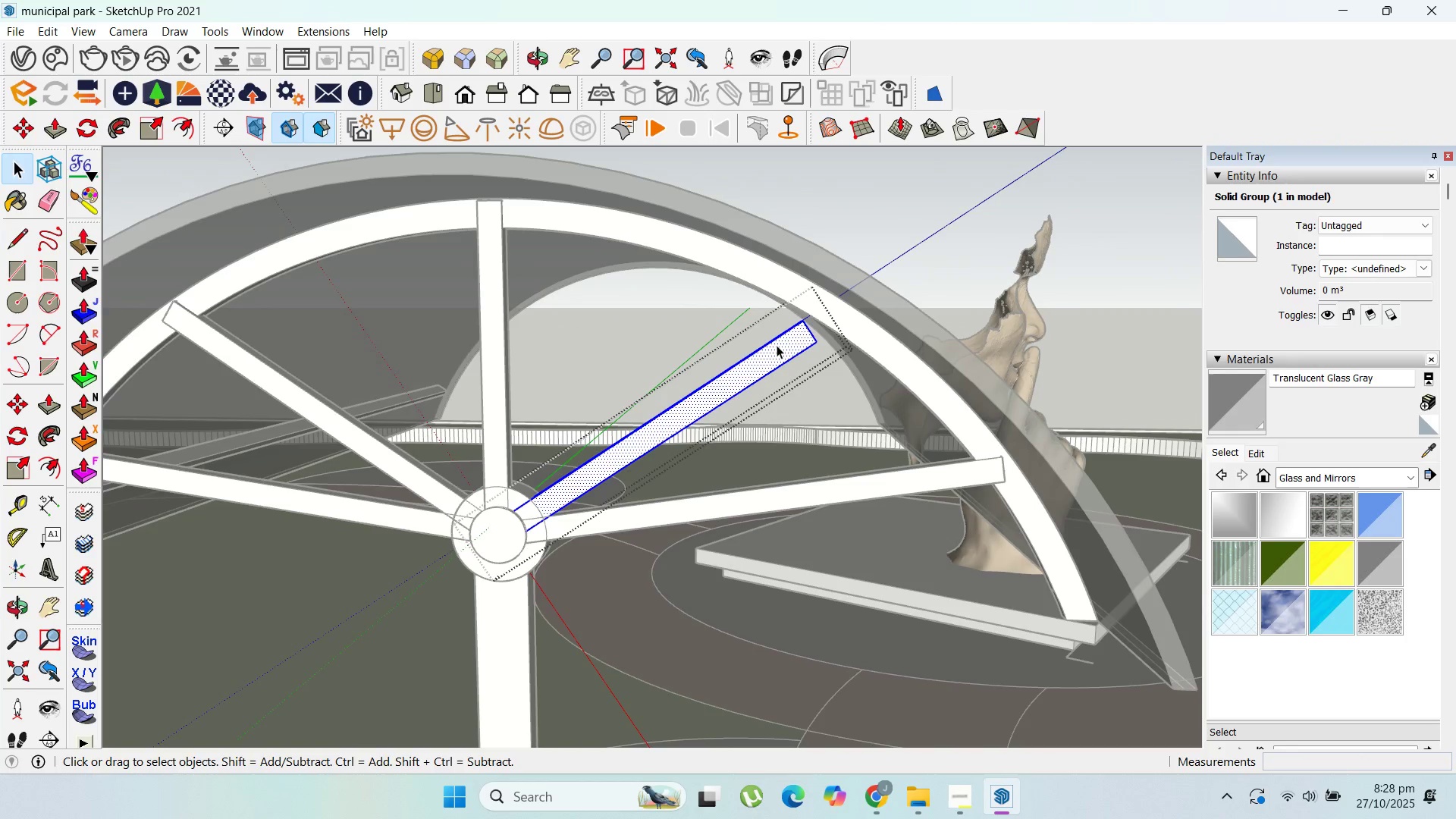 
triple_click([777, 345])
 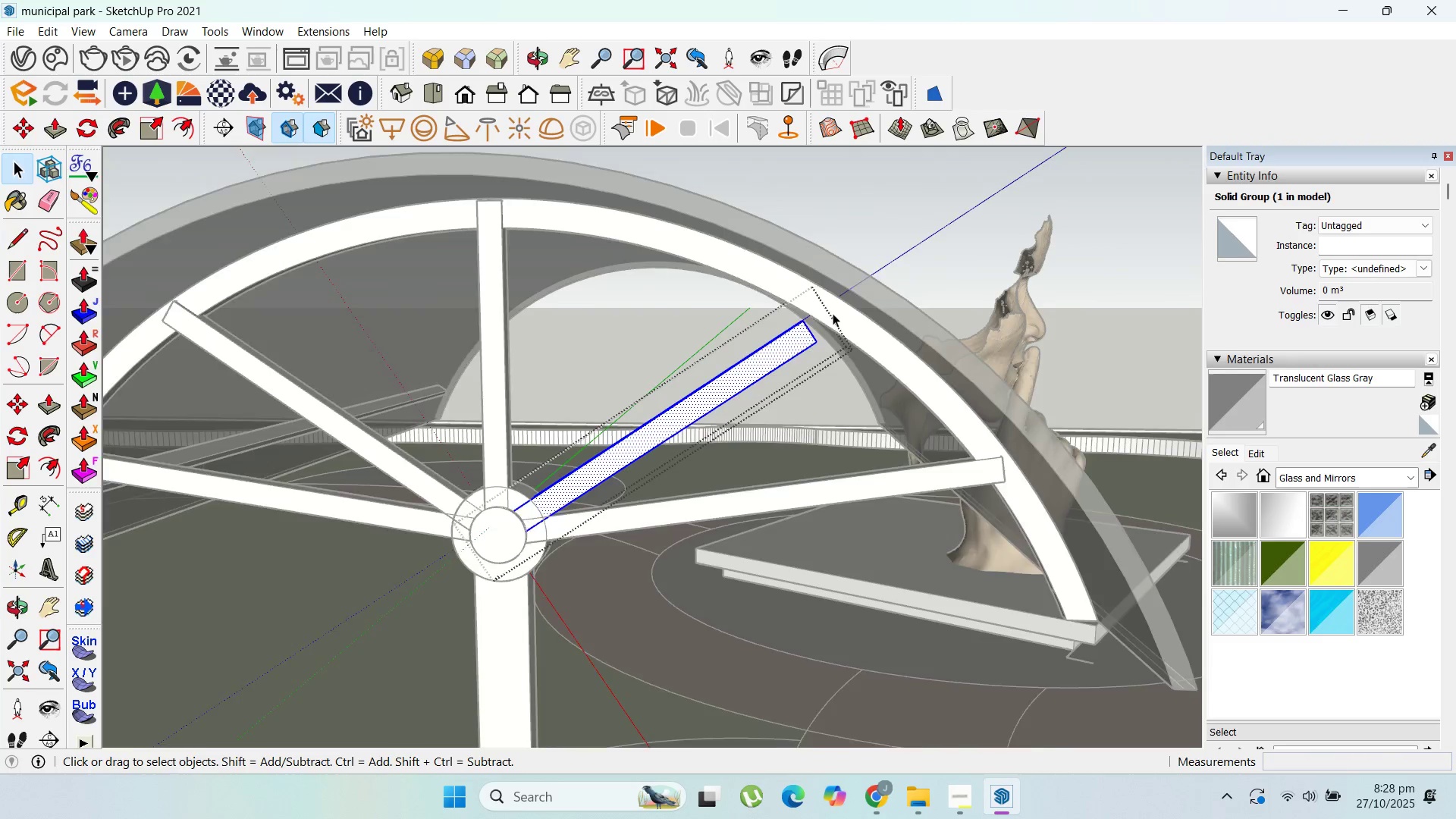 
scroll: coordinate [762, 343], scroll_direction: up, amount: 11.0
 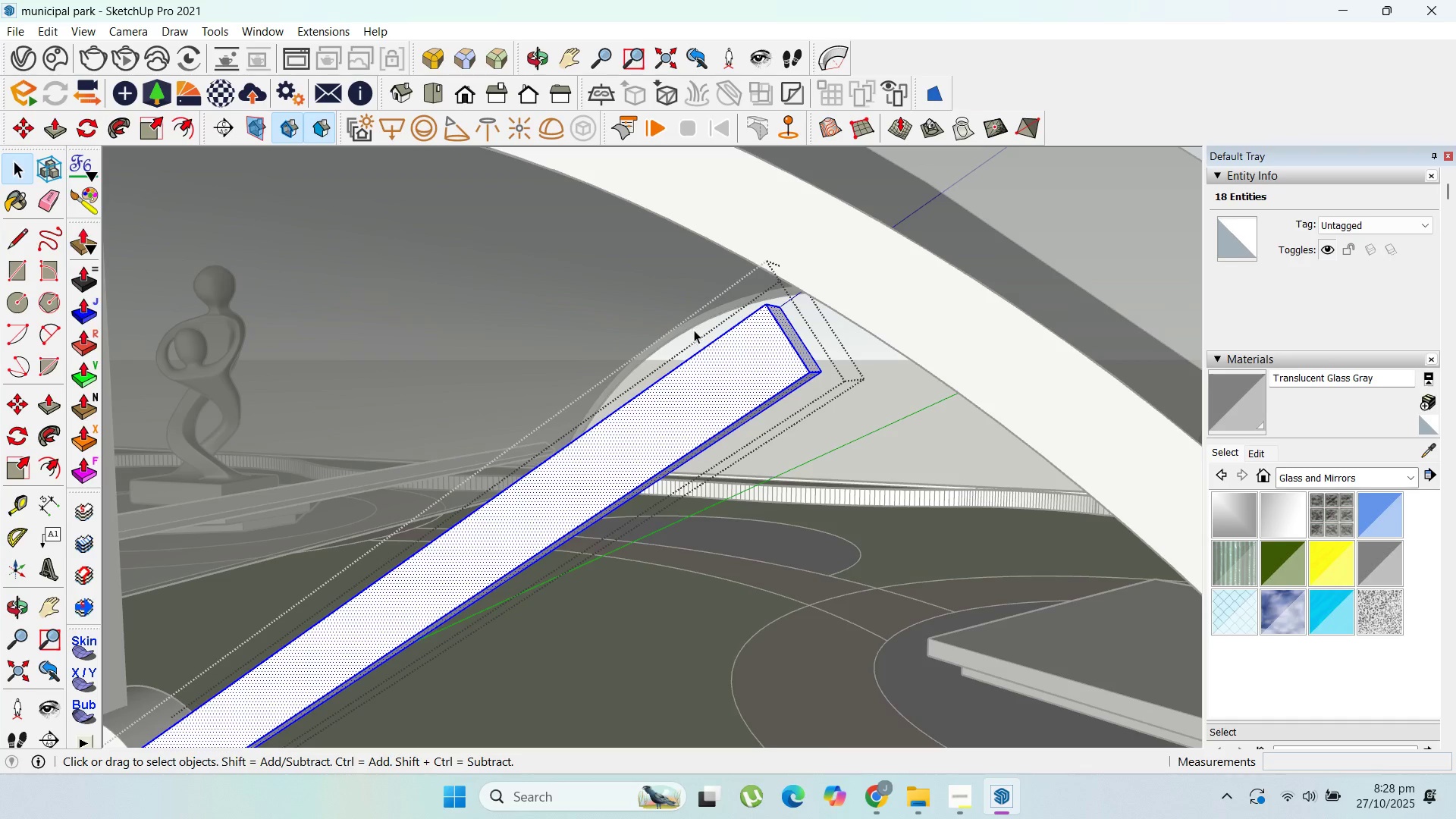 
key(P)
 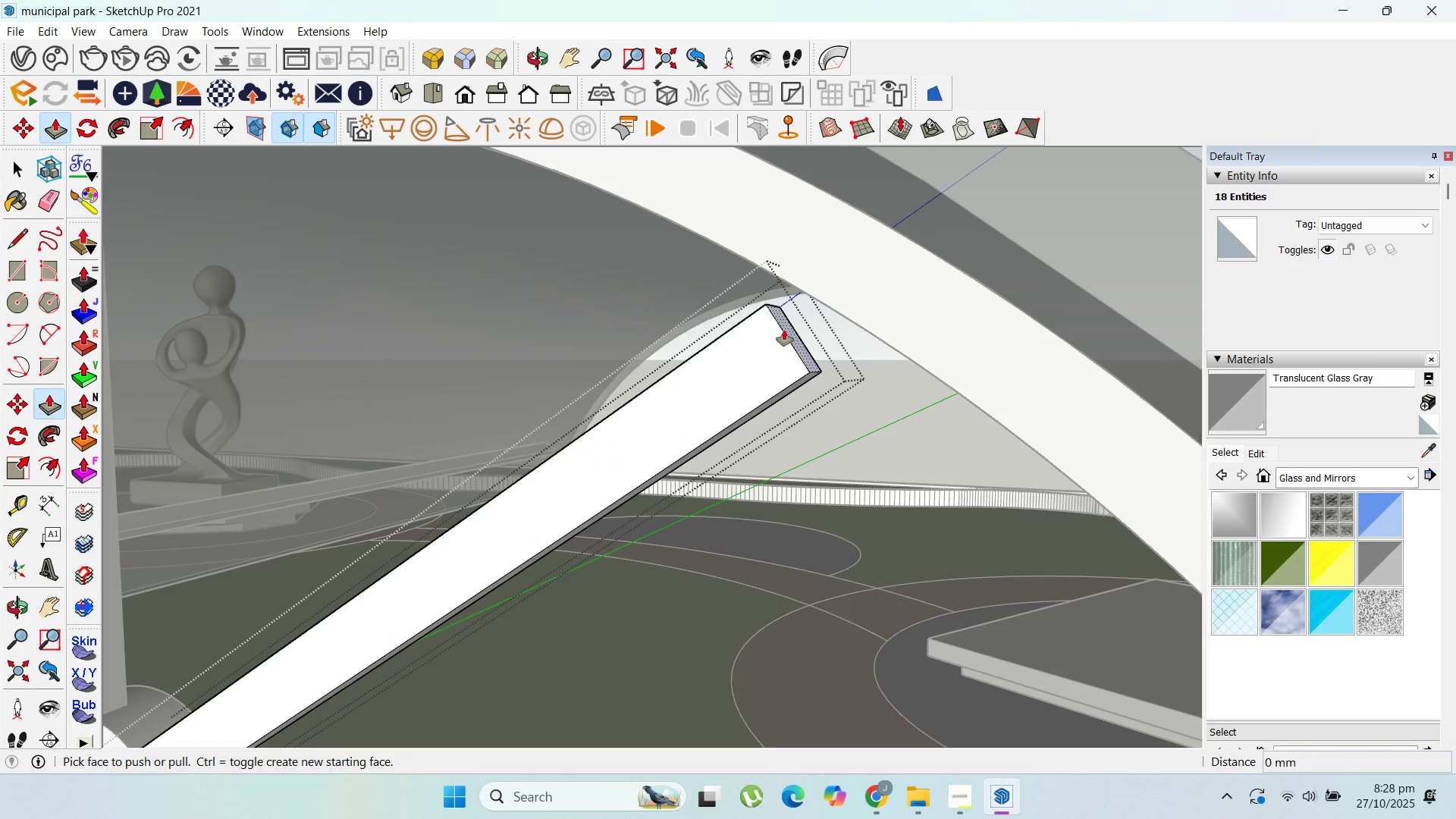 
left_click_drag(start_coordinate=[786, 330], to_coordinate=[862, 295])
 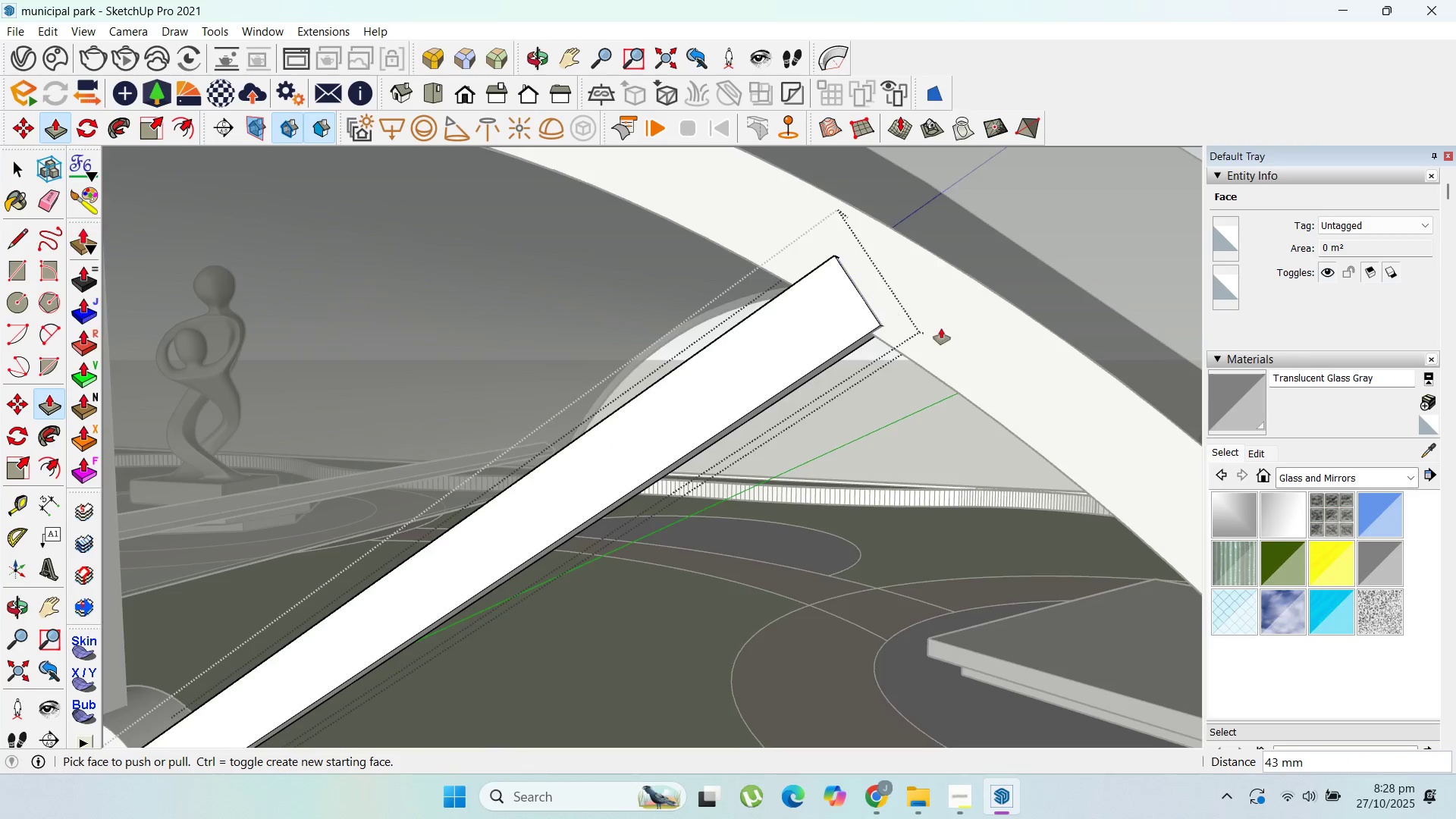 
scroll: coordinate [982, 403], scroll_direction: down, amount: 10.0
 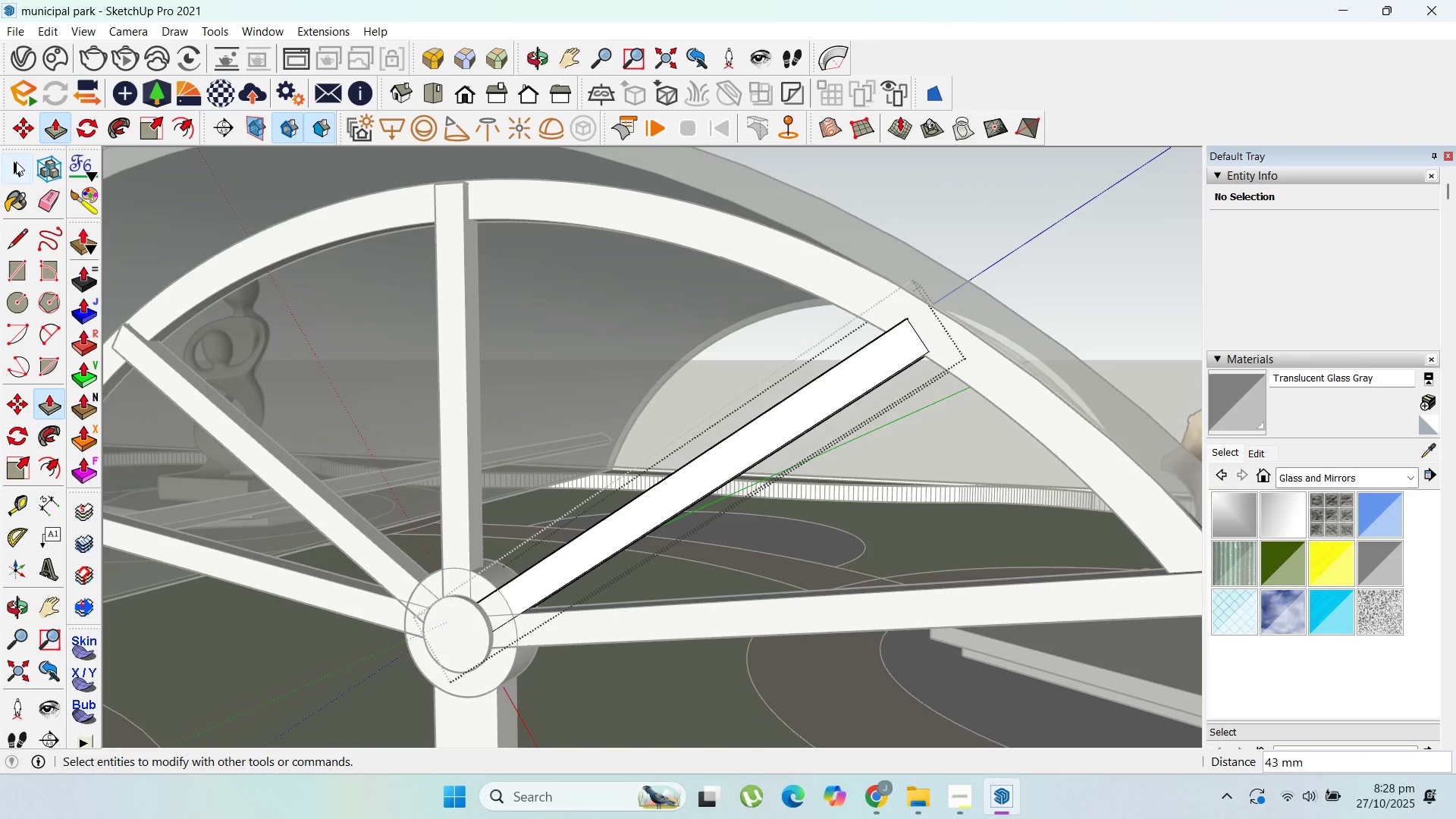 
key(Escape)
 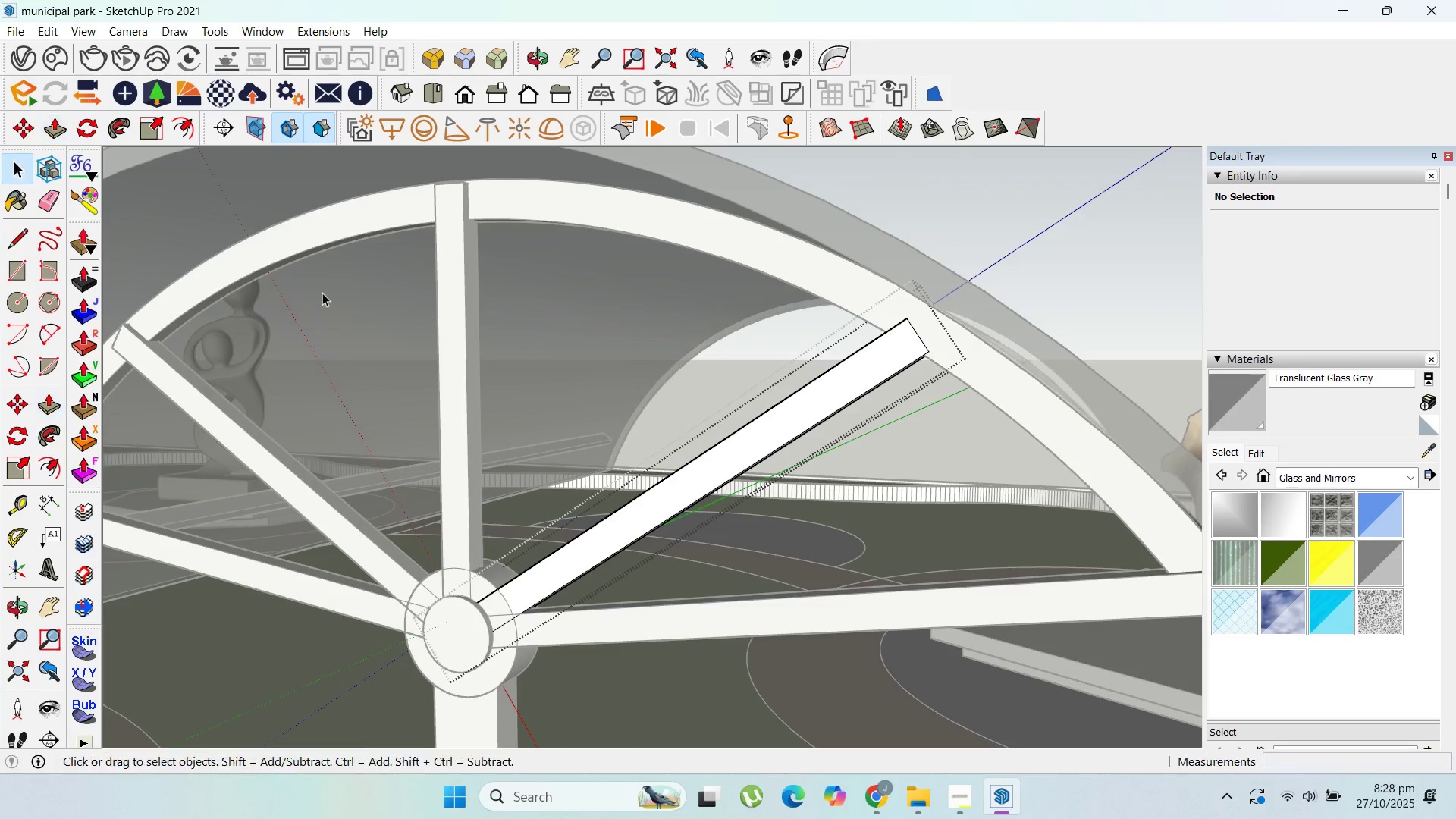 
key(Escape)
 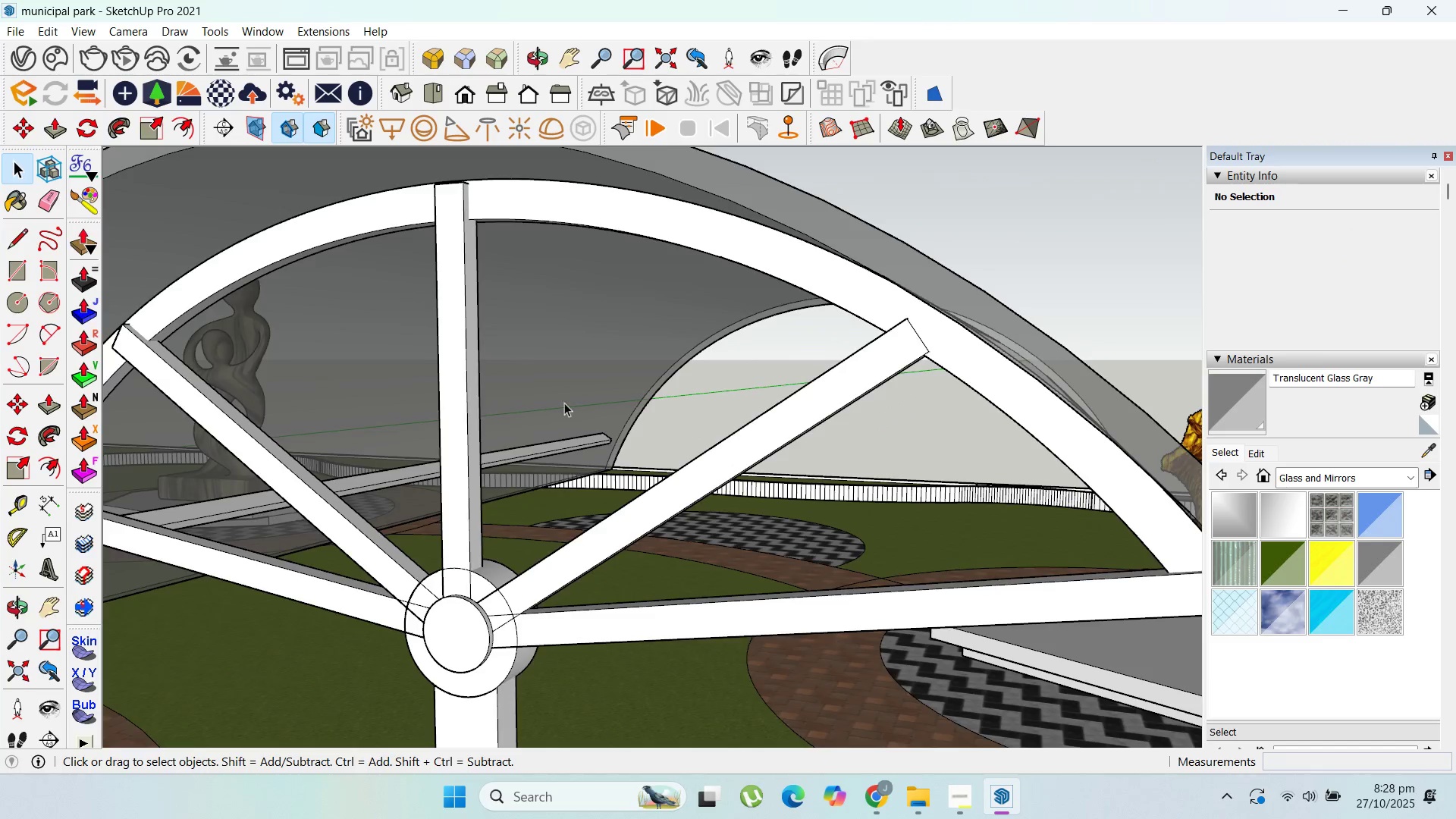 
scroll: coordinate [604, 438], scroll_direction: down, amount: 4.0
 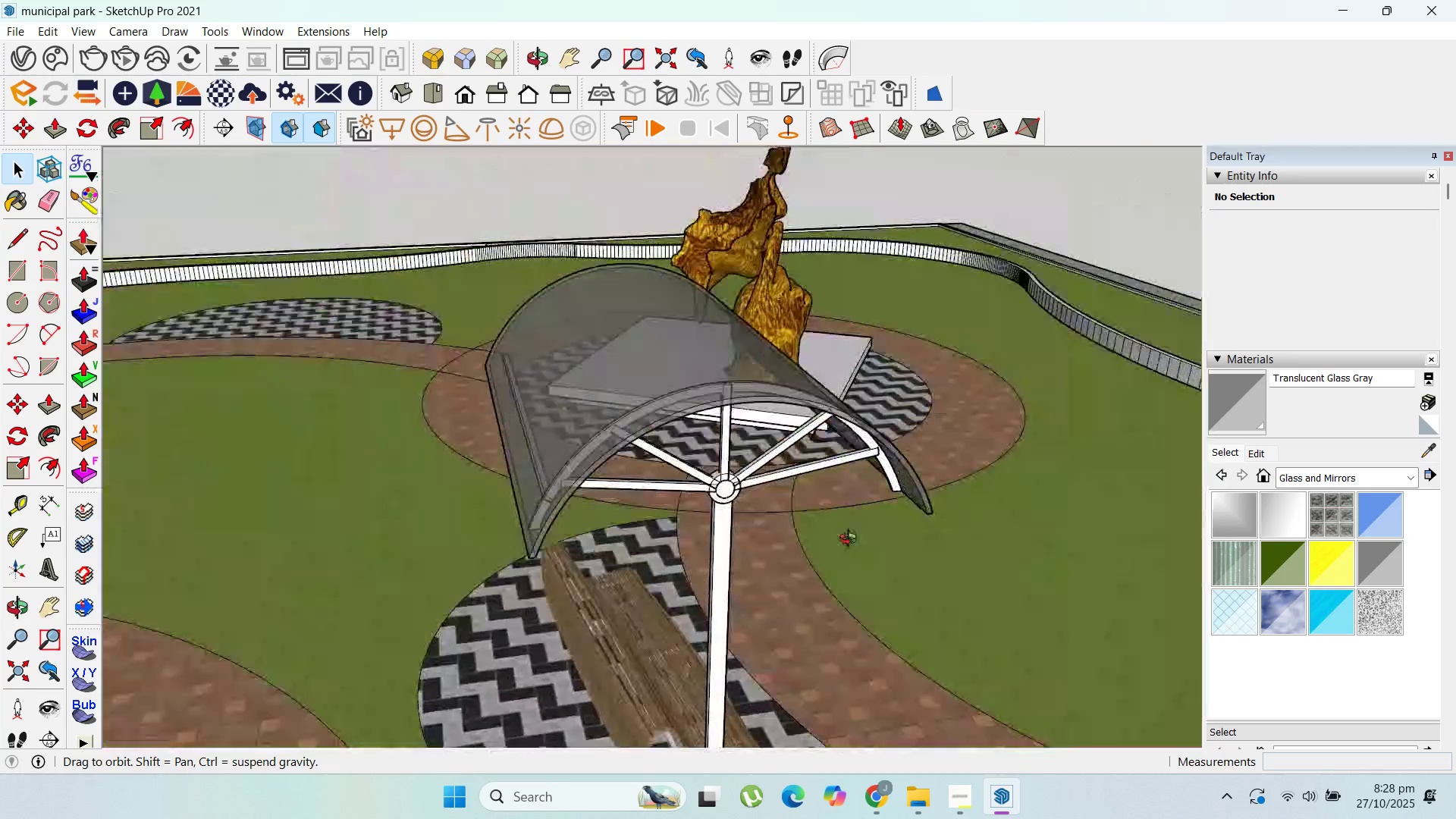 
key(Escape)
 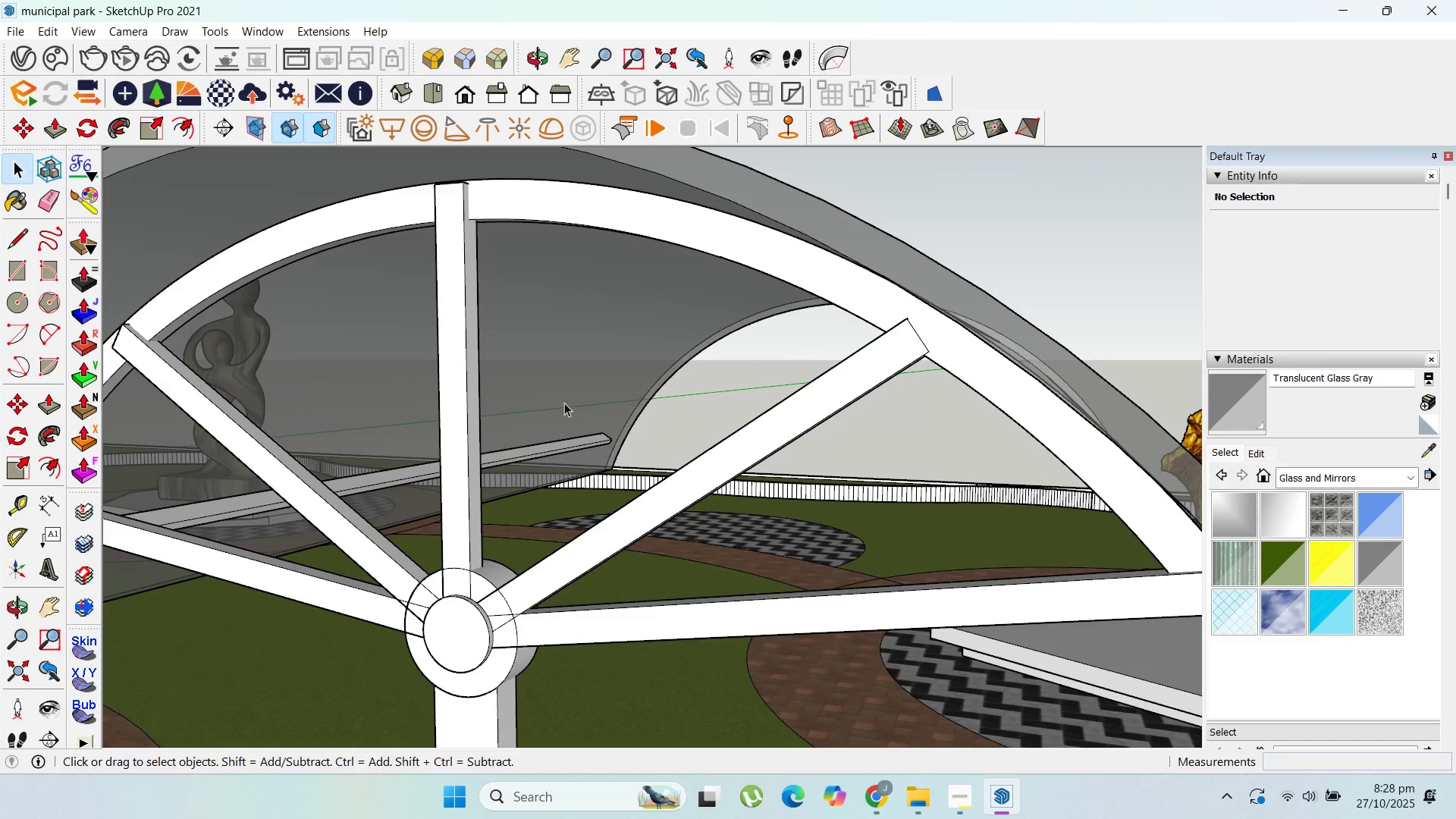 
scroll: coordinate [839, 447], scroll_direction: up, amount: 12.0
 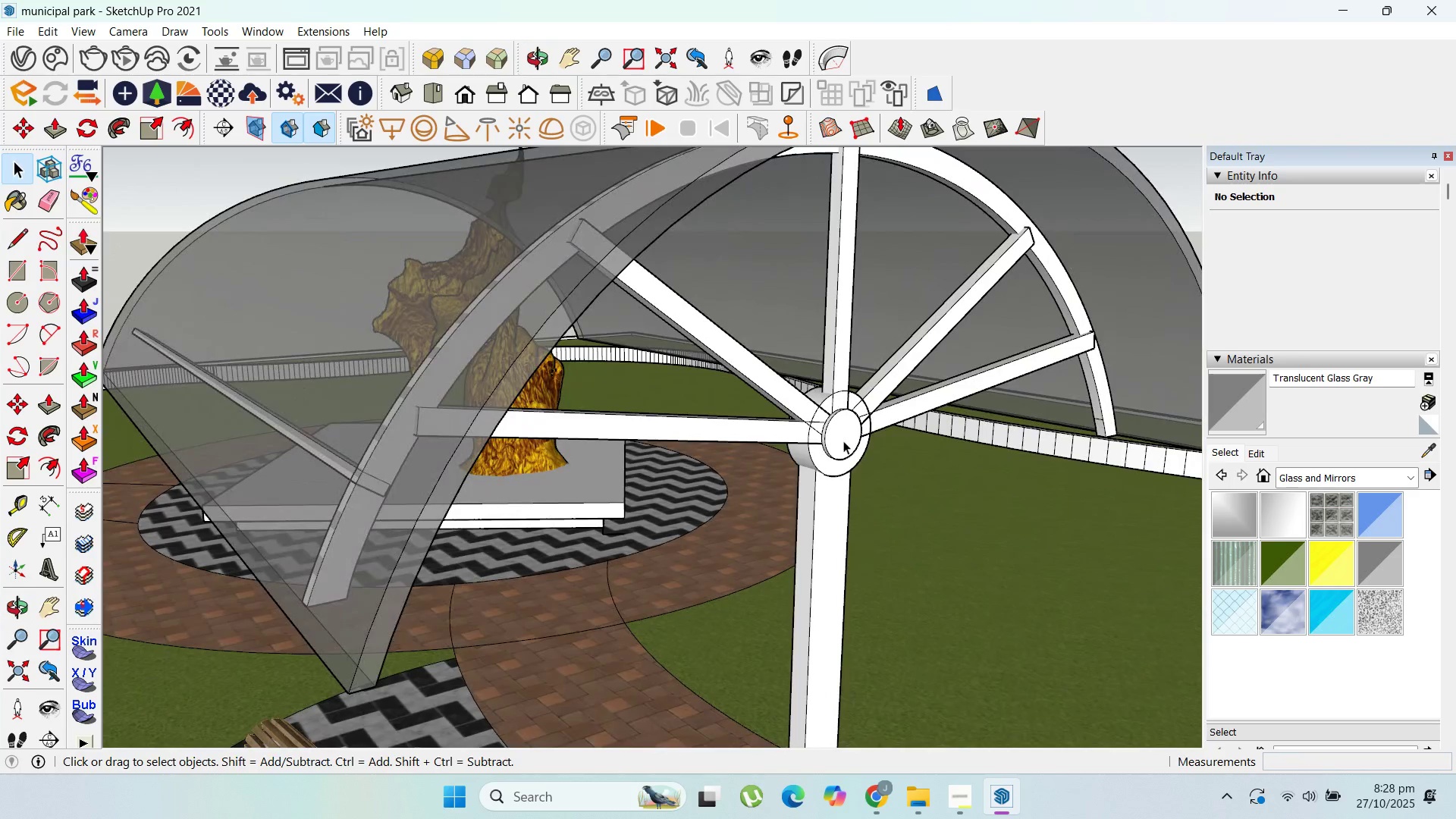 
left_click([843, 441])
 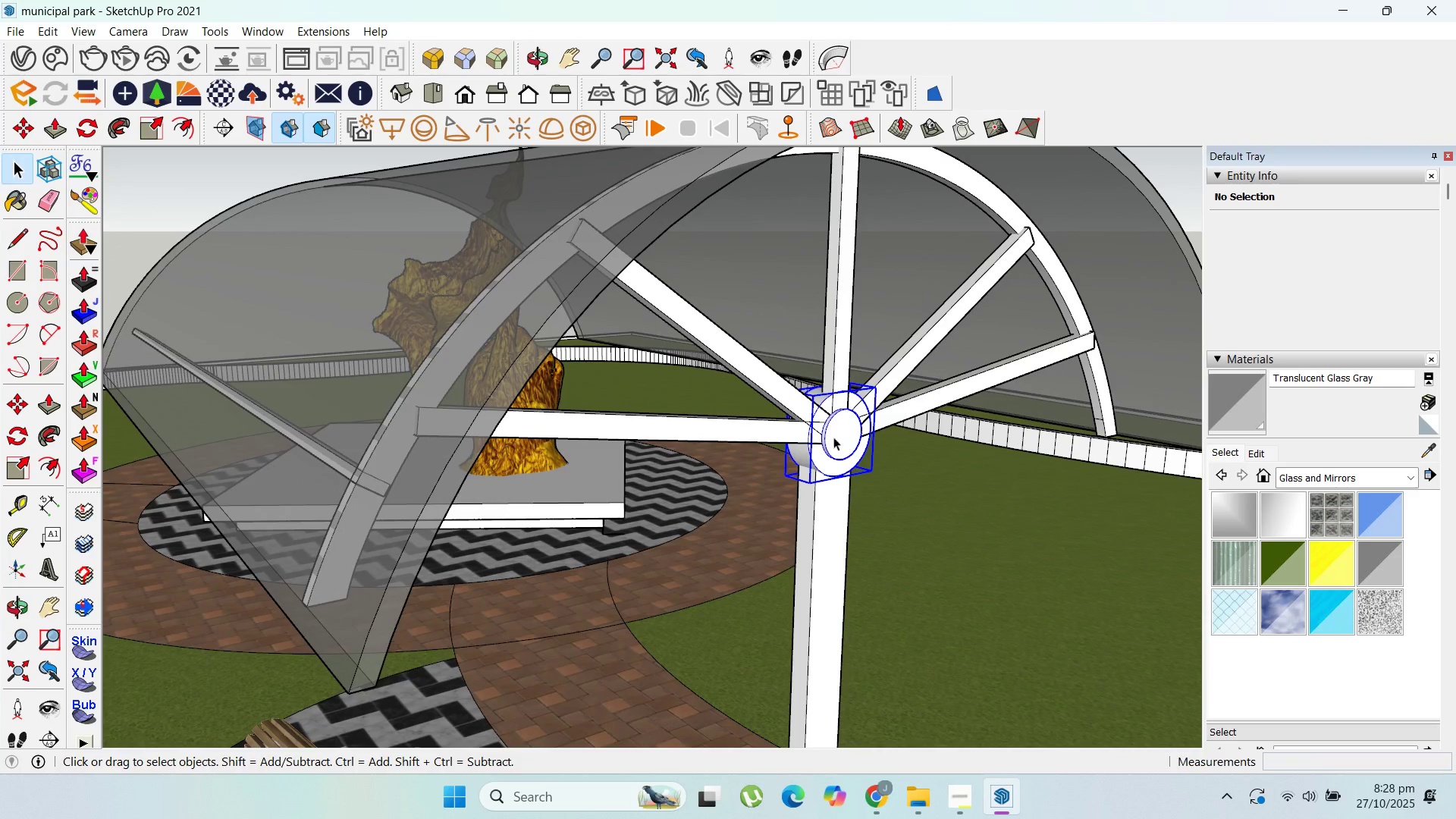 
hold_key(key=ShiftLeft, duration=1.52)
left_click([774, 378])
 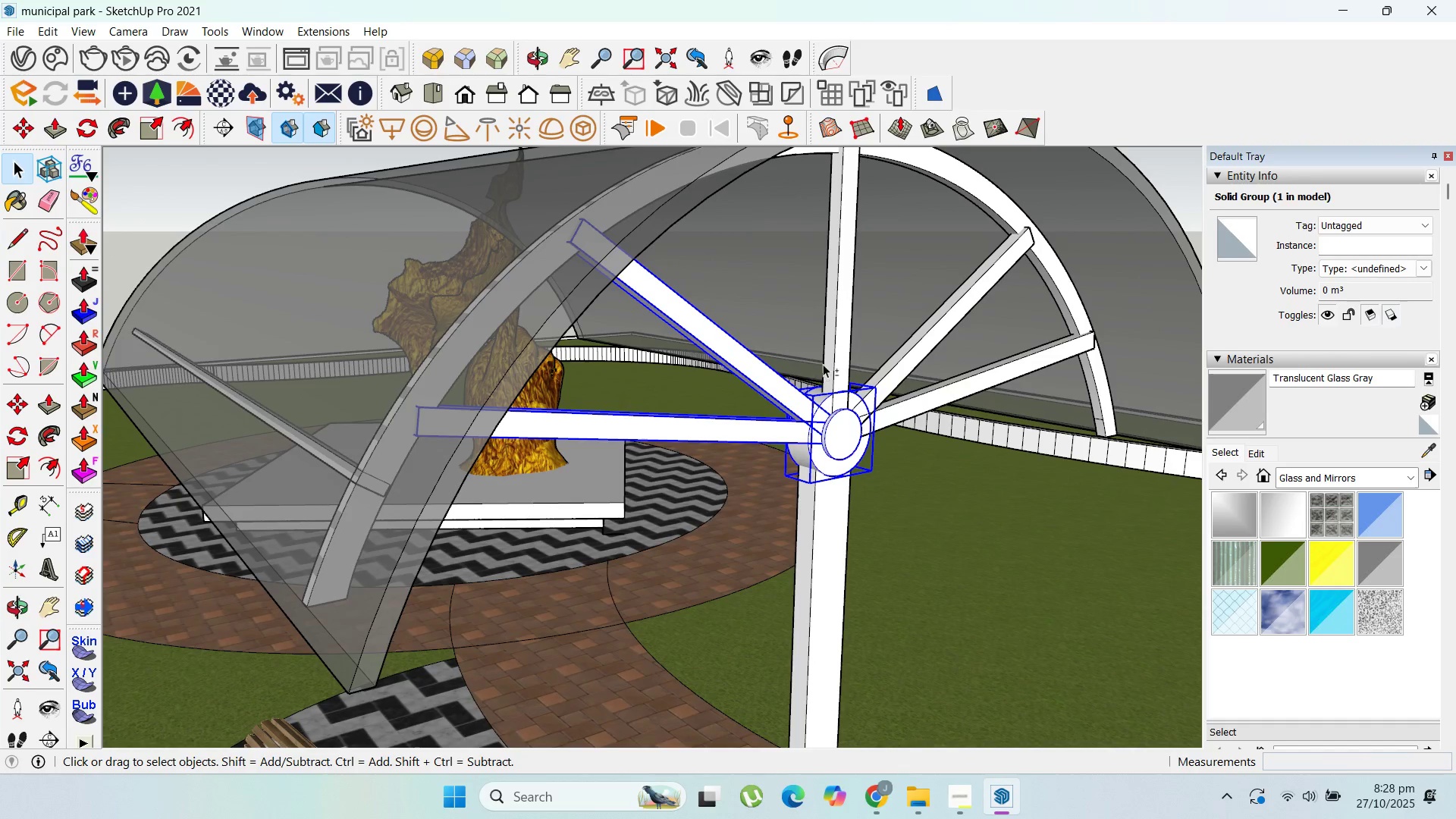 
hold_key(key=ShiftLeft, duration=1.51)
left_click([830, 357])
 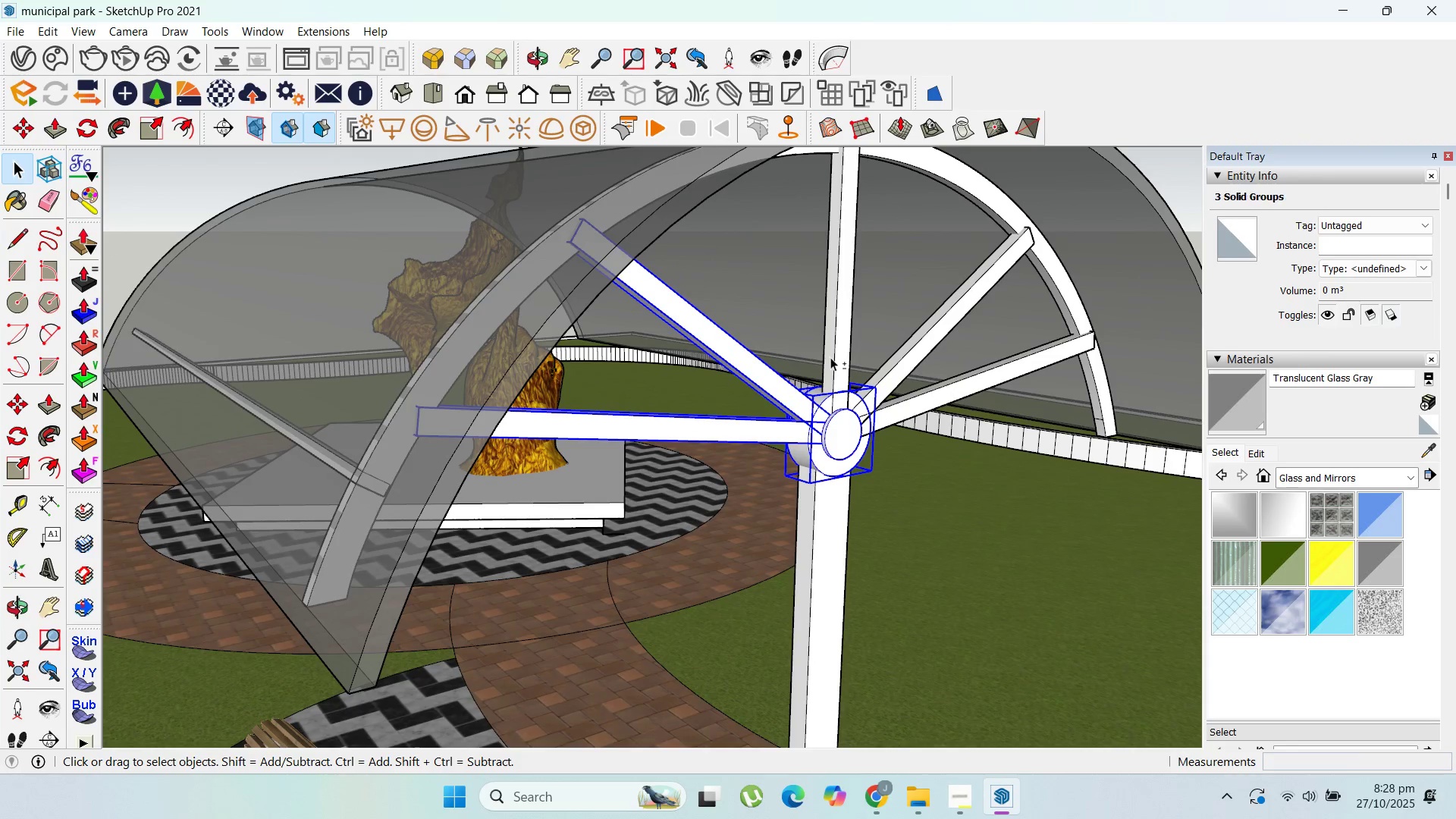 
left_click([891, 362])
 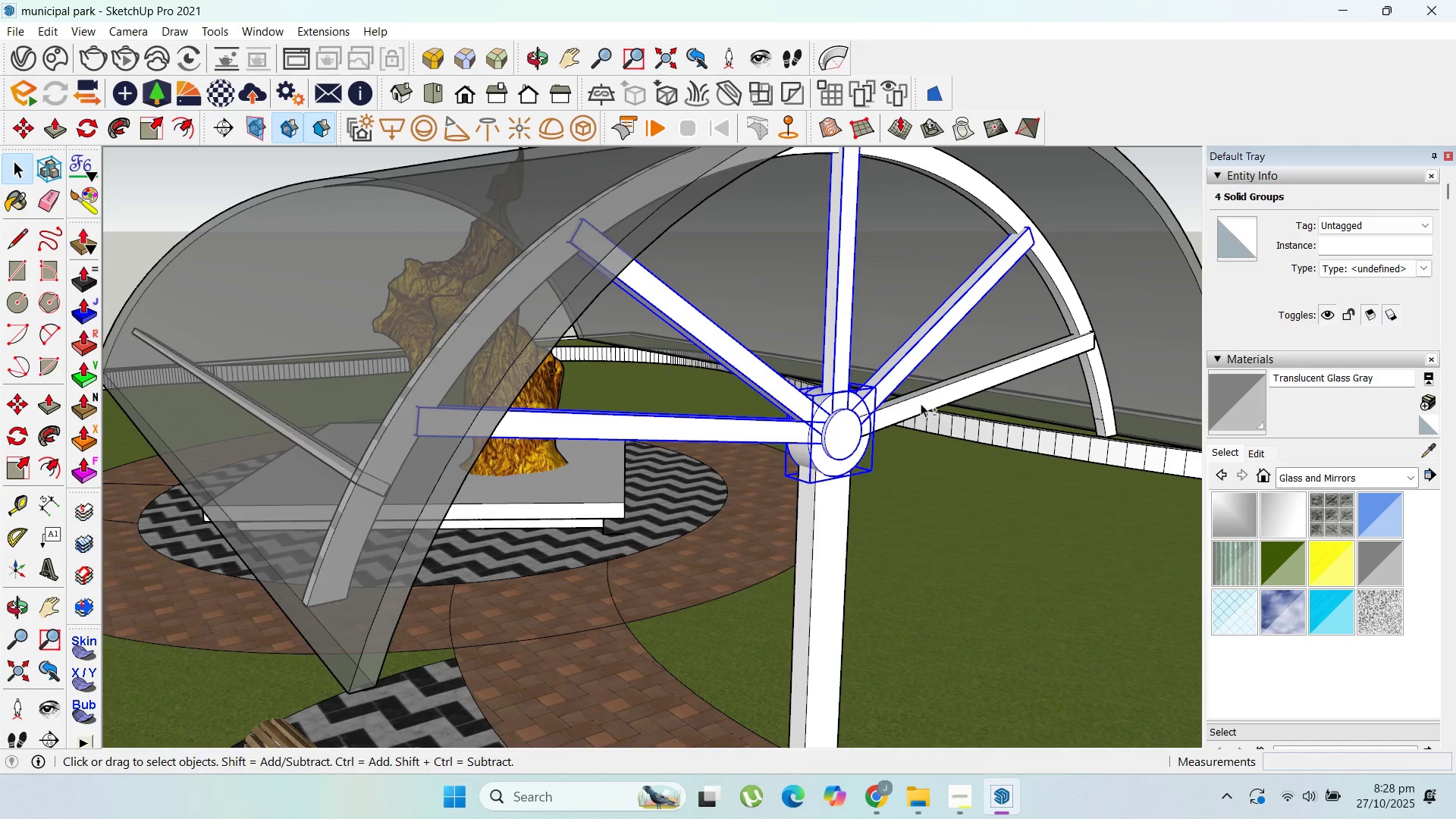 
left_click([921, 403])
 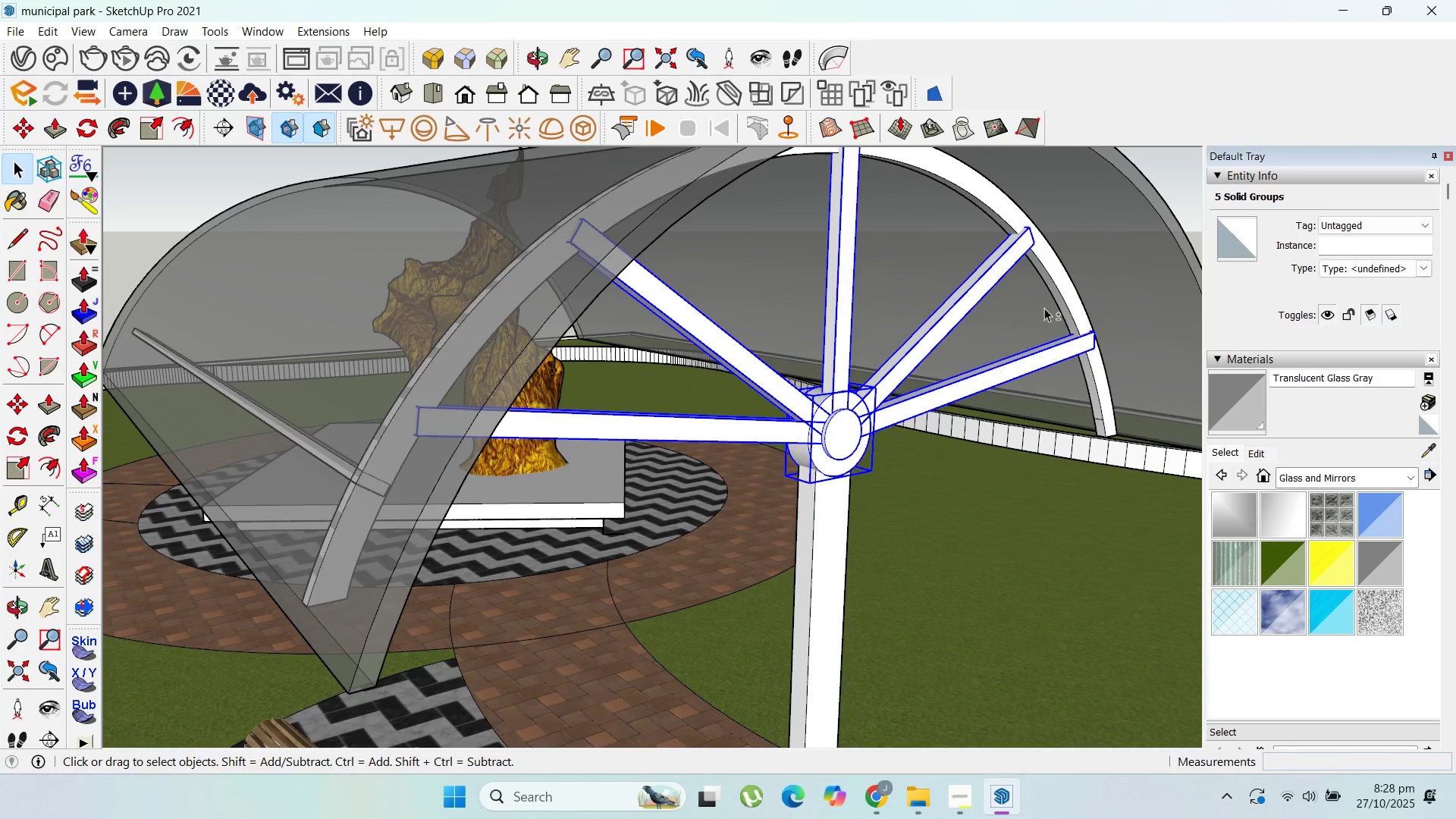 
hold_key(key=ShiftLeft, duration=1.51)
 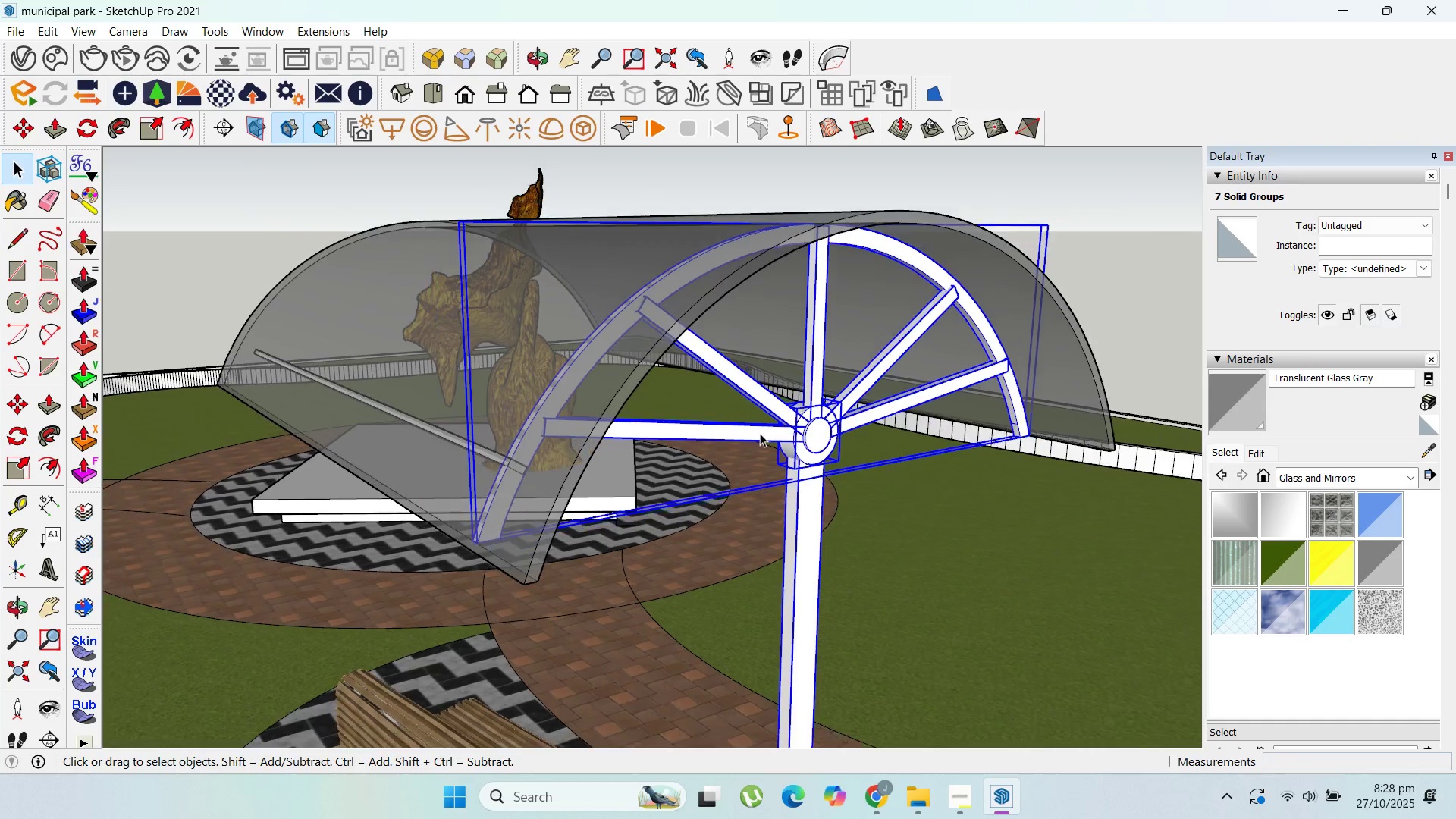 
hold_key(key=ShiftLeft, duration=0.34)
 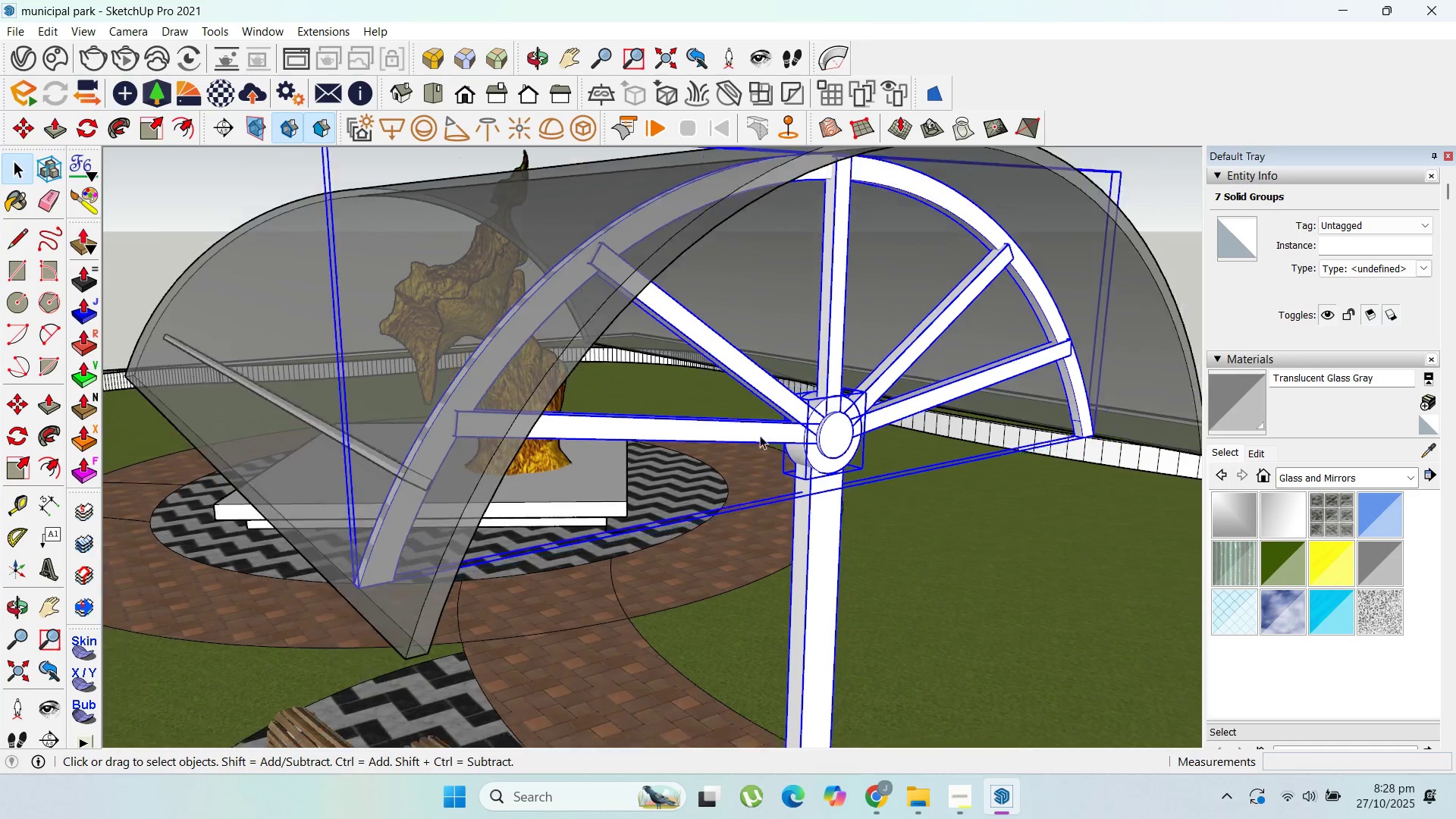 
scroll: coordinate [769, 462], scroll_direction: down, amount: 10.0
 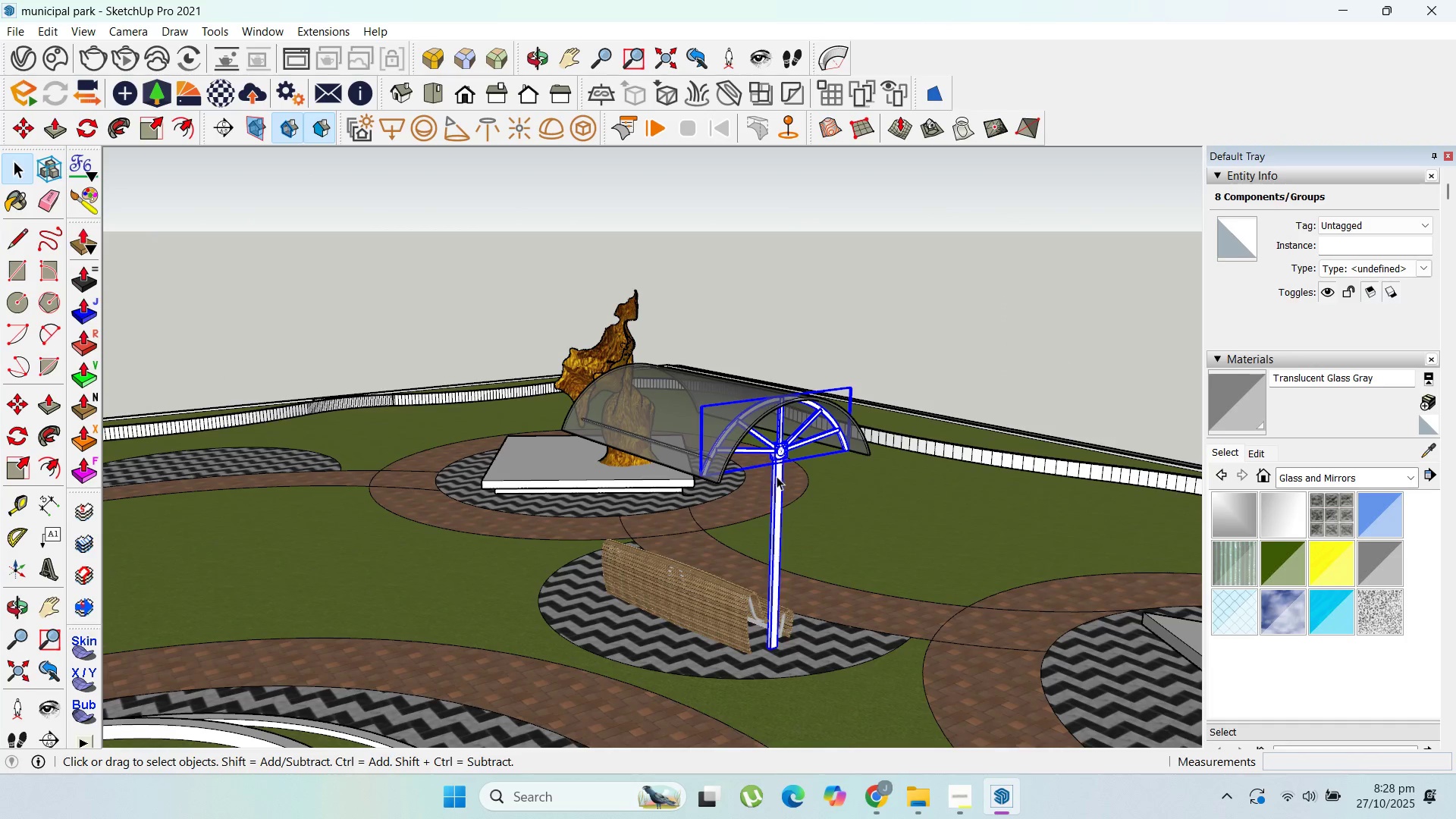 
right_click([777, 476])
 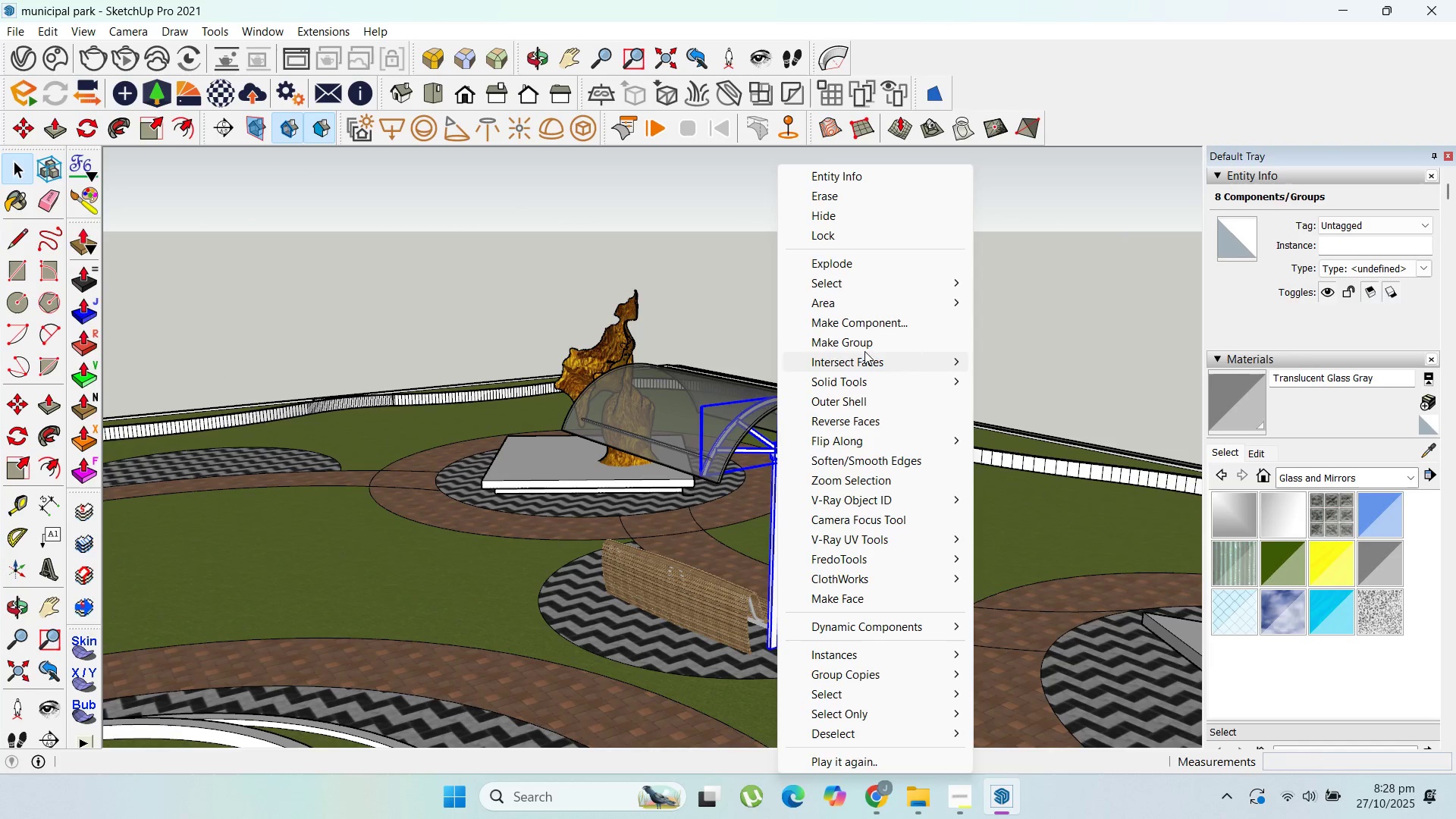 
left_click([864, 347])
 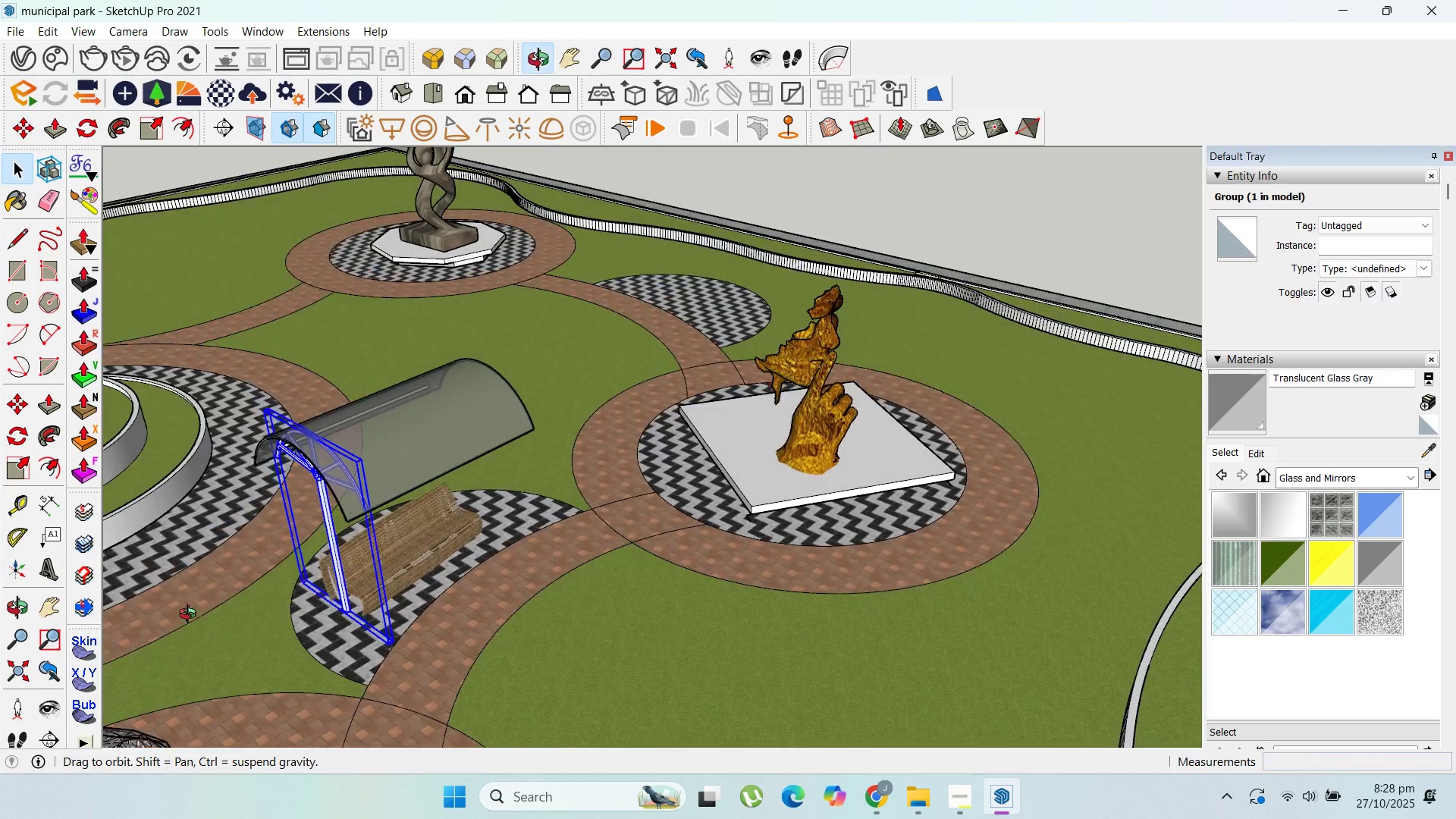 
scroll: coordinate [453, 363], scroll_direction: up, amount: 8.0
 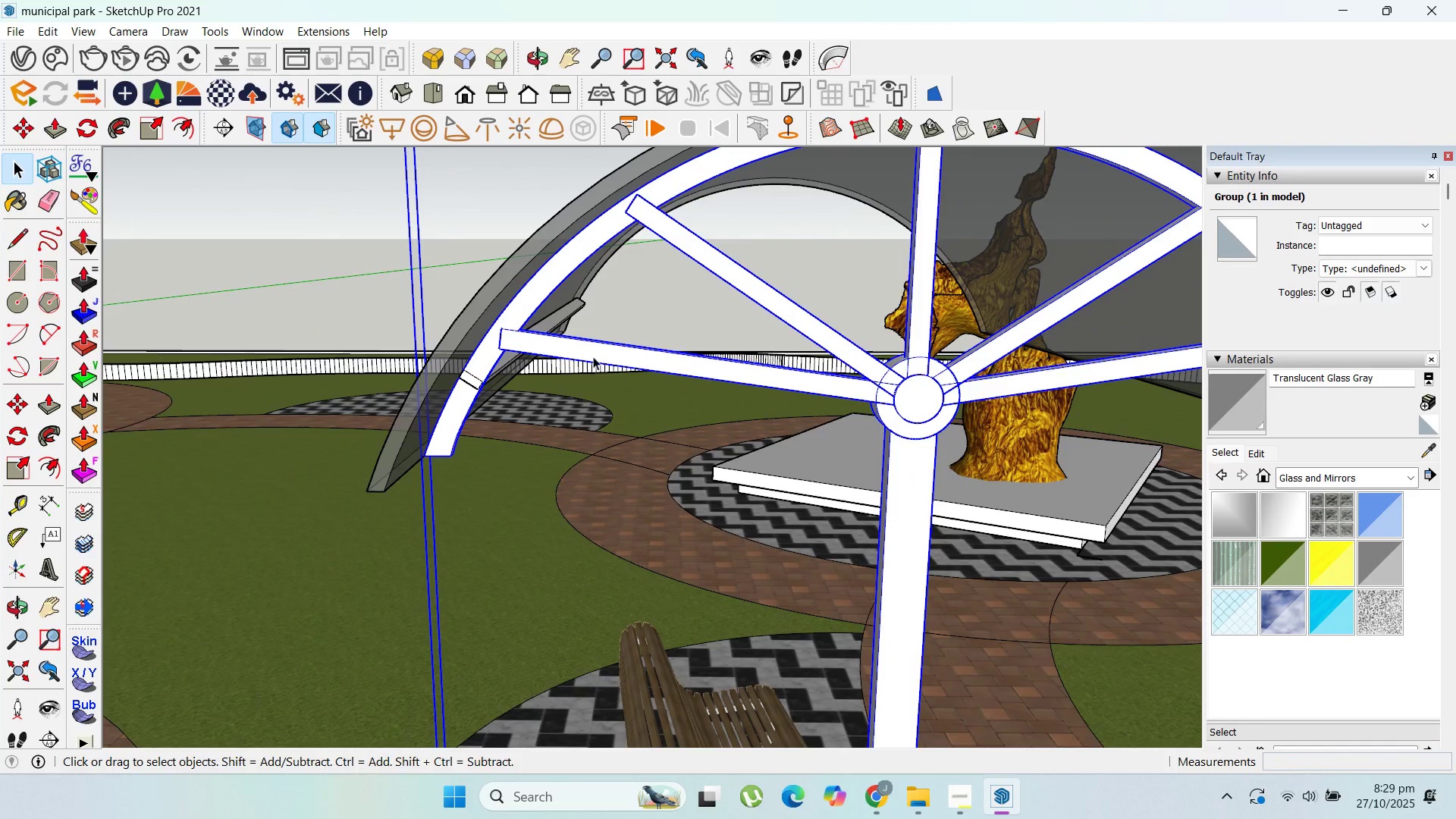 
left_click([595, 351])
 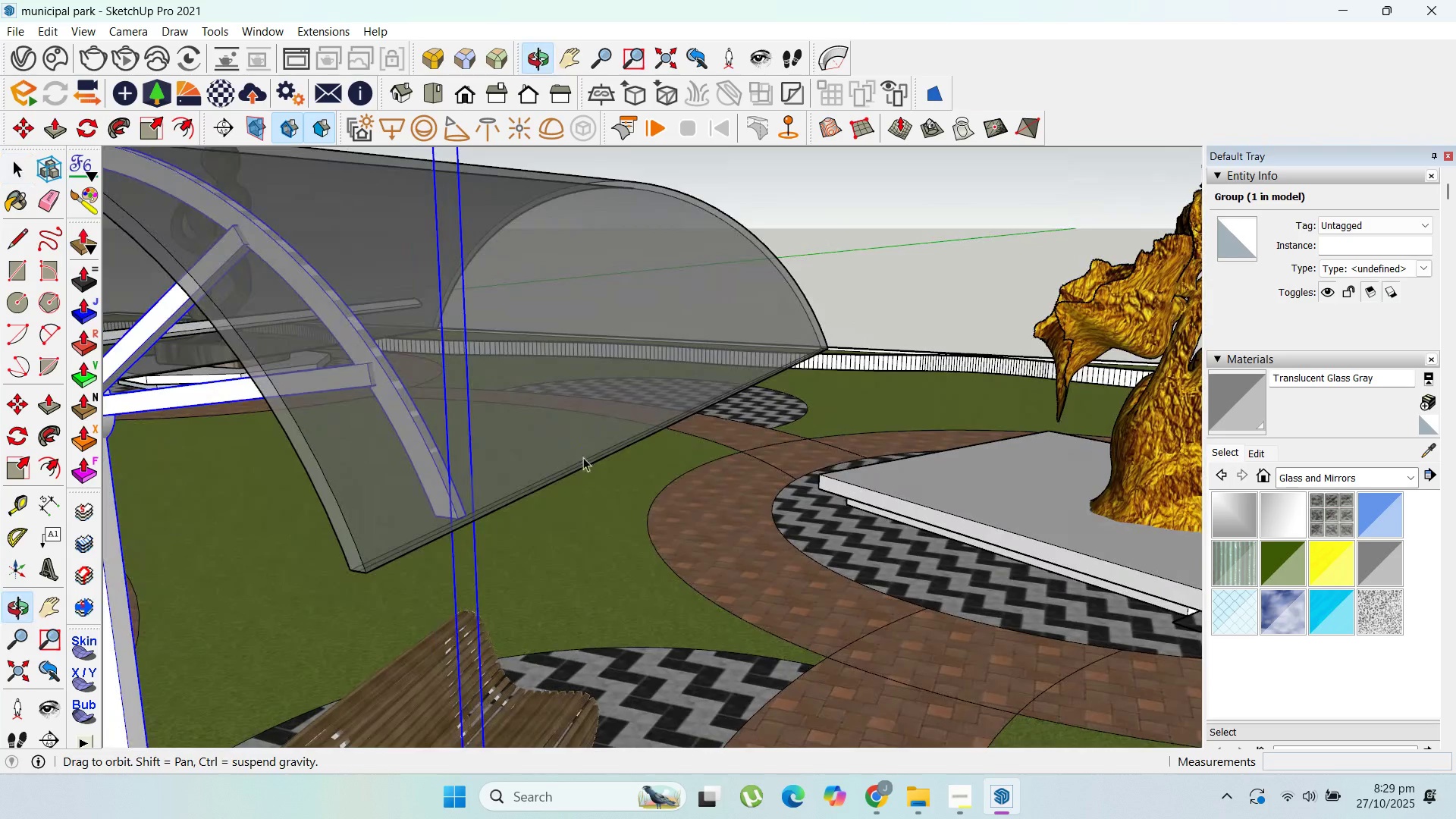 
scroll: coordinate [579, 477], scroll_direction: down, amount: 7.0
 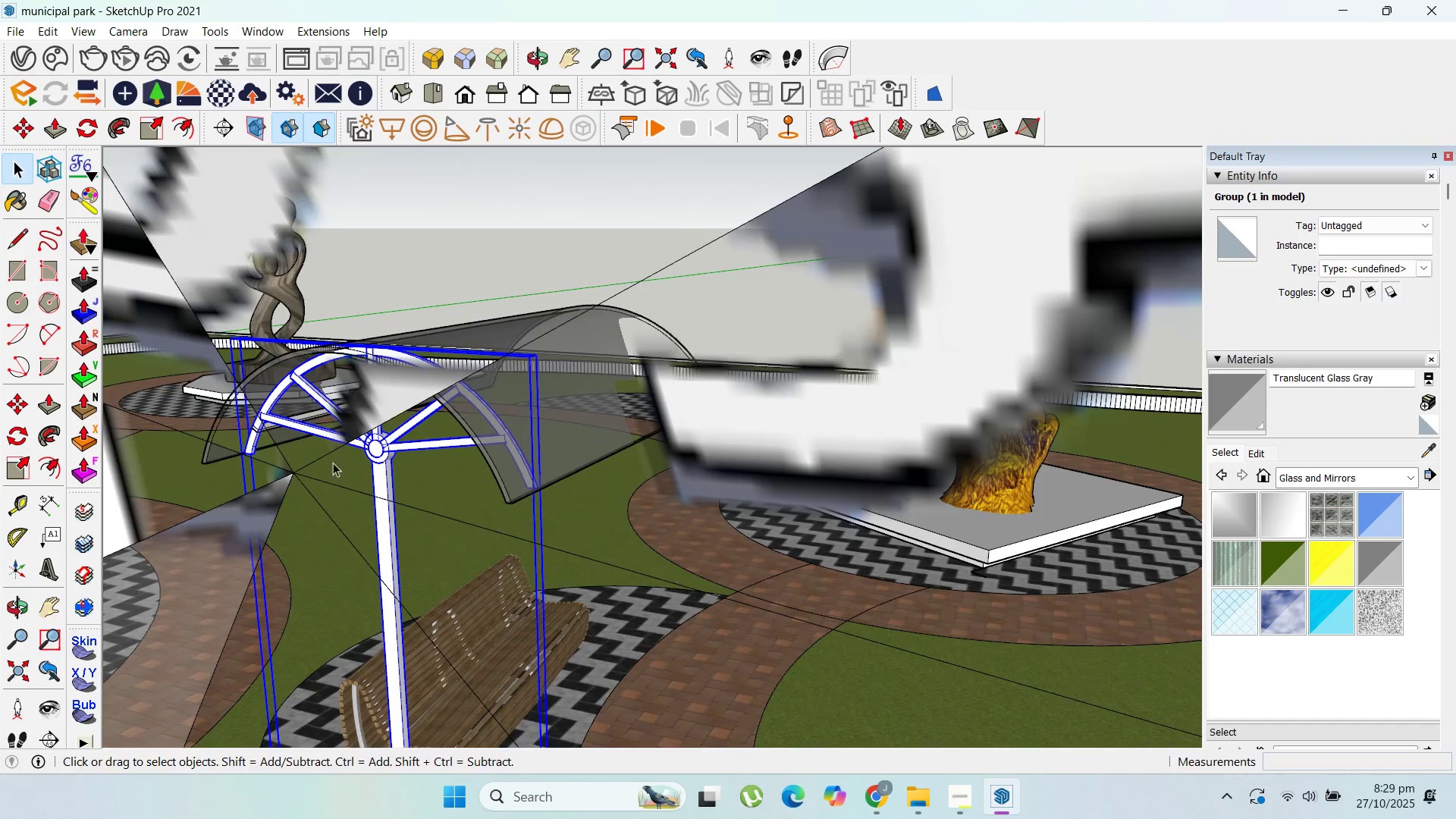 
scroll: coordinate [268, 427], scroll_direction: up, amount: 29.0
 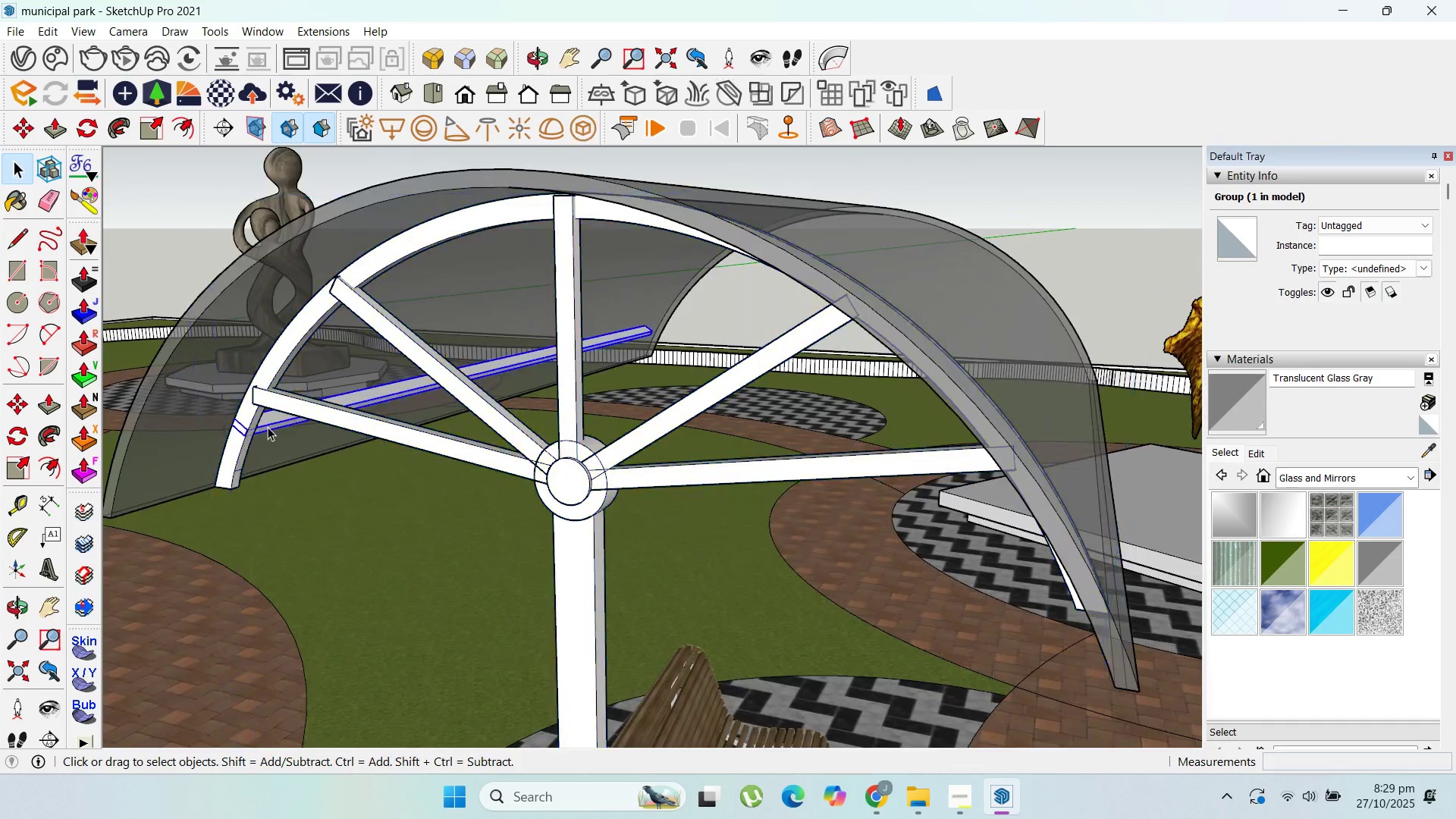 
double_click([268, 427])
 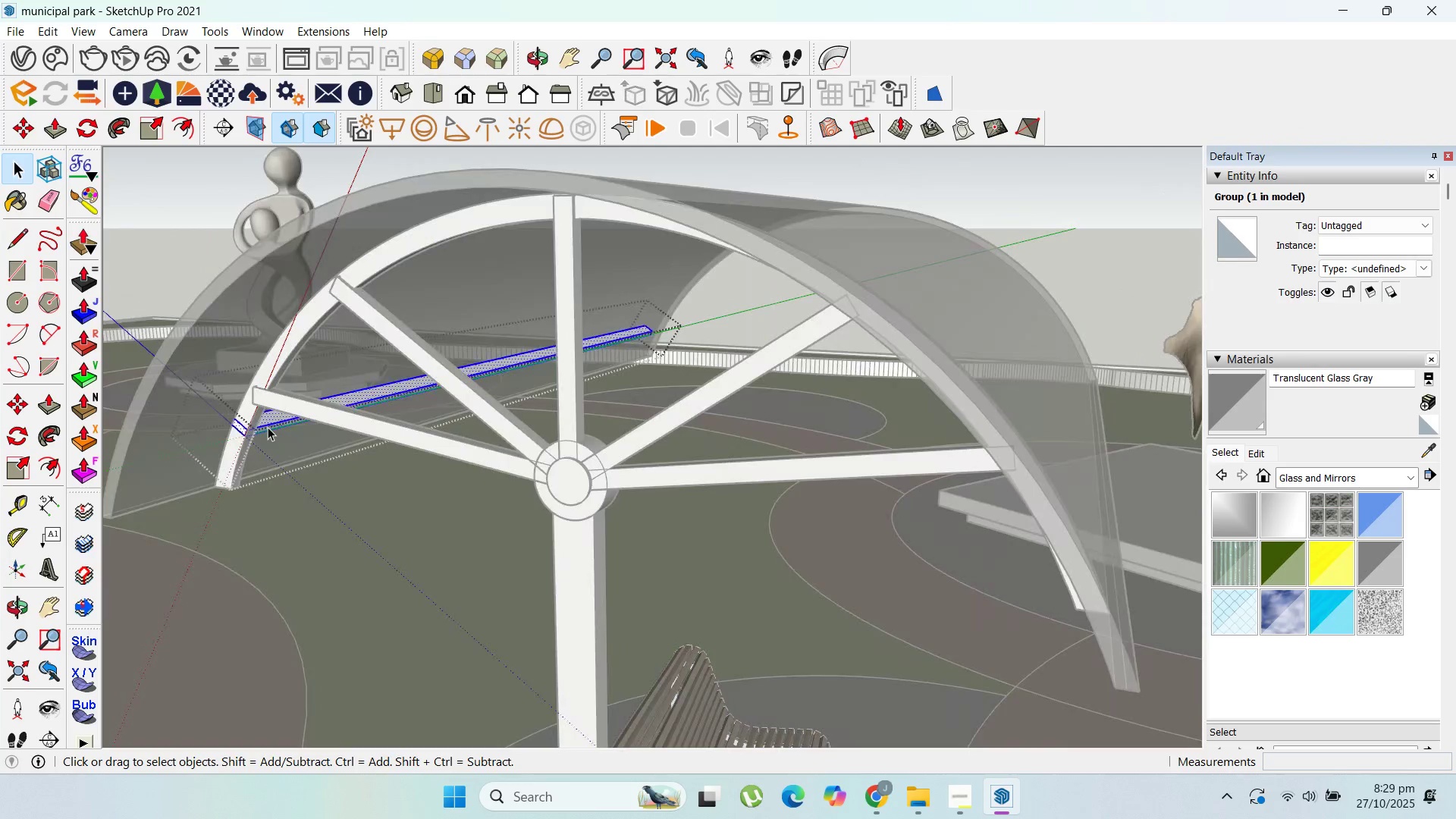 
triple_click([268, 427])
 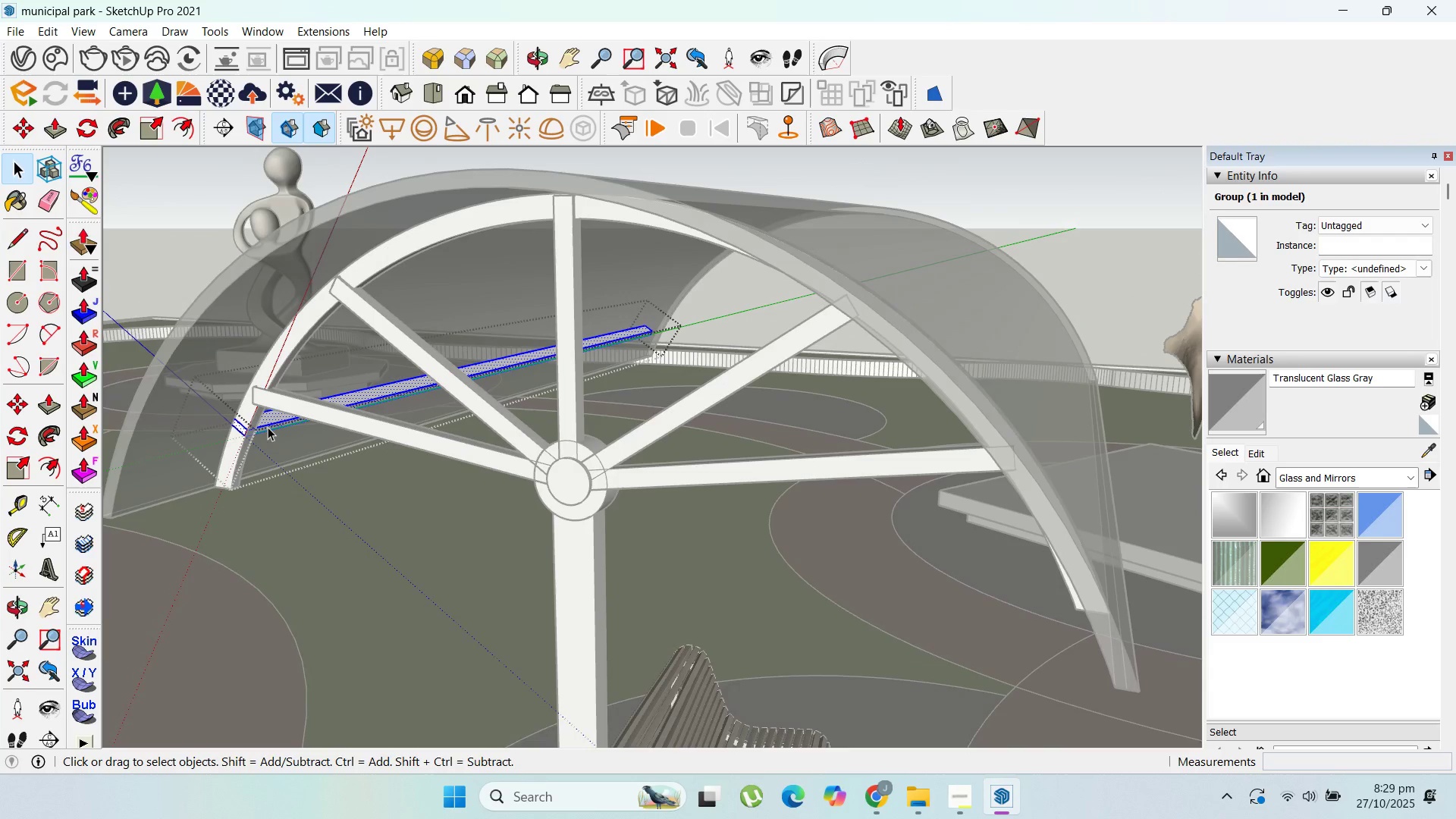 
triple_click([268, 427])
 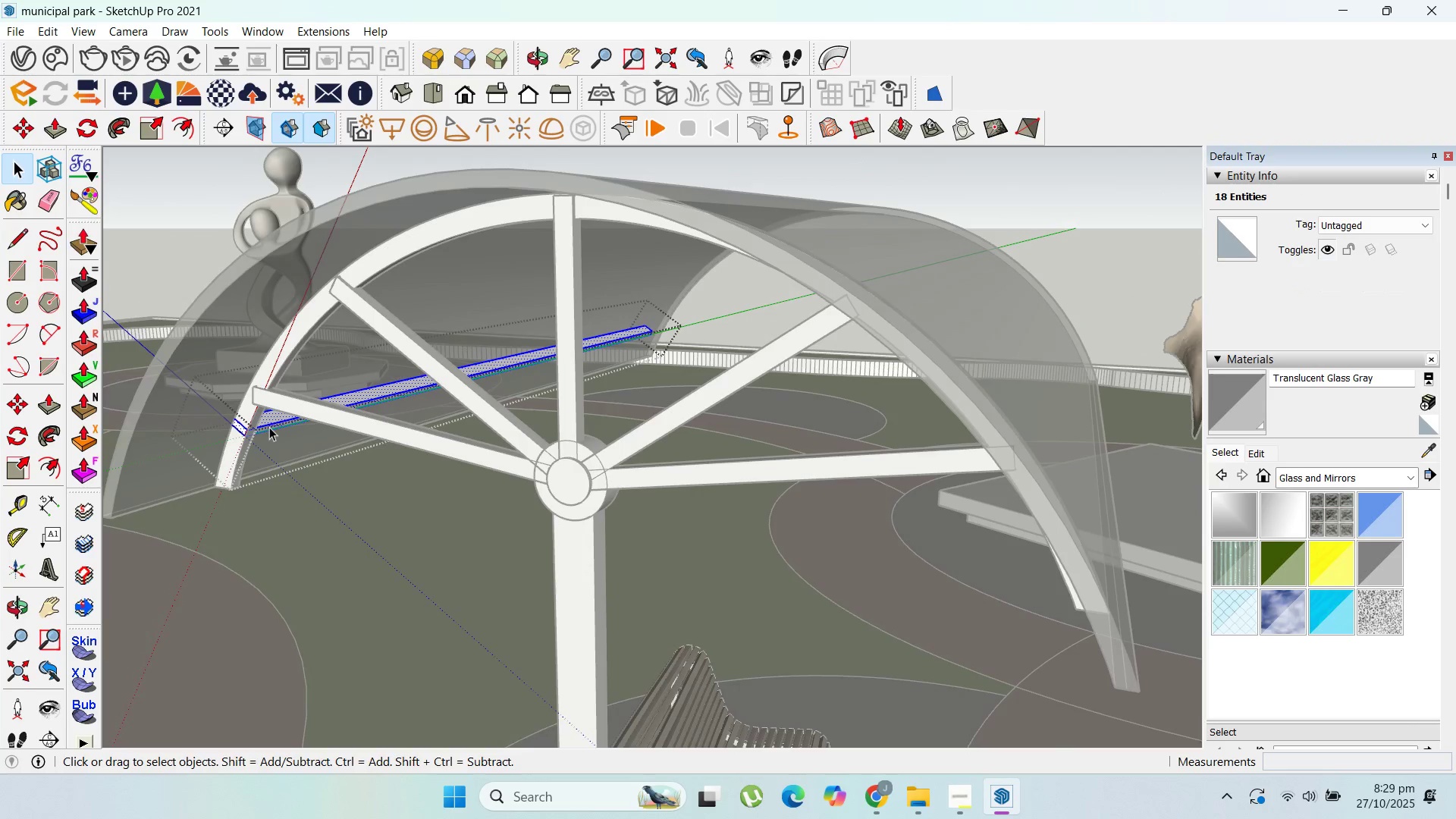 
key(P)
 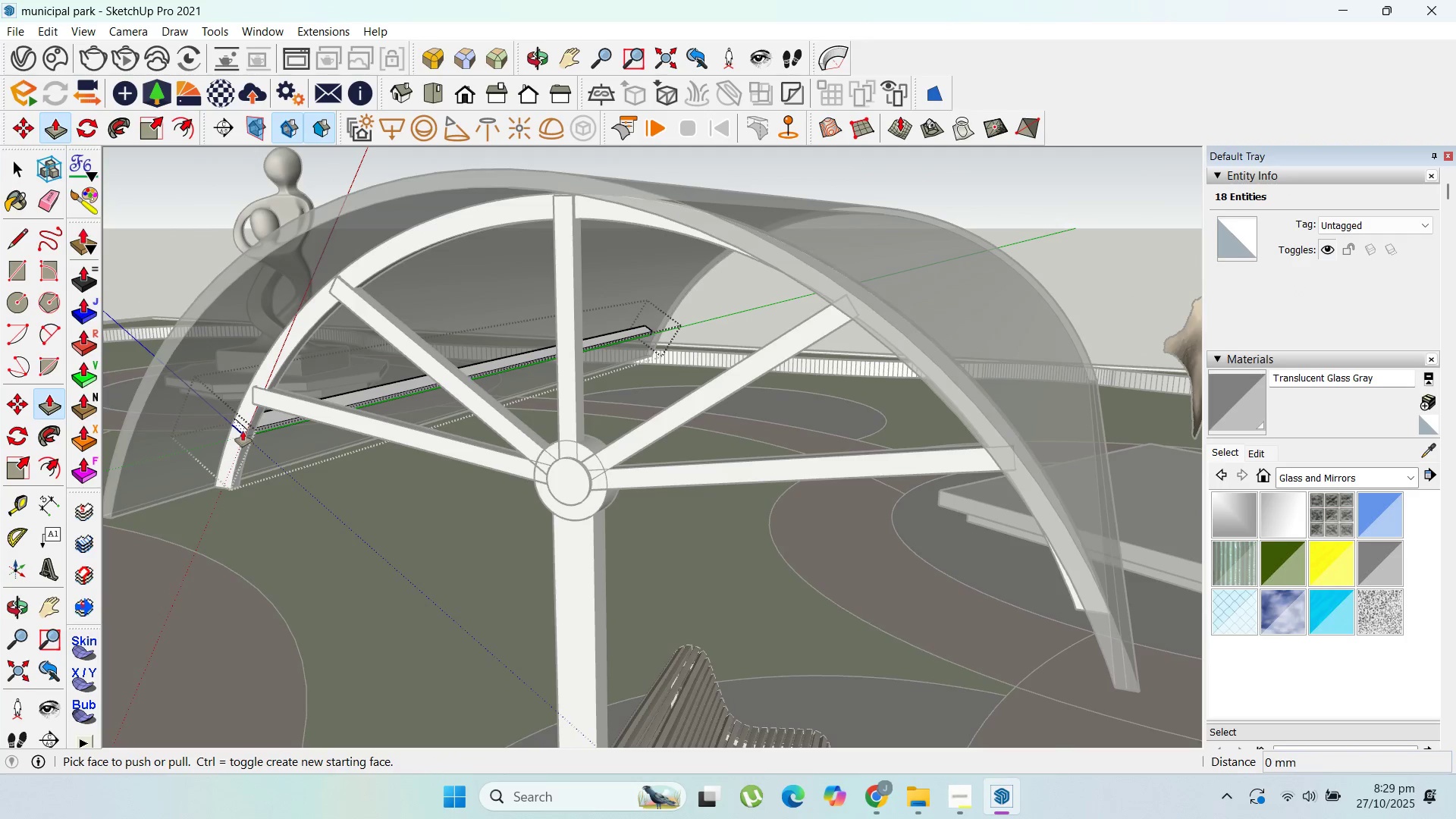 
left_click_drag(start_coordinate=[243, 429], to_coordinate=[148, 377])
 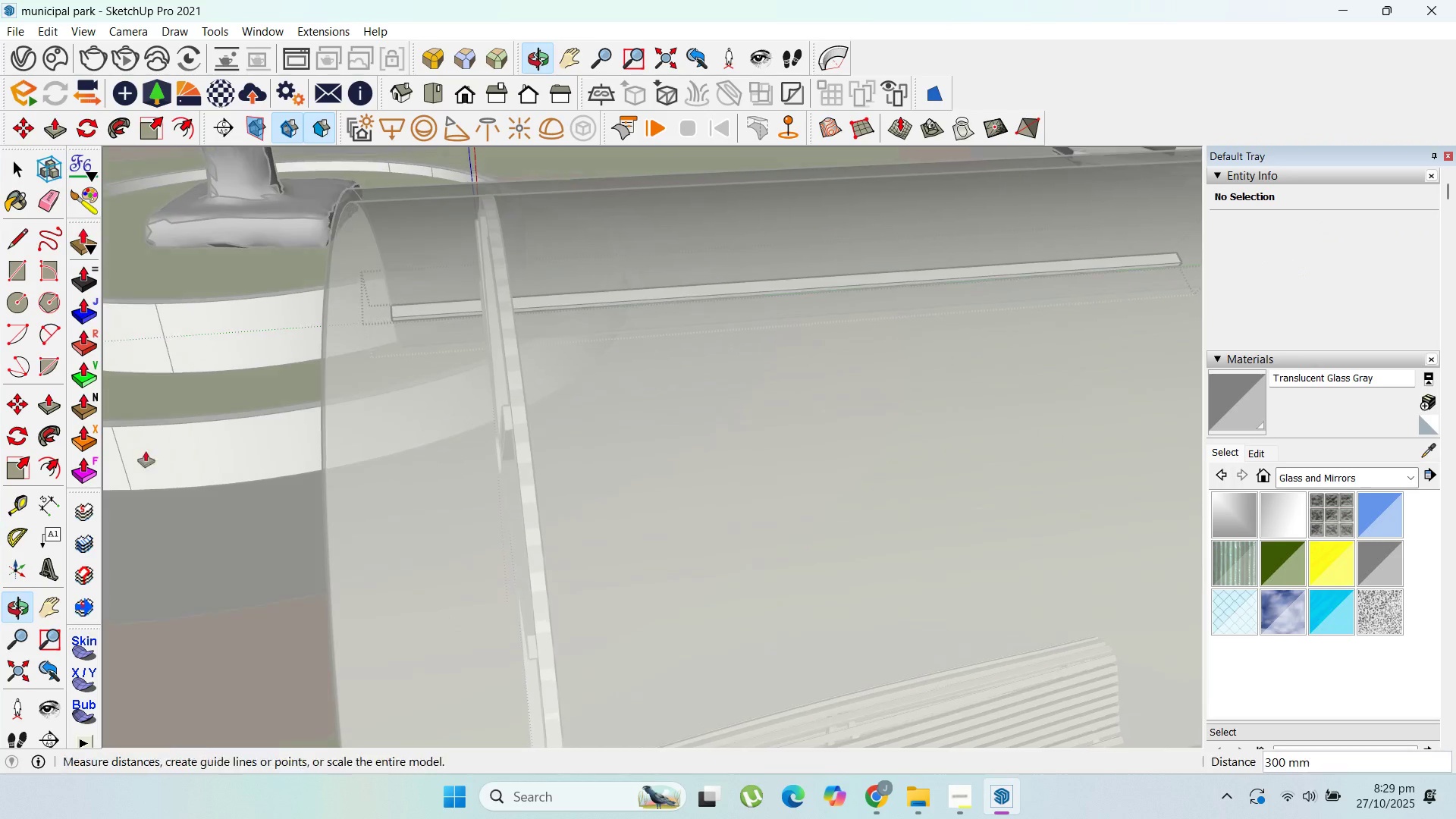 
scroll: coordinate [262, 442], scroll_direction: down, amount: 5.0
 